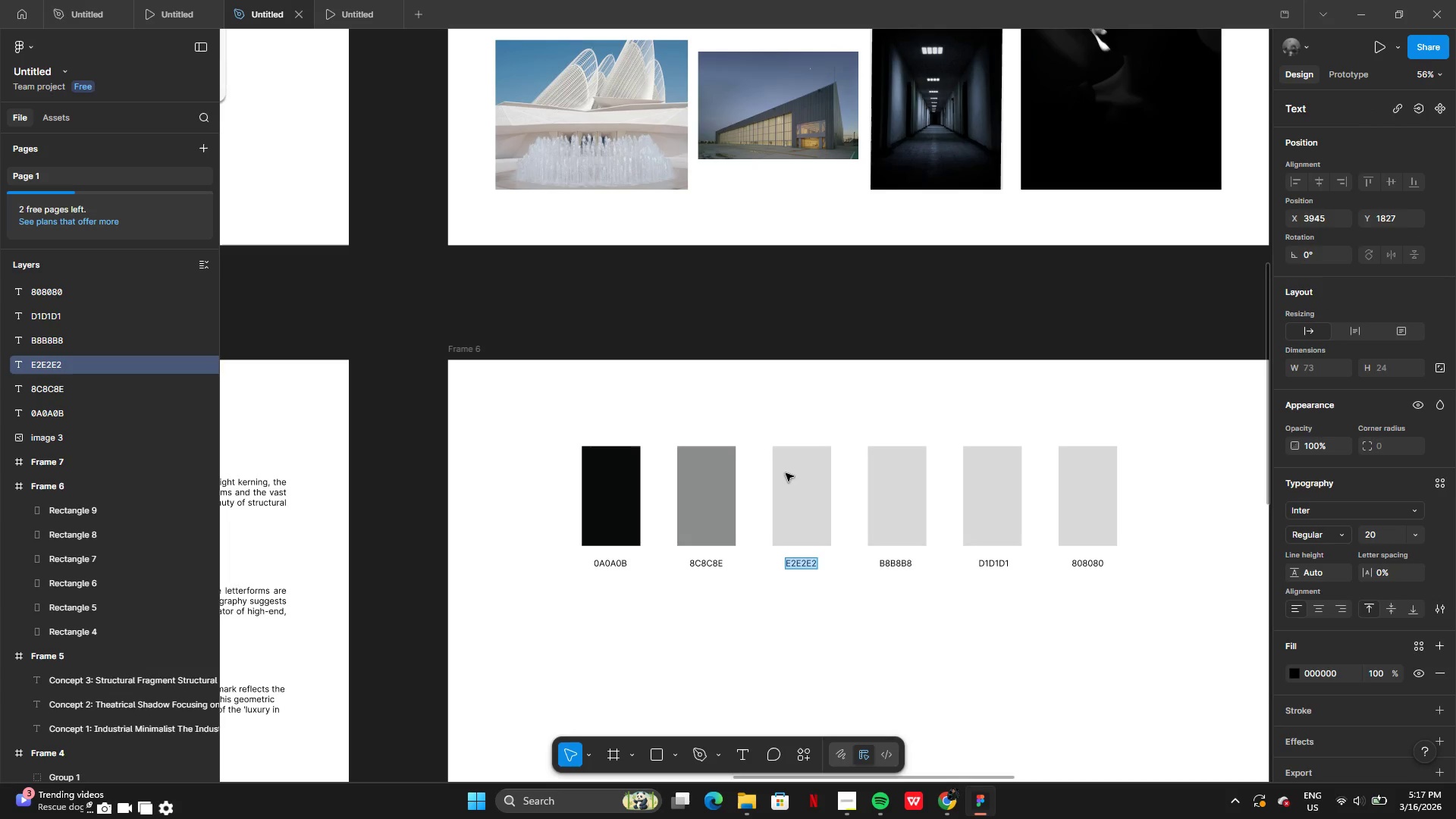 
left_click([786, 473])
 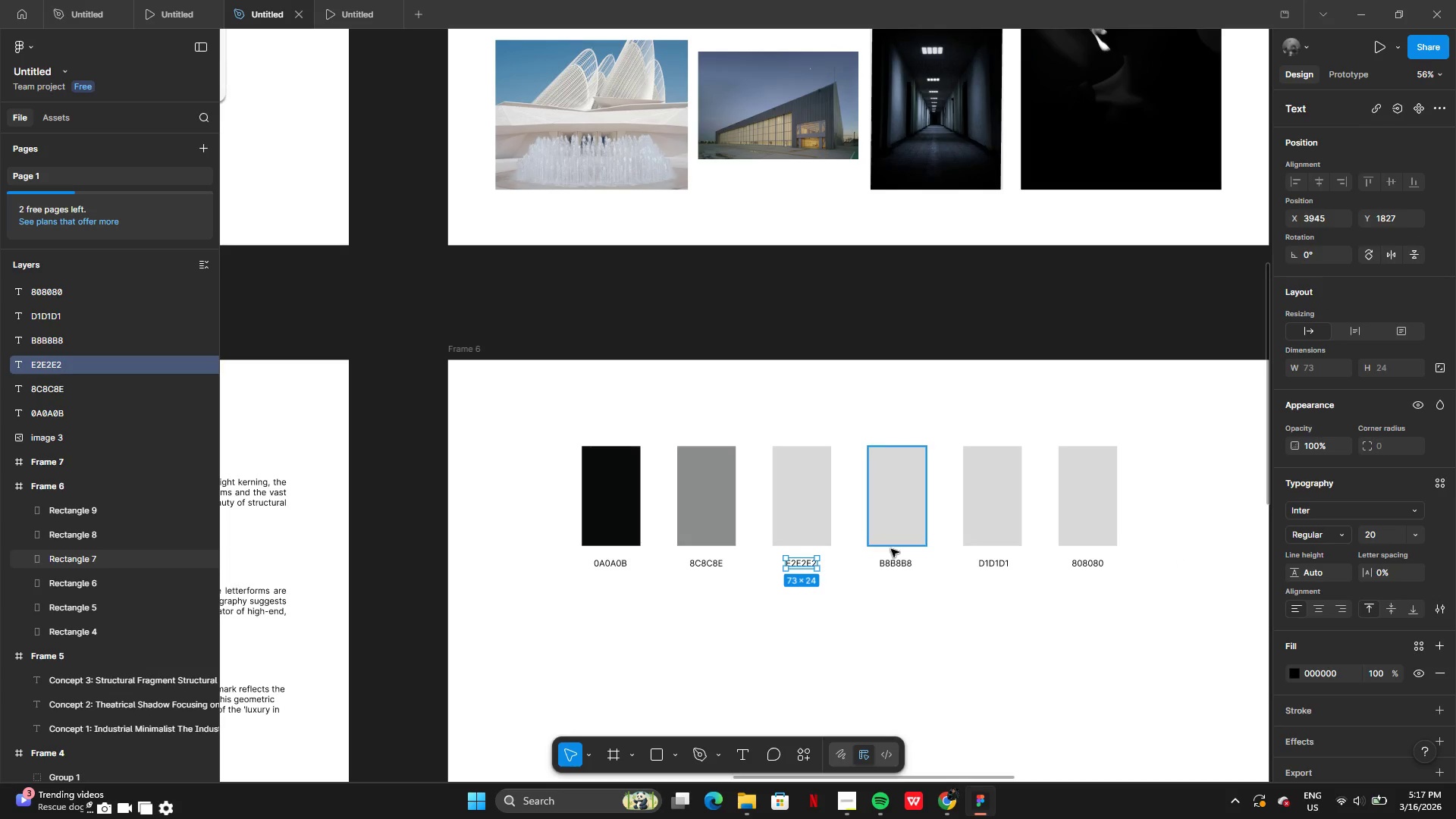 
left_click([777, 519])
 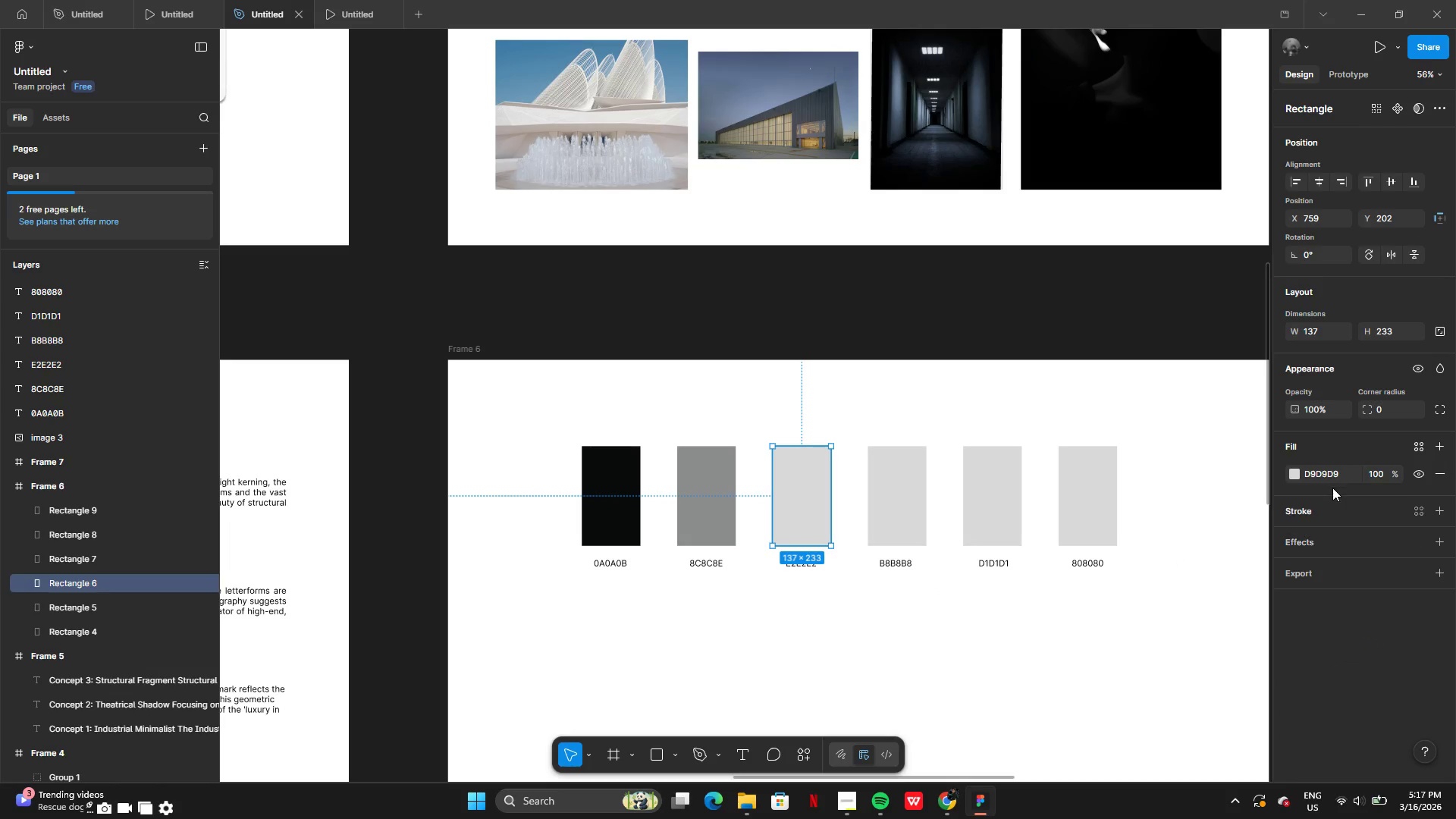 
left_click([1332, 477])
 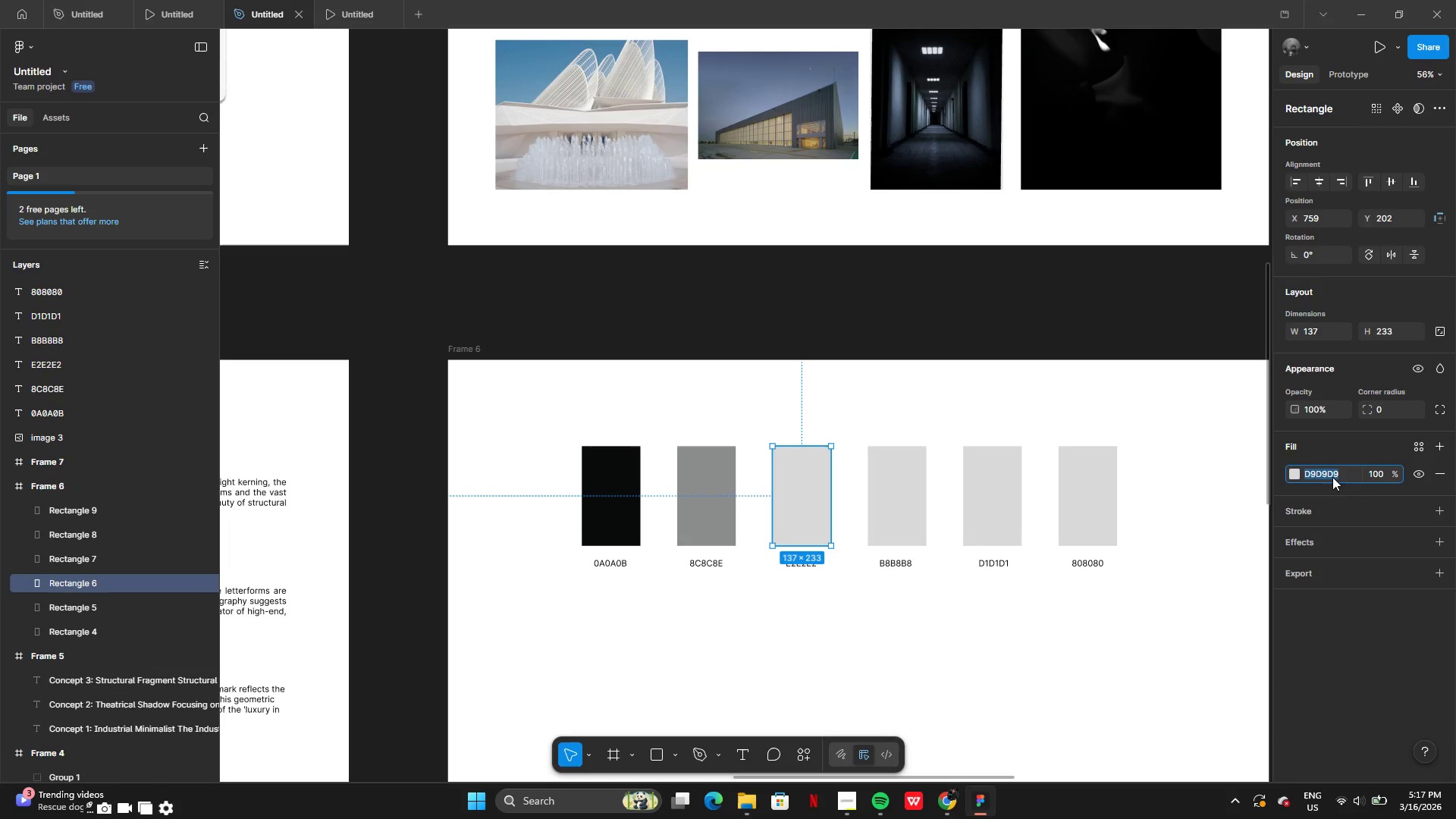 
scroll: coordinate [936, 654], scroll_direction: up, amount: 1.0
 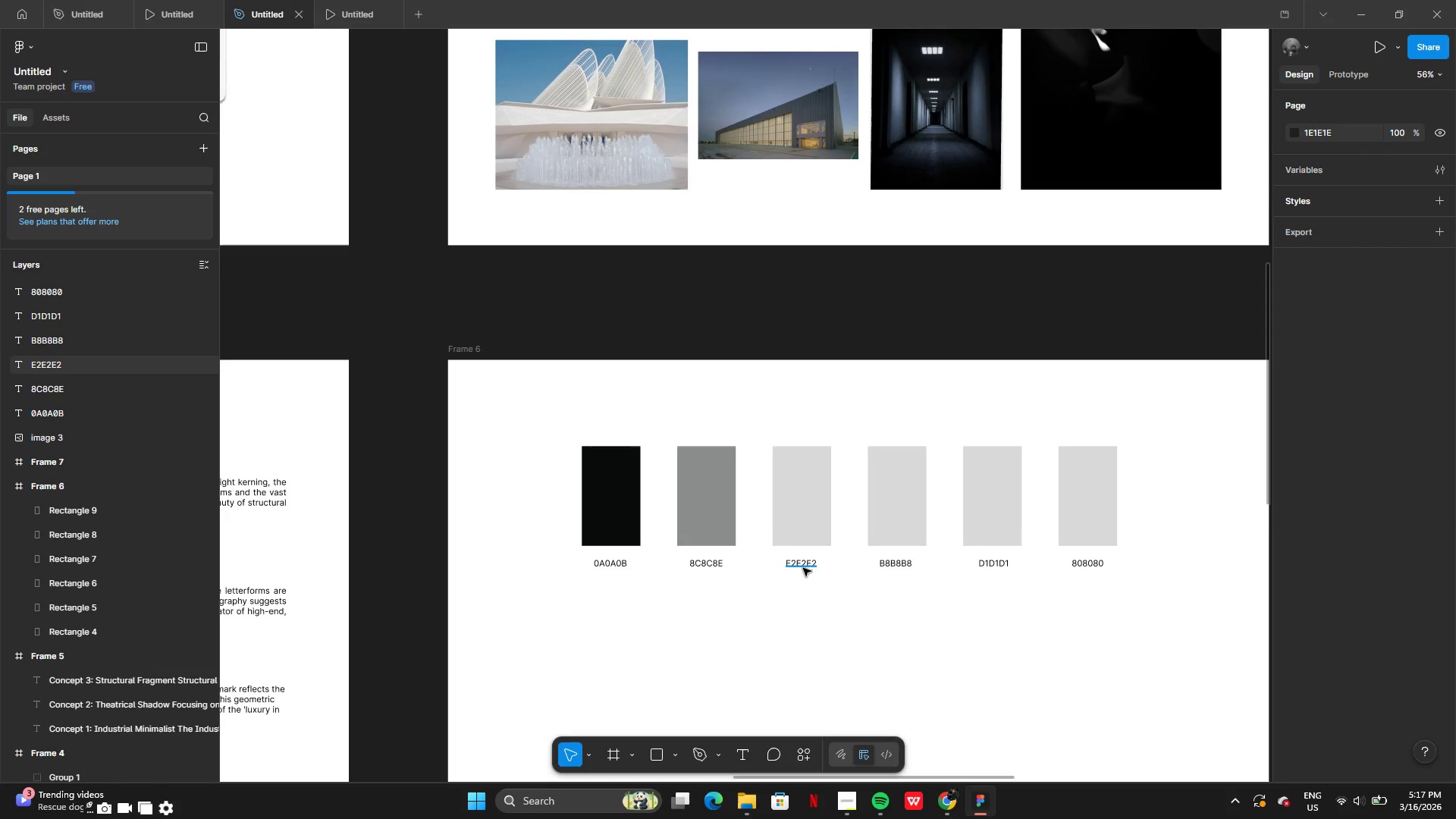 
key(Control+V)
 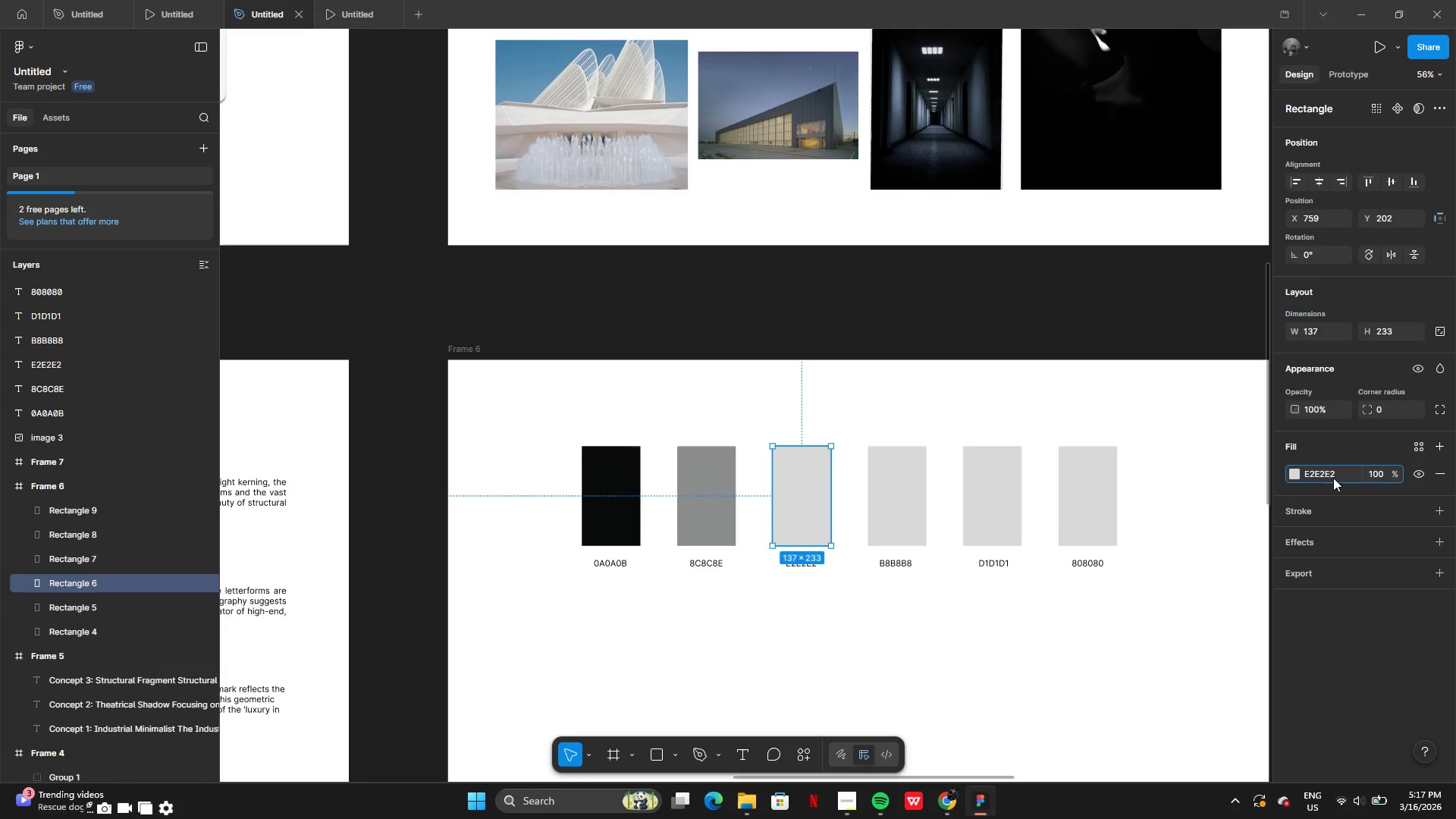 
key(Enter)
 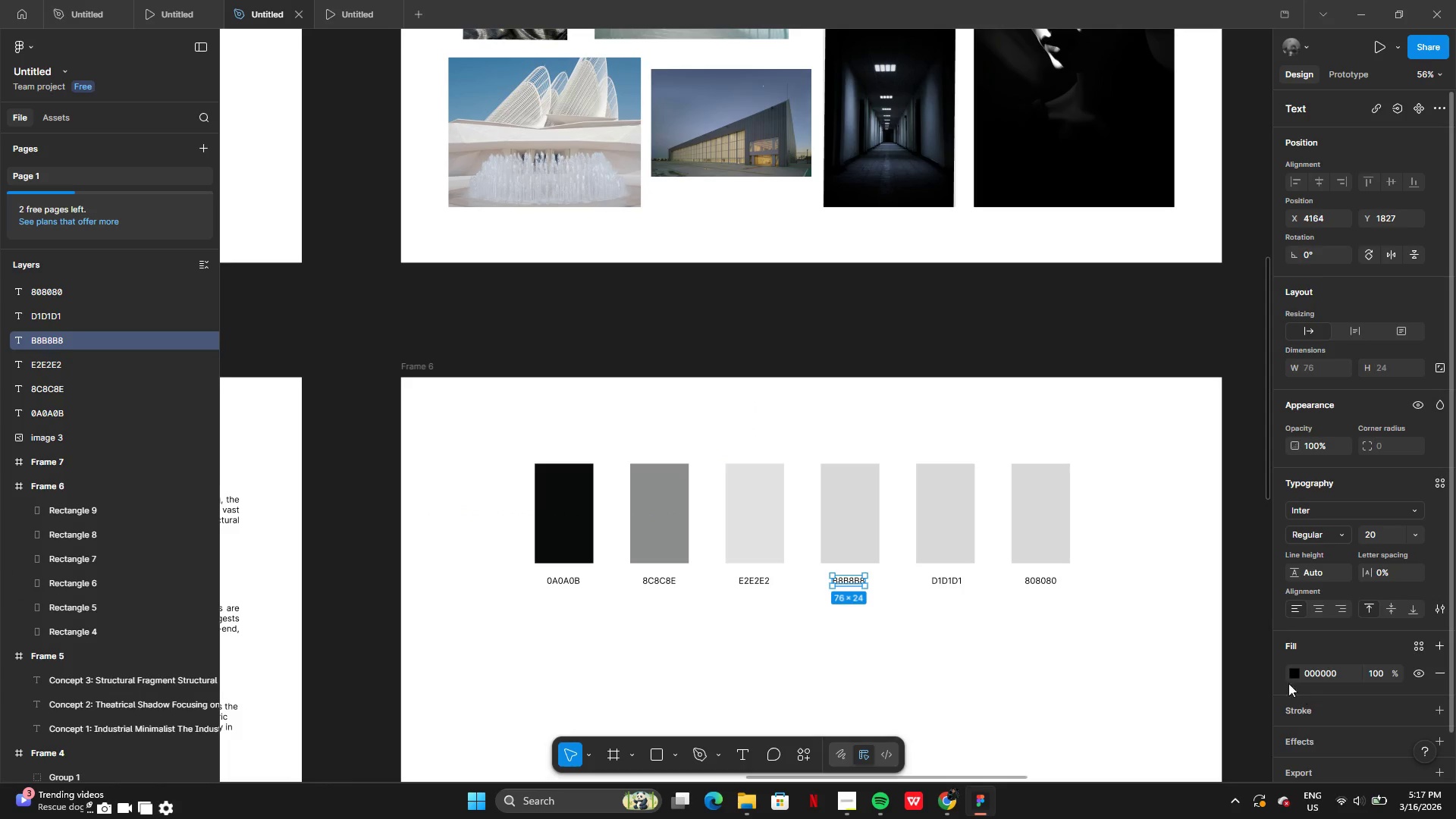 
double_click([856, 581])
 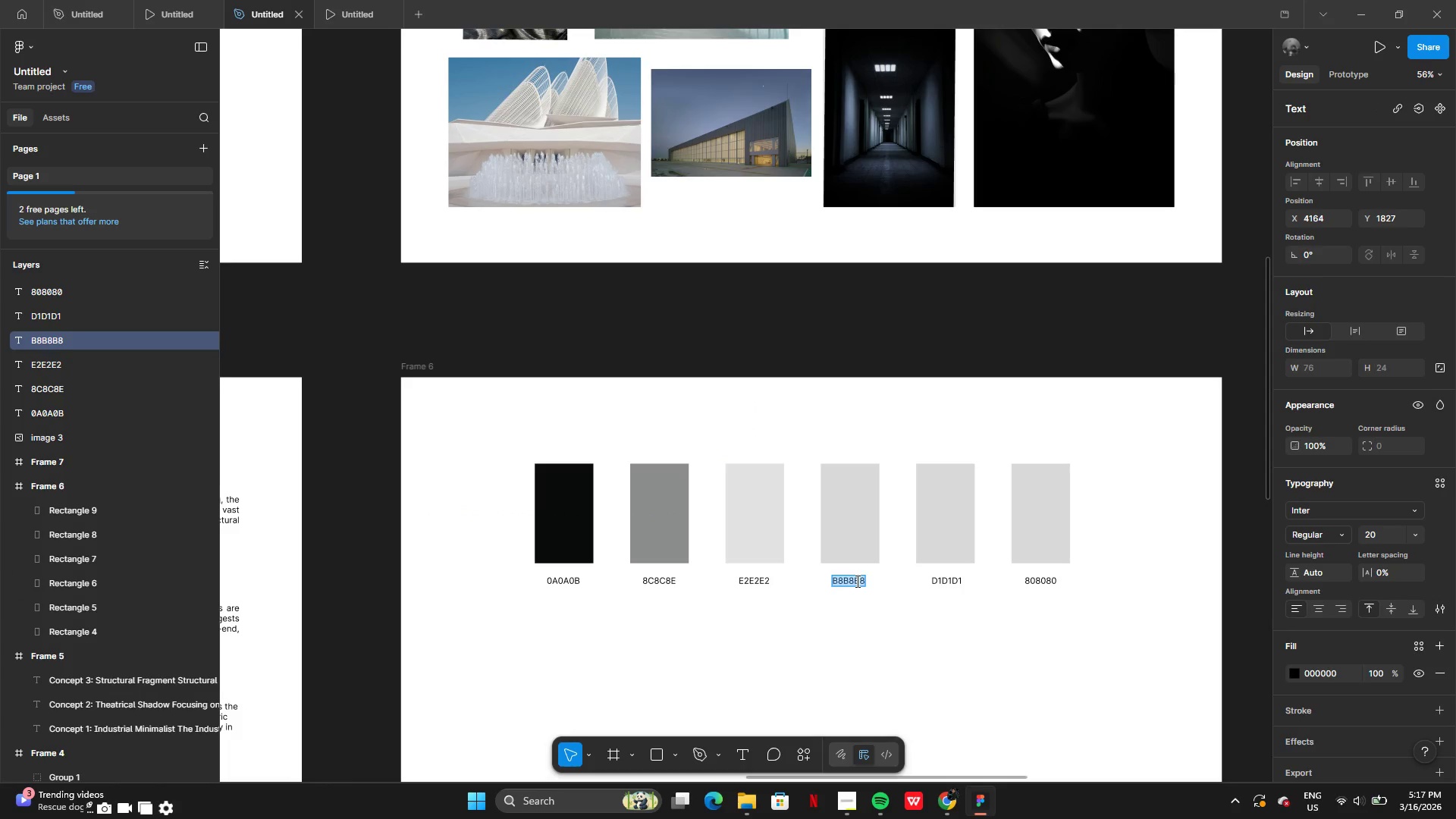 
key(Control+C)
 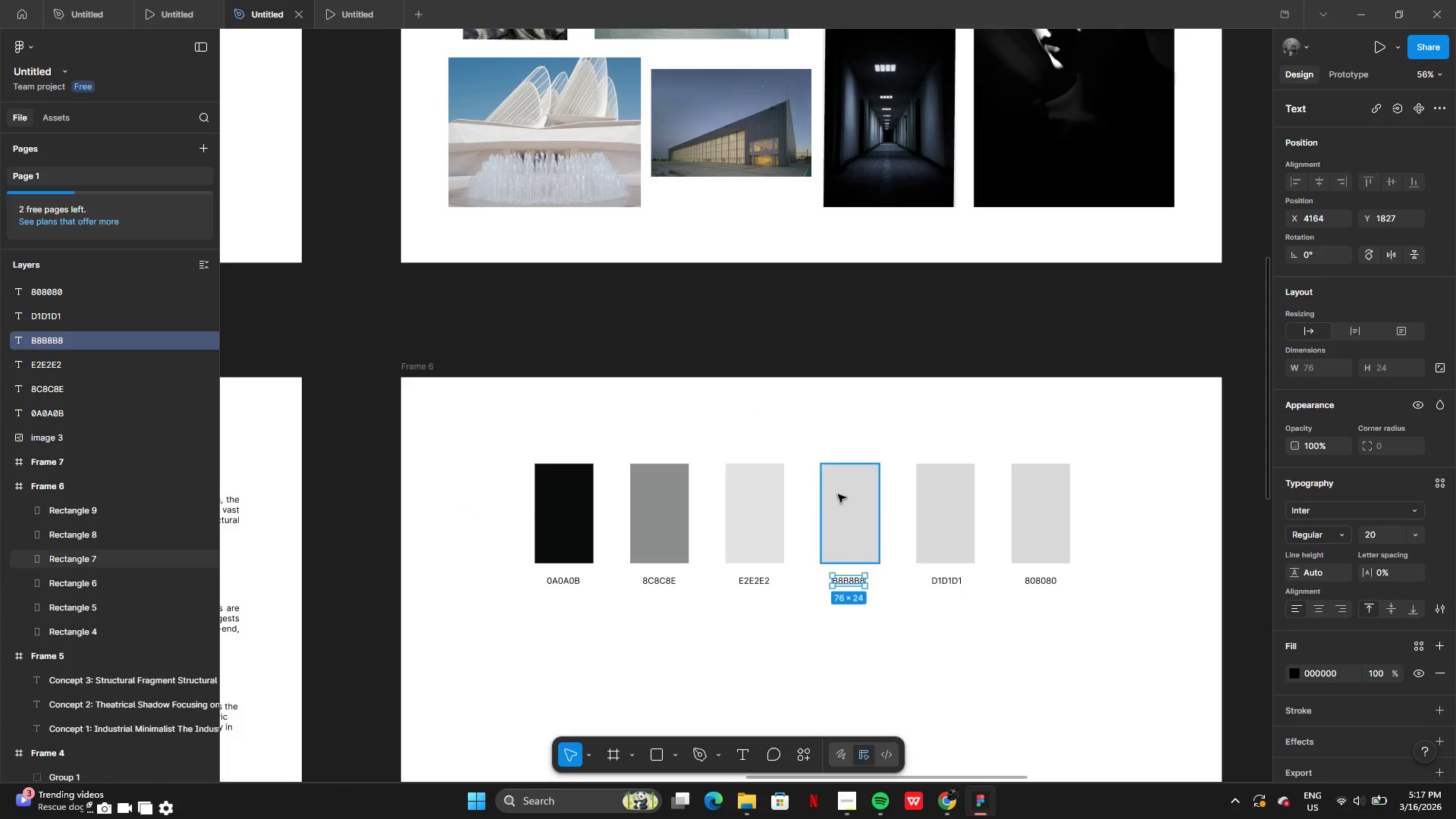 
double_click([838, 494])
 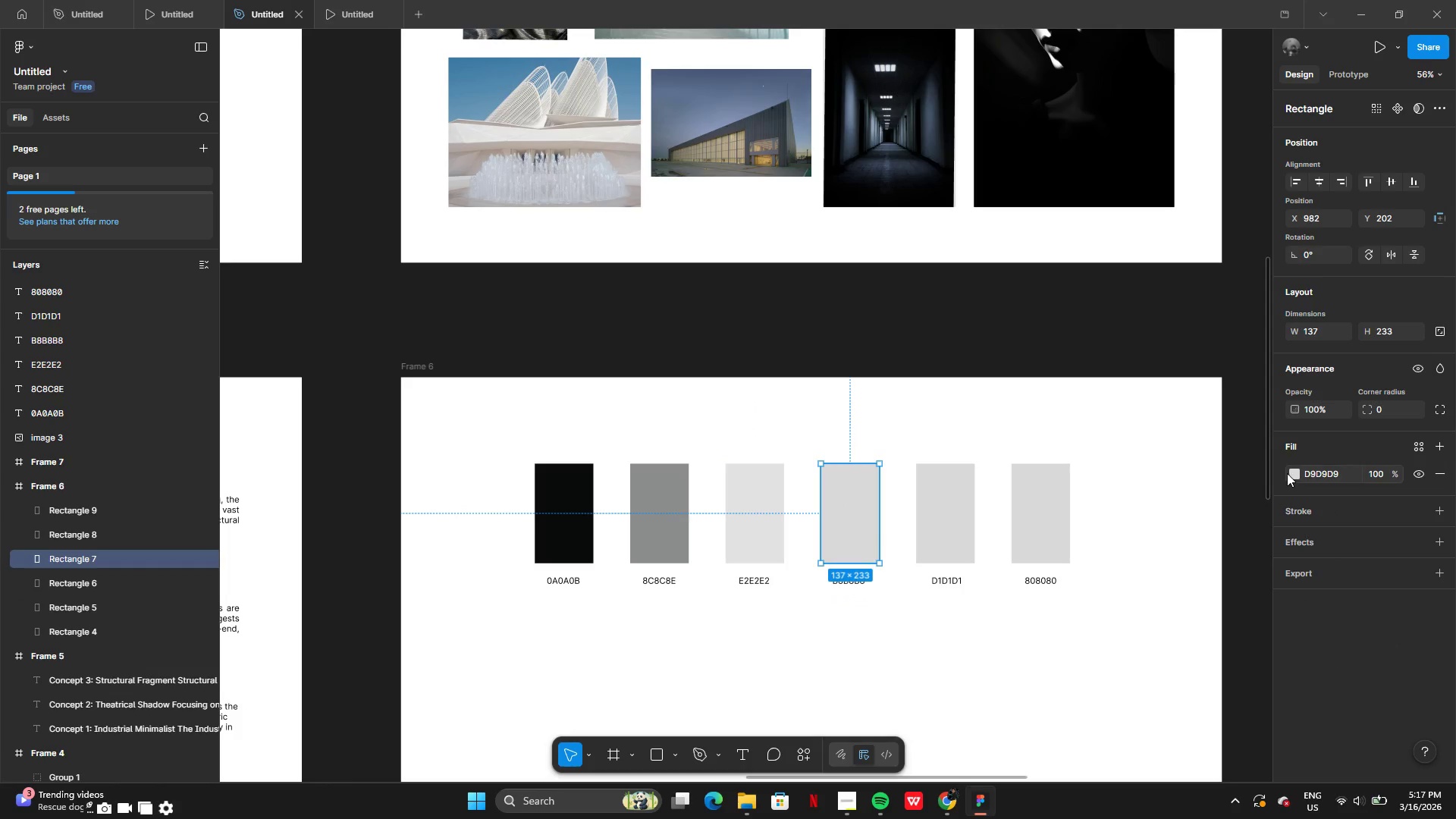 
left_click([1348, 471])
 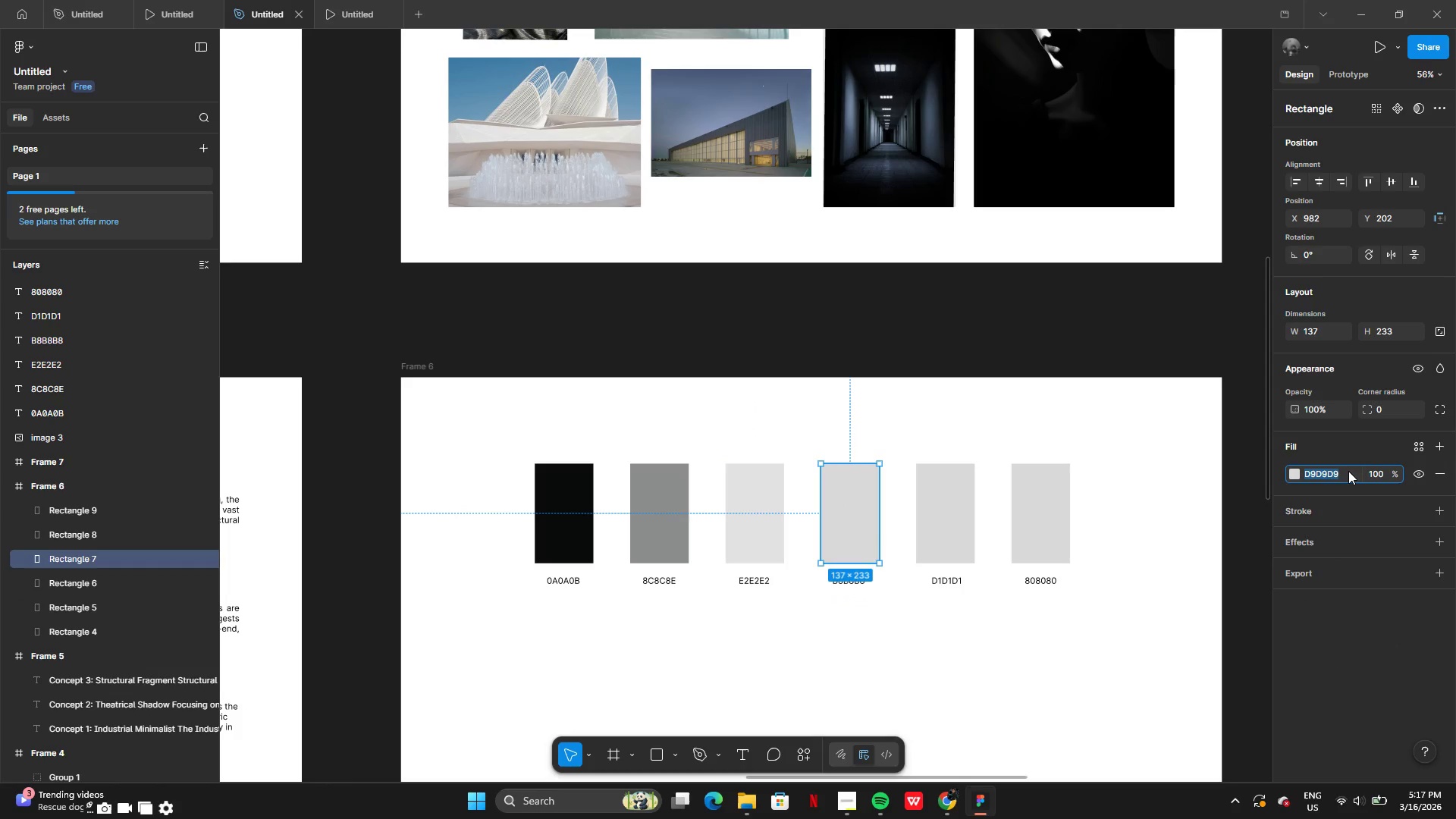 
key(Control+V)
 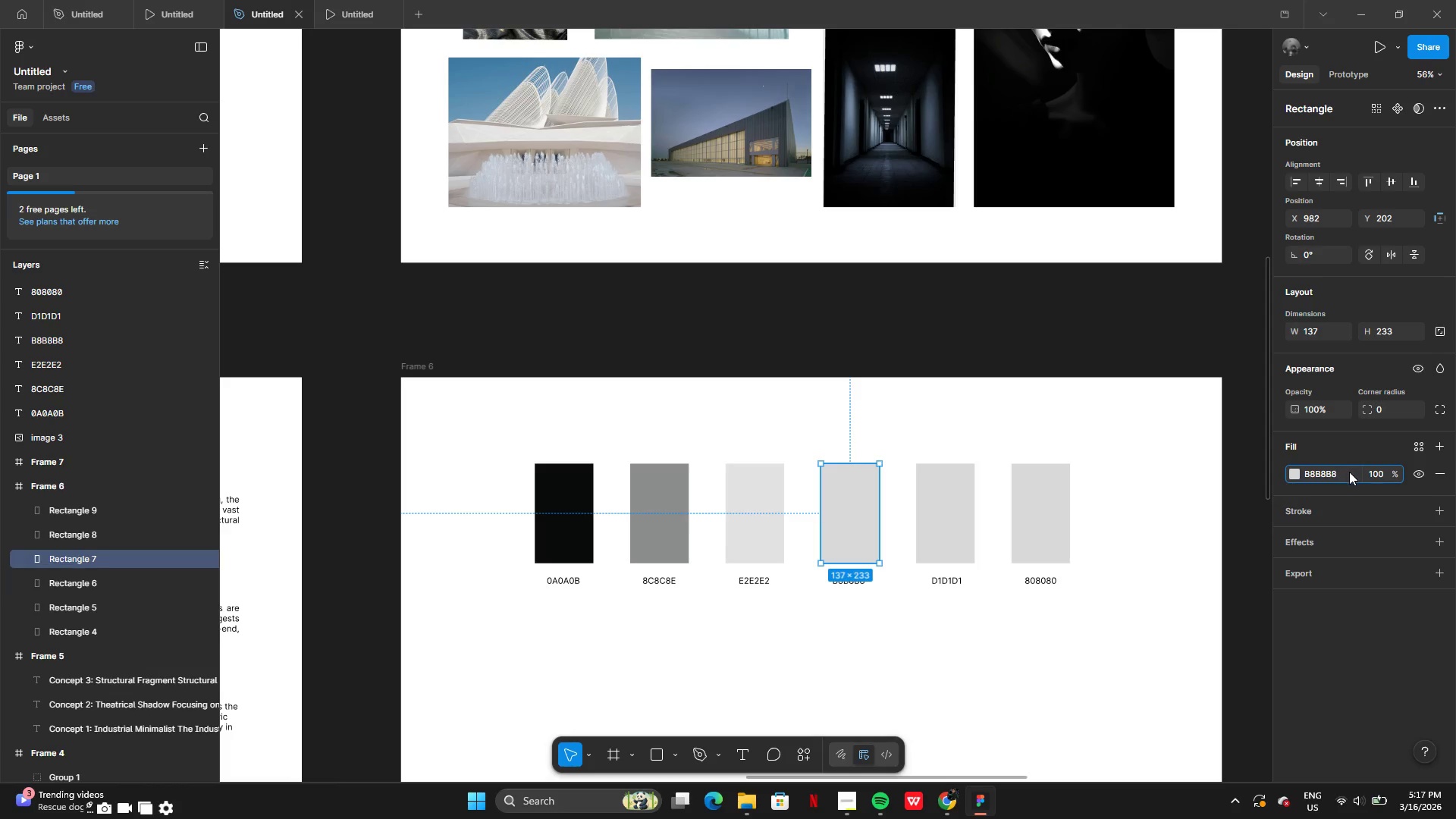 
key(Enter)
 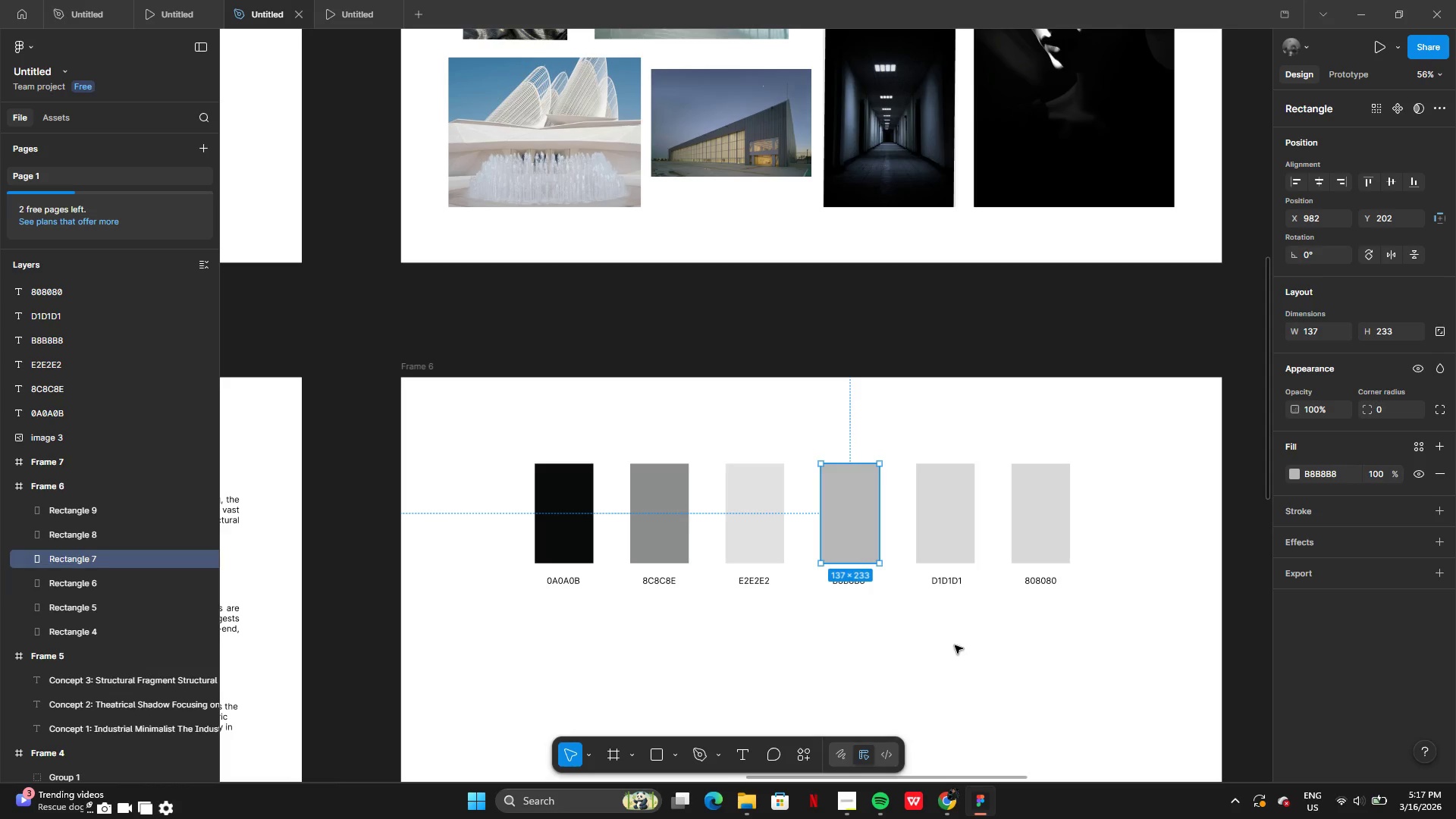 
left_click([955, 645])
 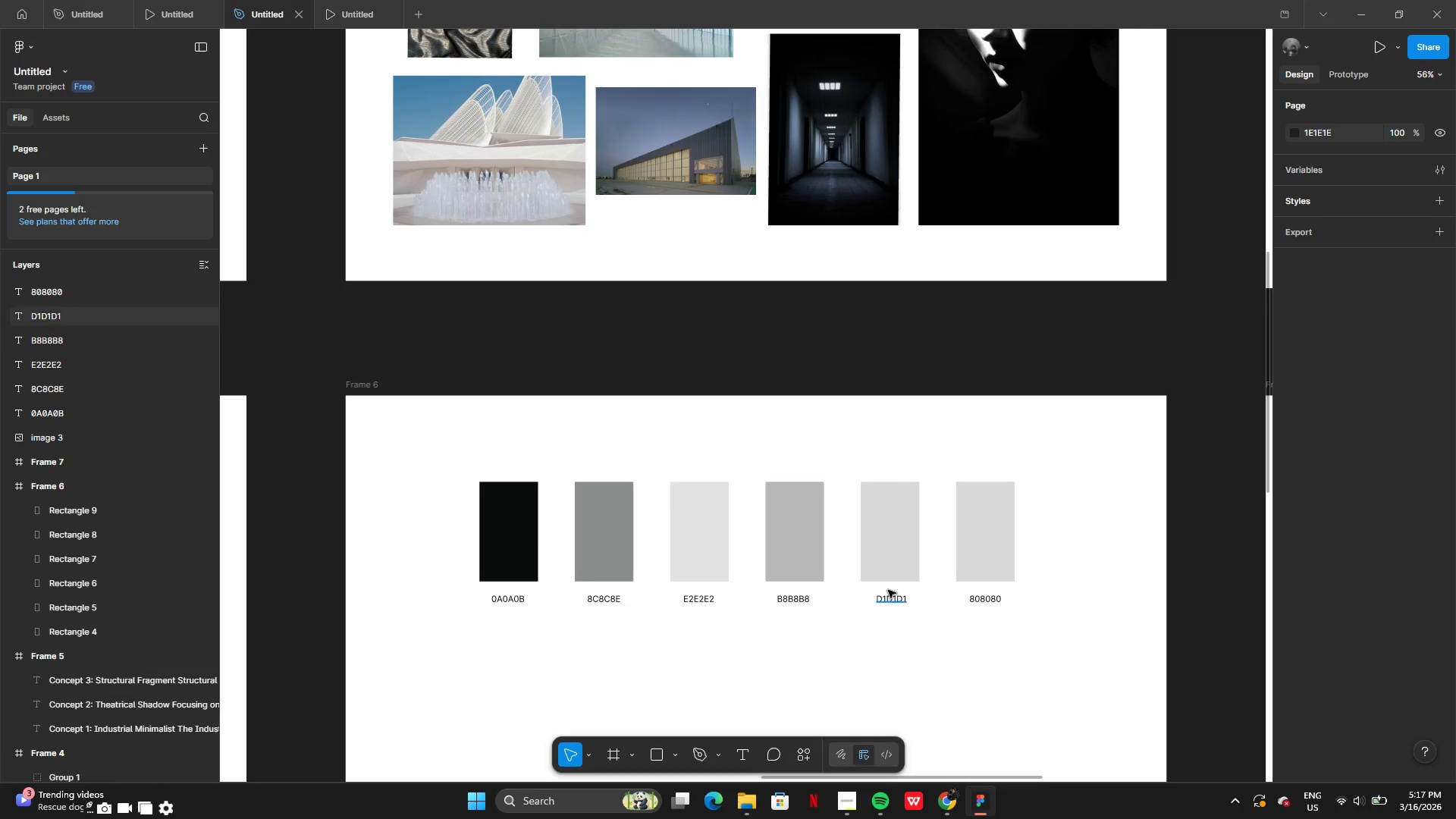 
left_click([895, 569])
 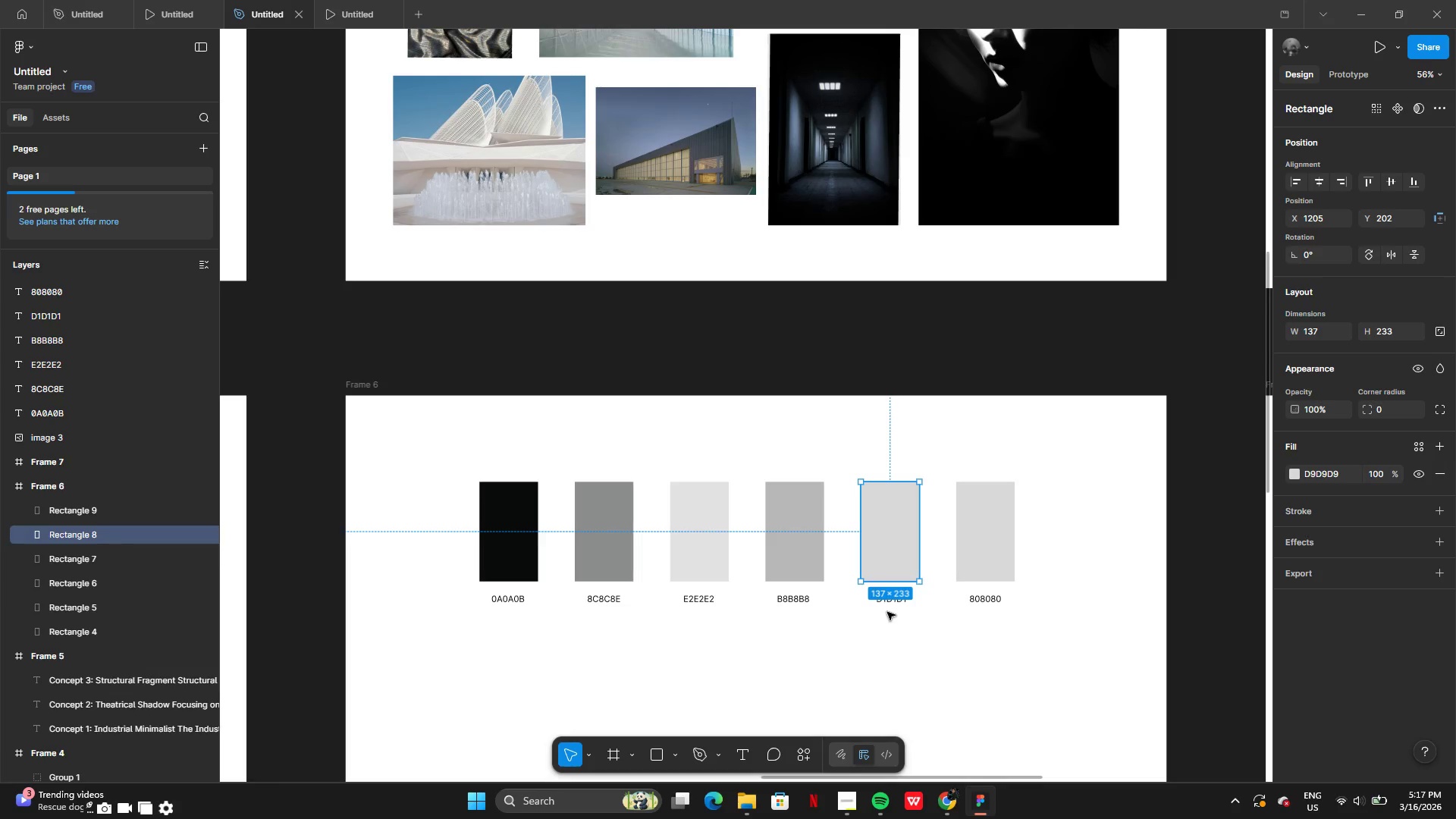 
left_click([894, 604])
 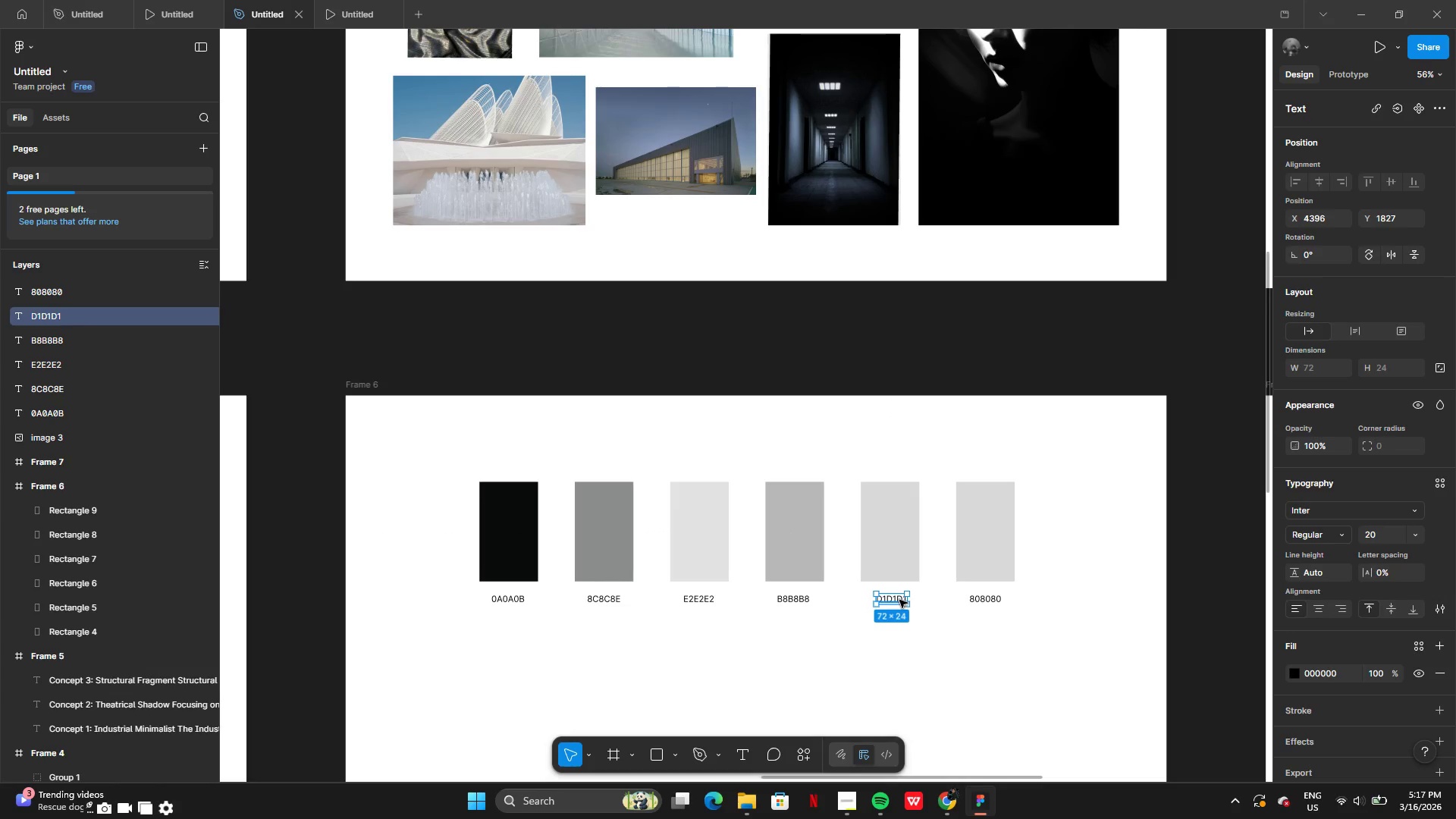 
double_click([898, 600])
 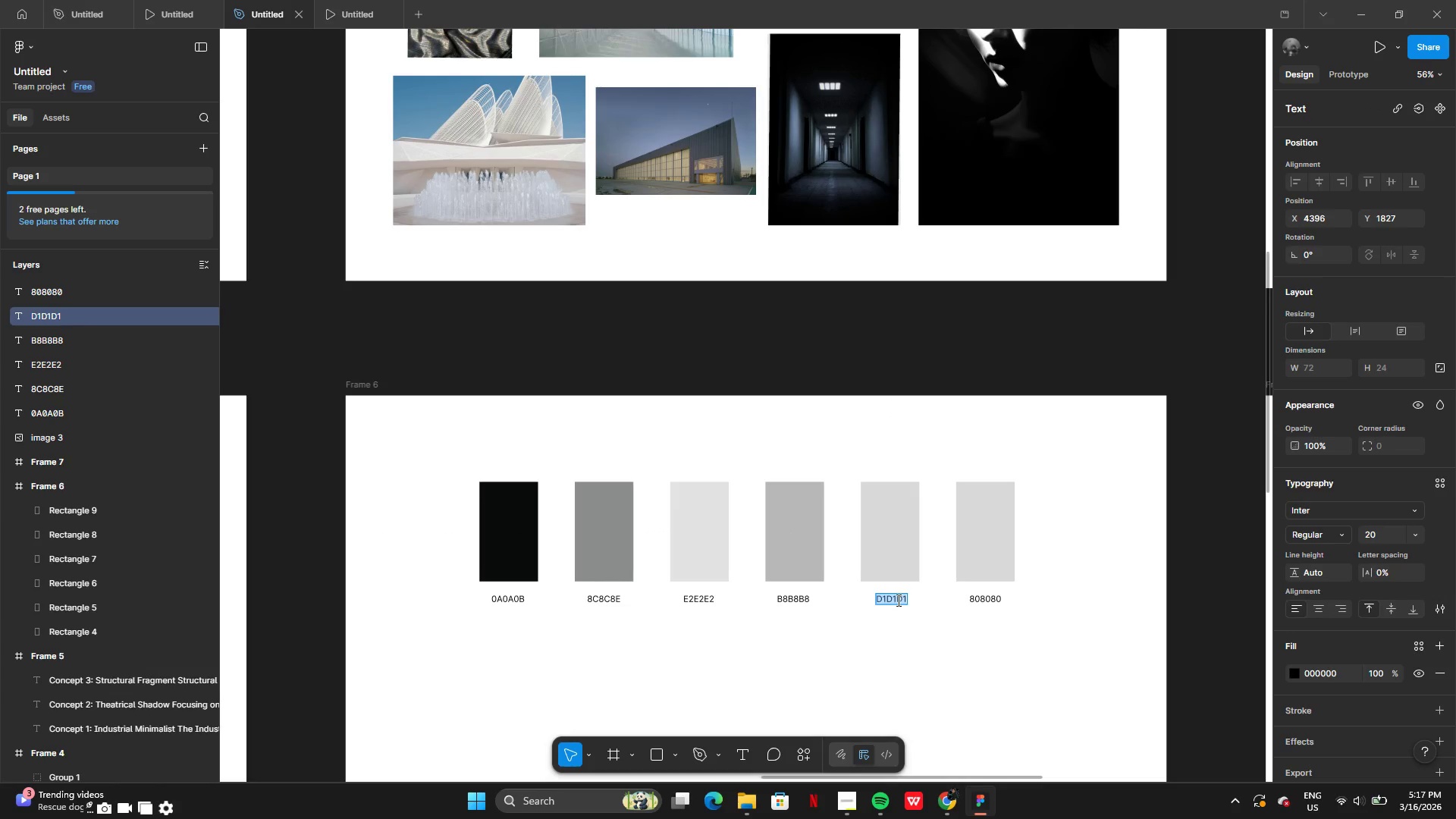 
key(Control+C)
 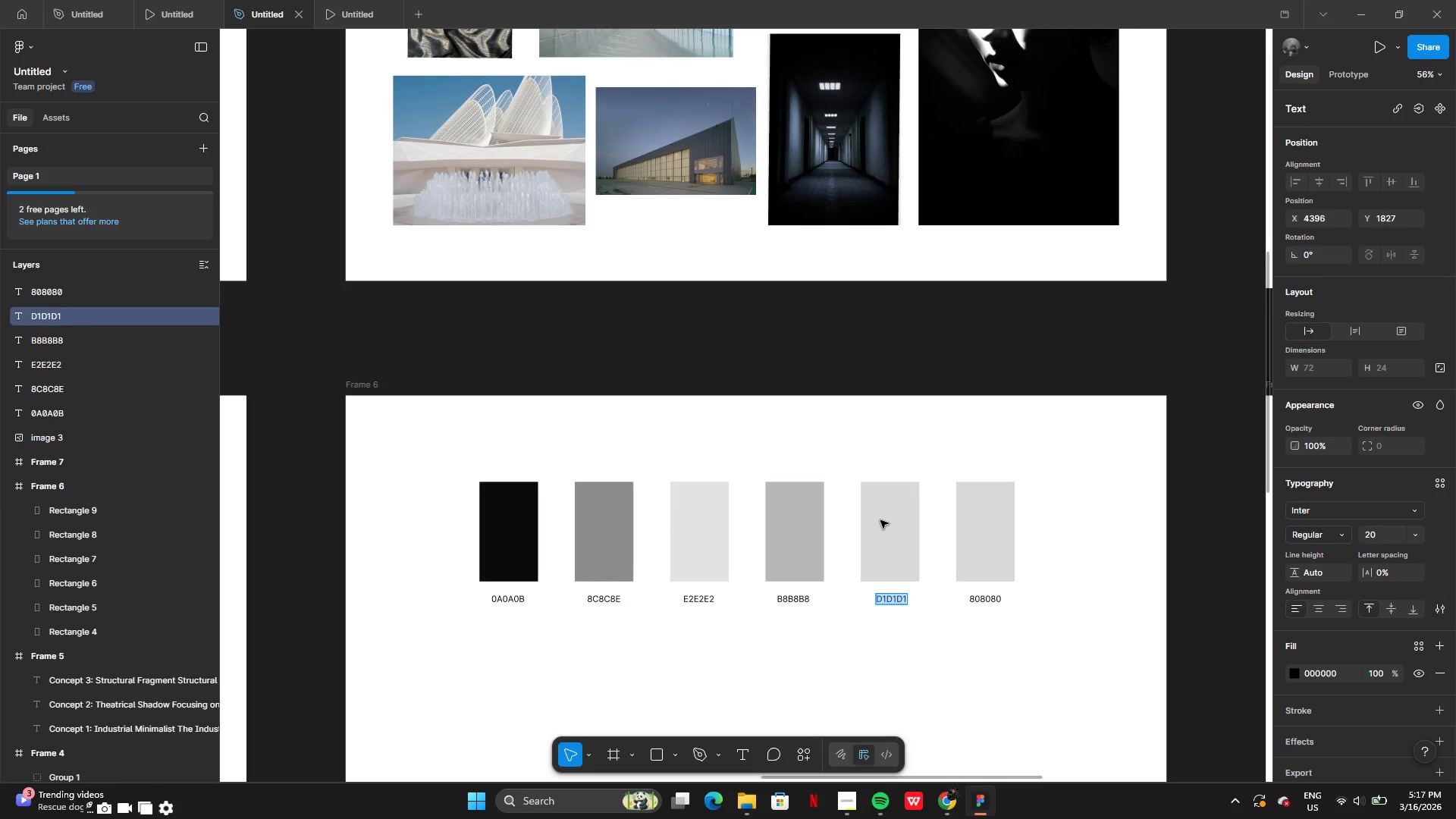 
left_click([880, 520])
 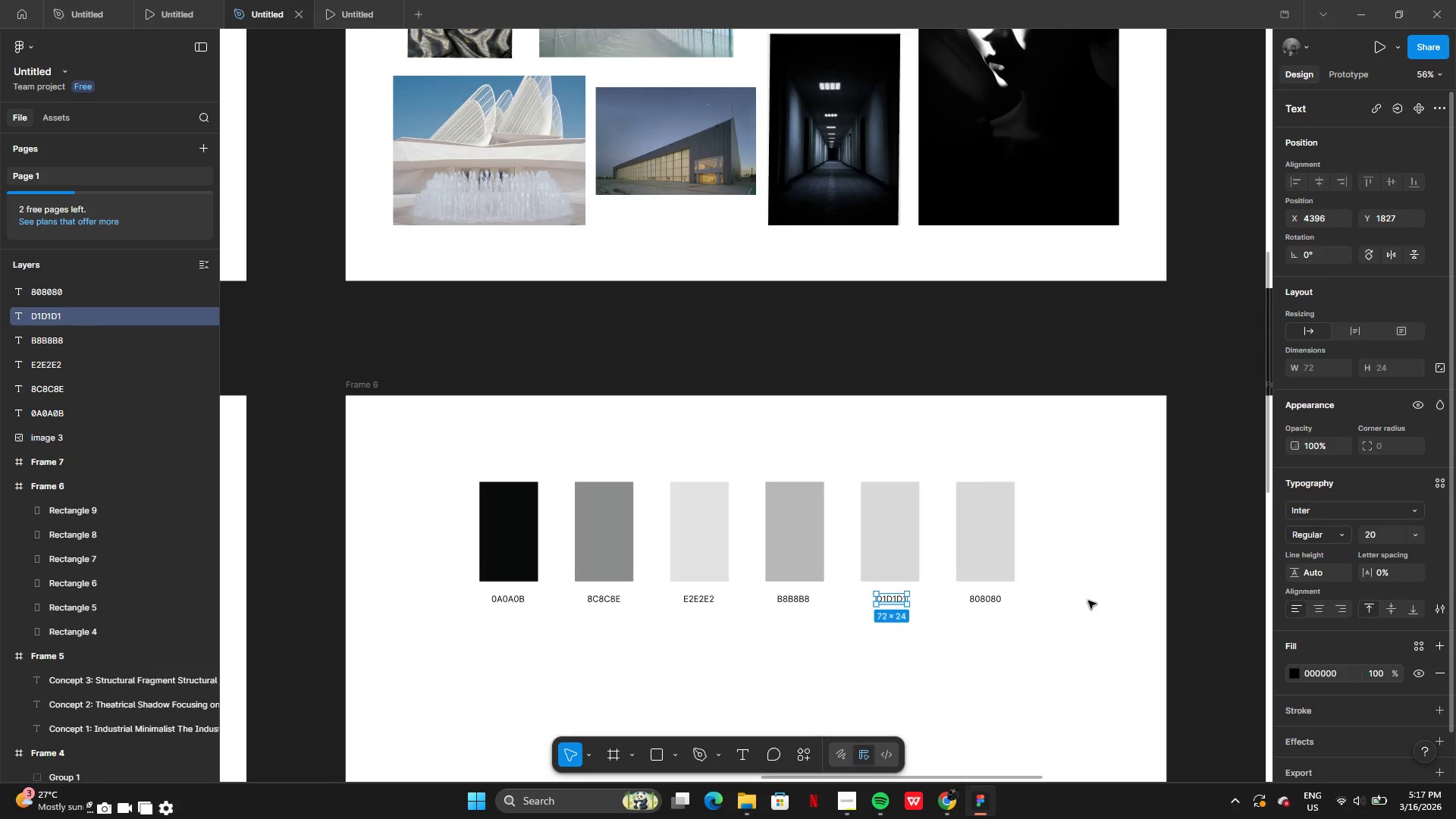 
wait(5.05)
 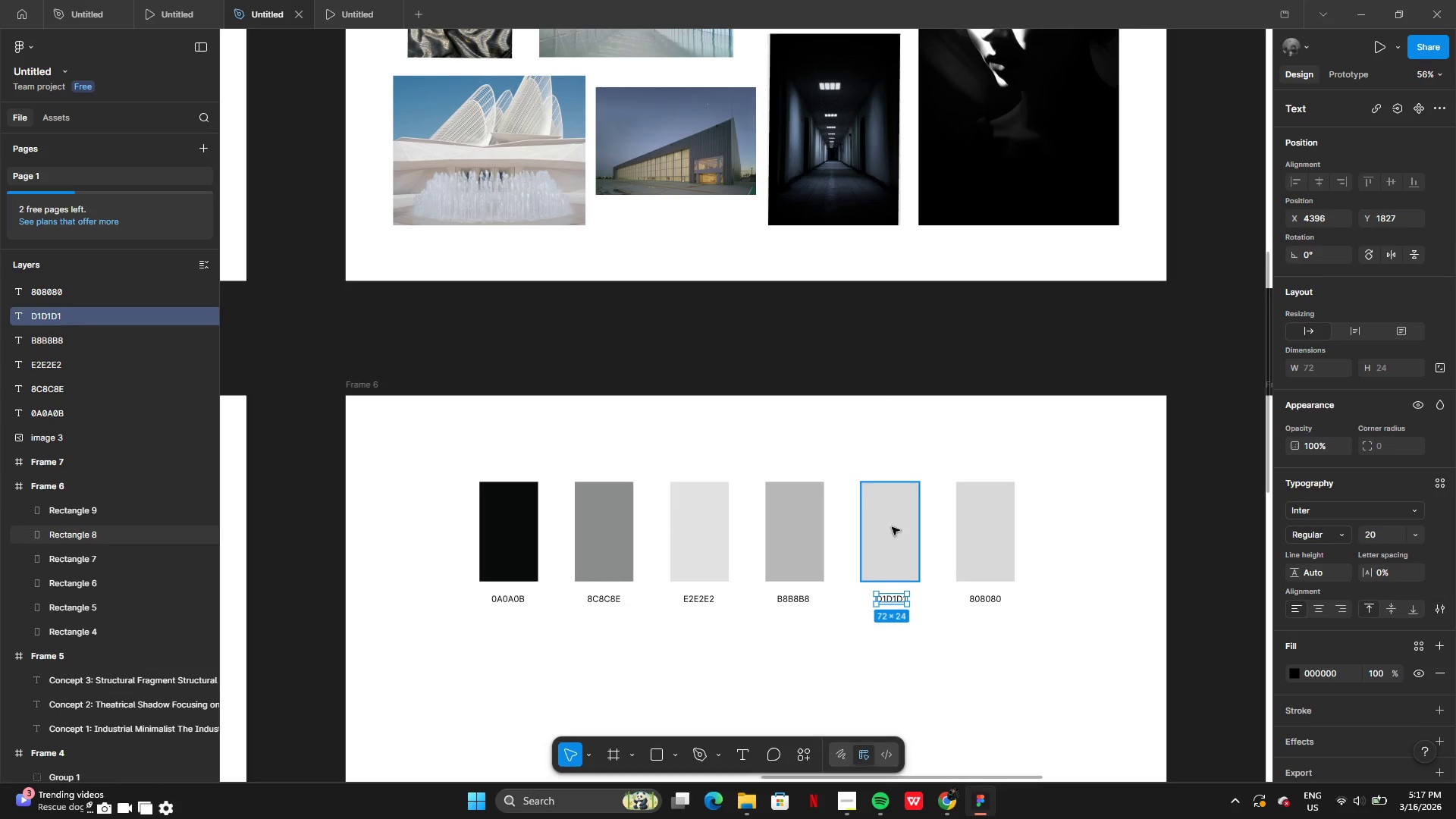 
left_click([915, 531])
 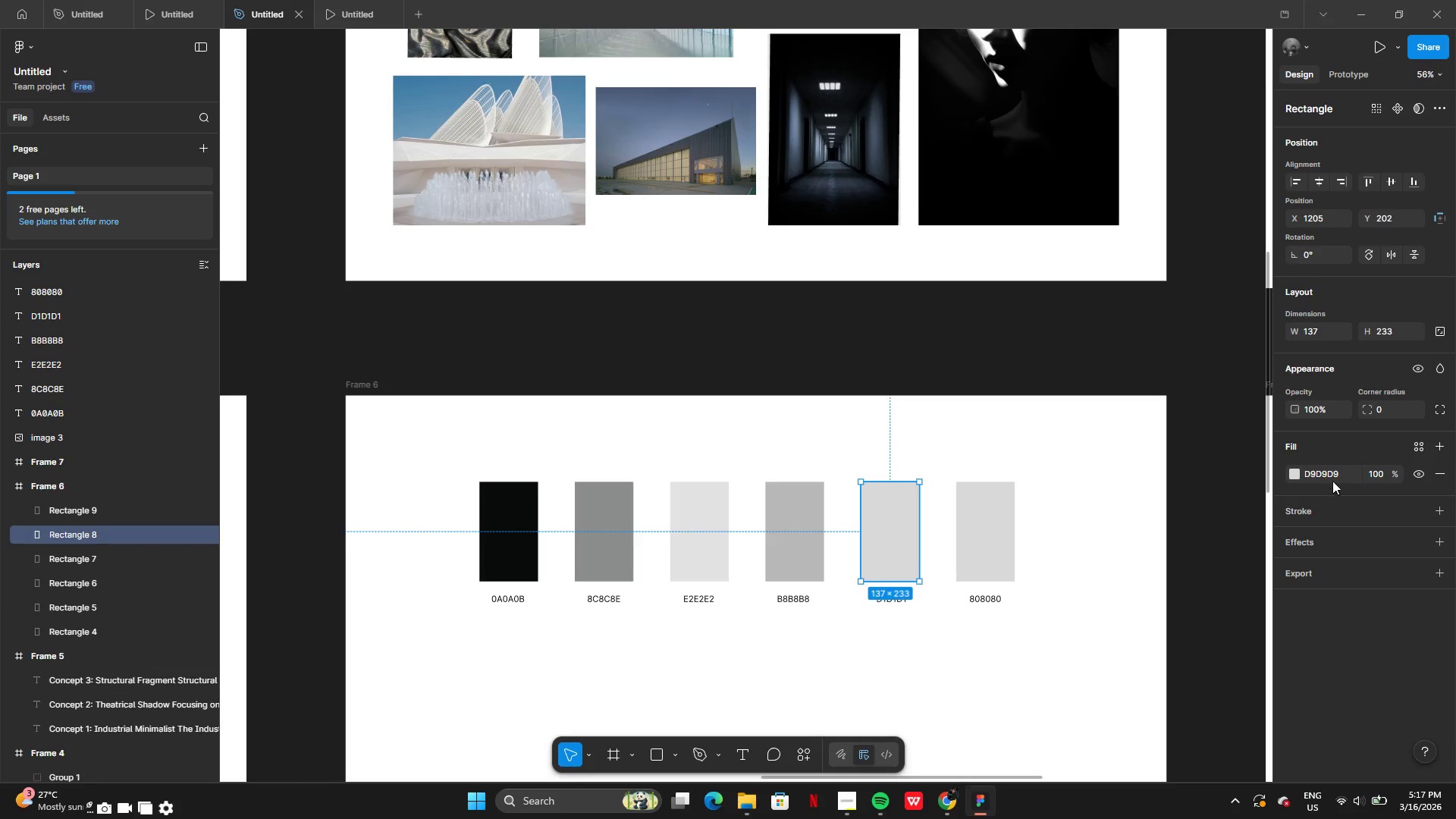 
left_click([1336, 474])
 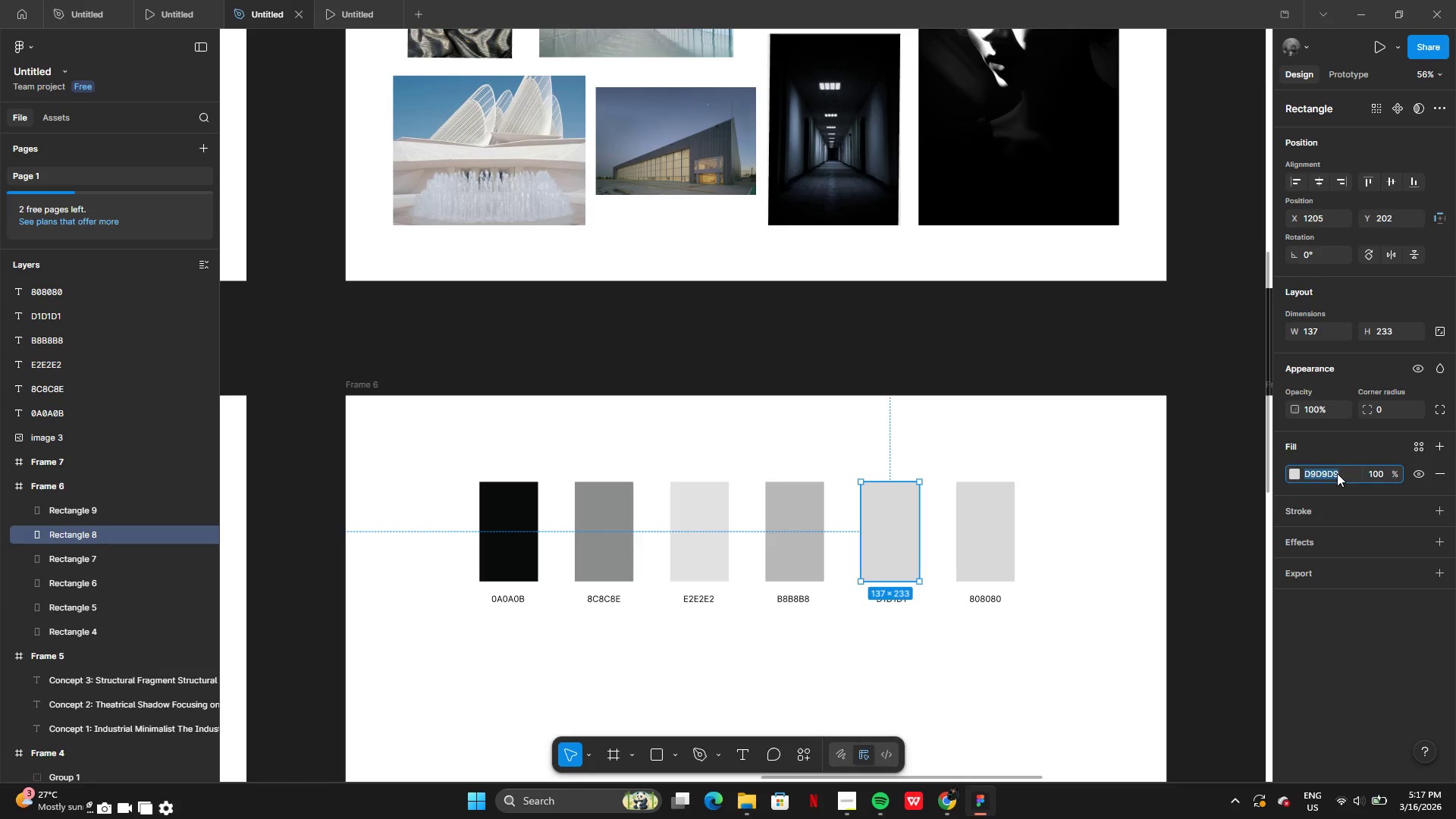 
key(Control+V)
 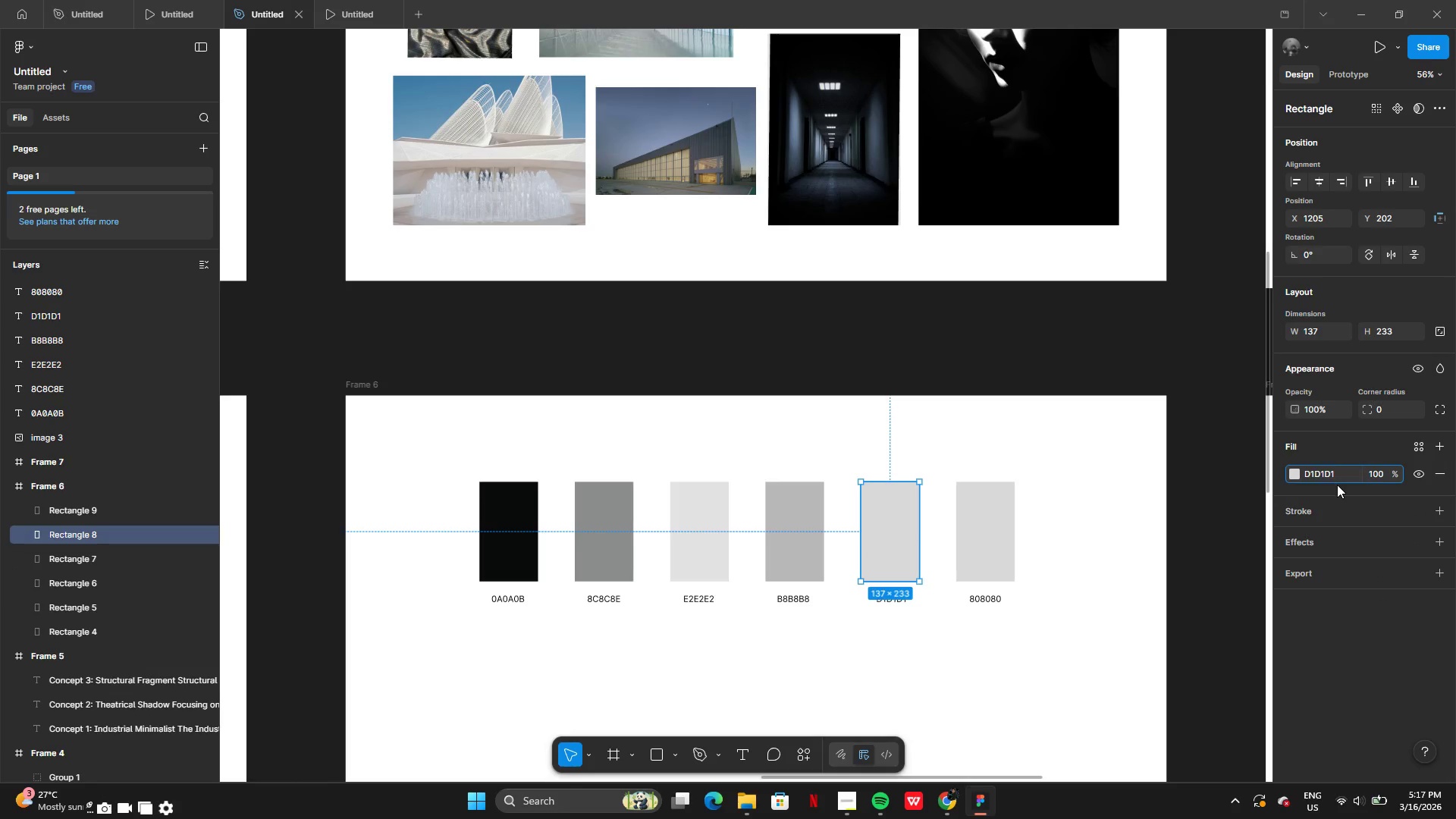 
key(Enter)
 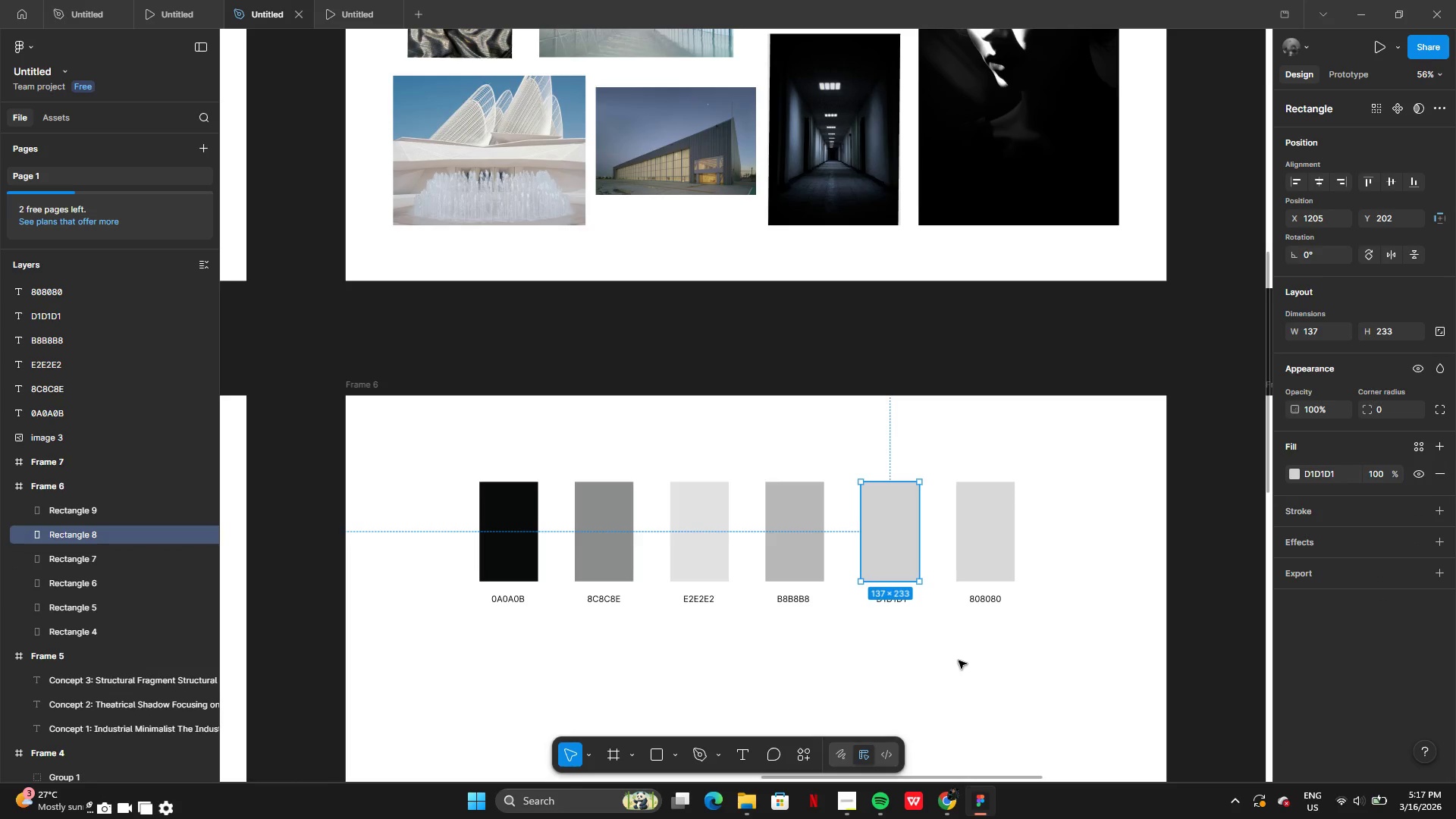 
left_click([958, 660])
 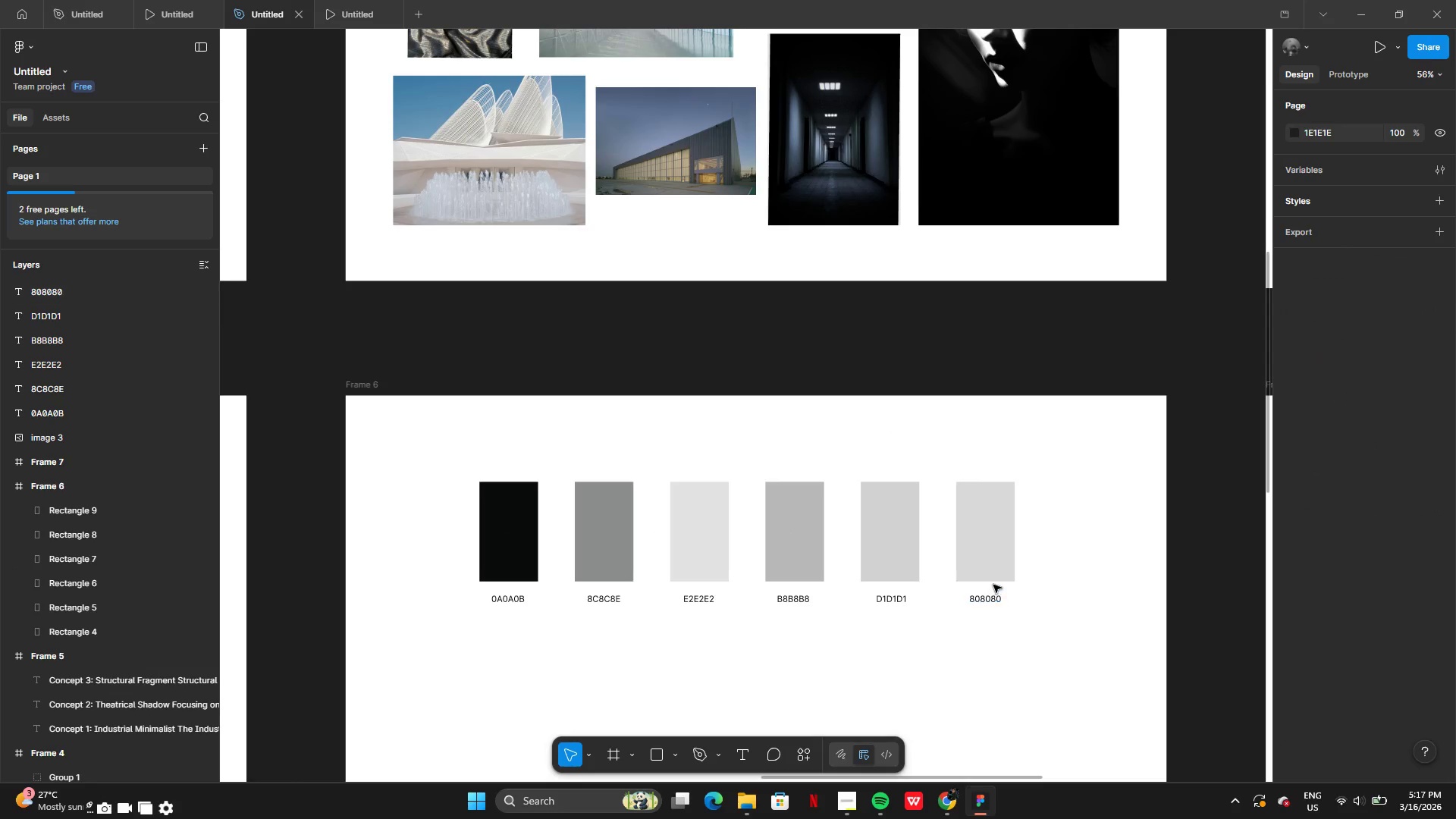 
left_click([991, 573])
 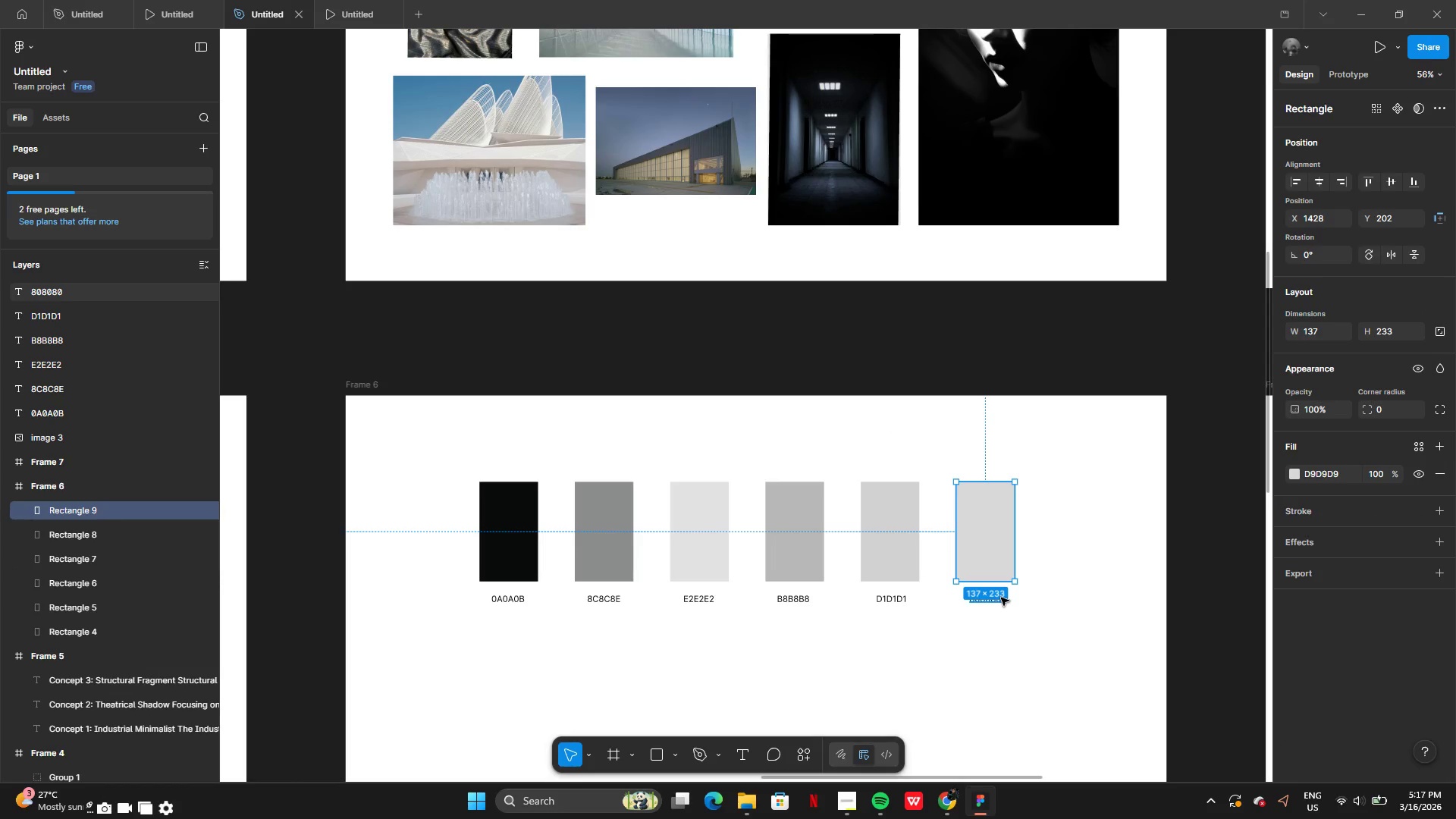 
left_click([1002, 598])
 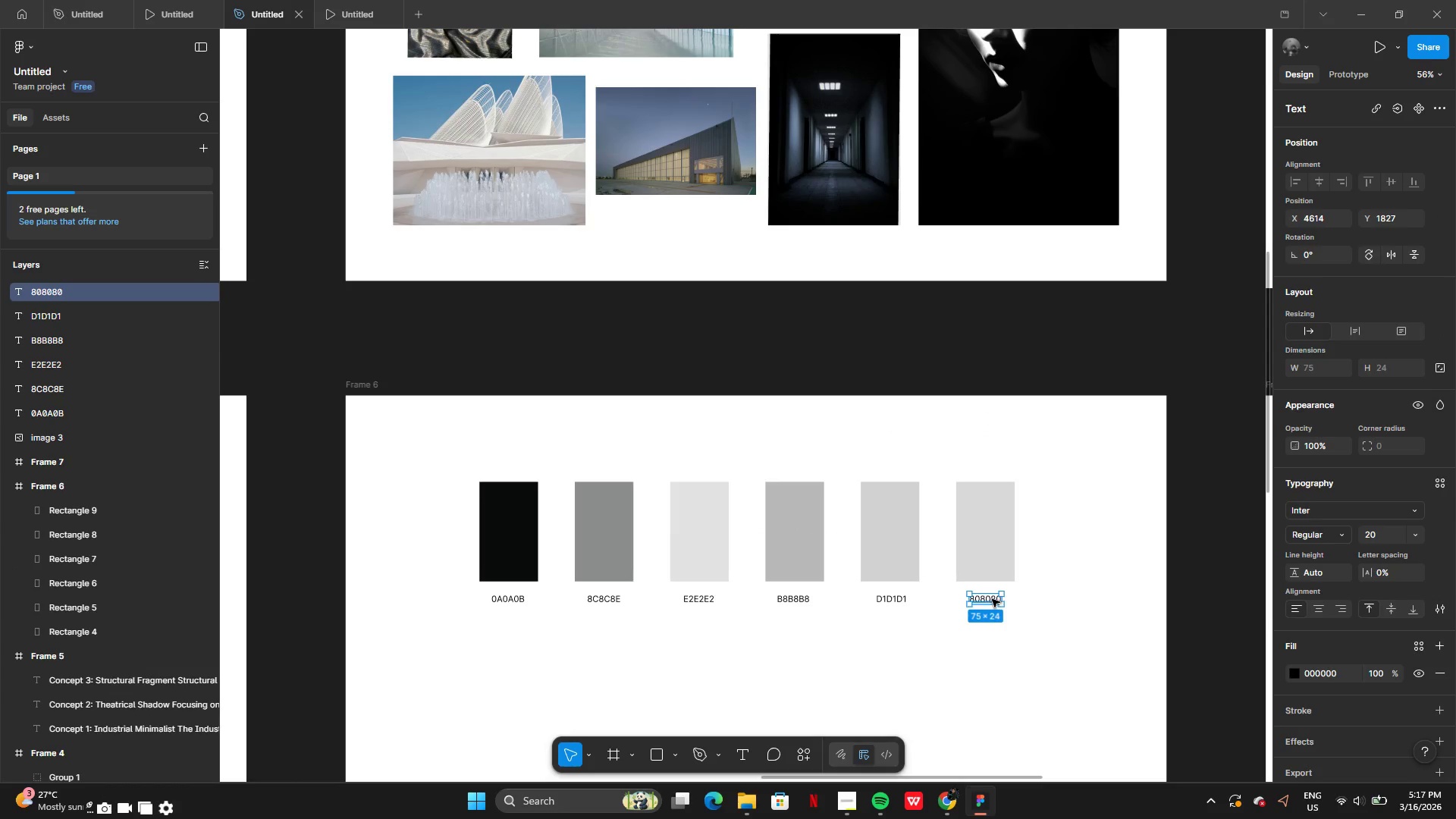 
left_click([988, 600])
 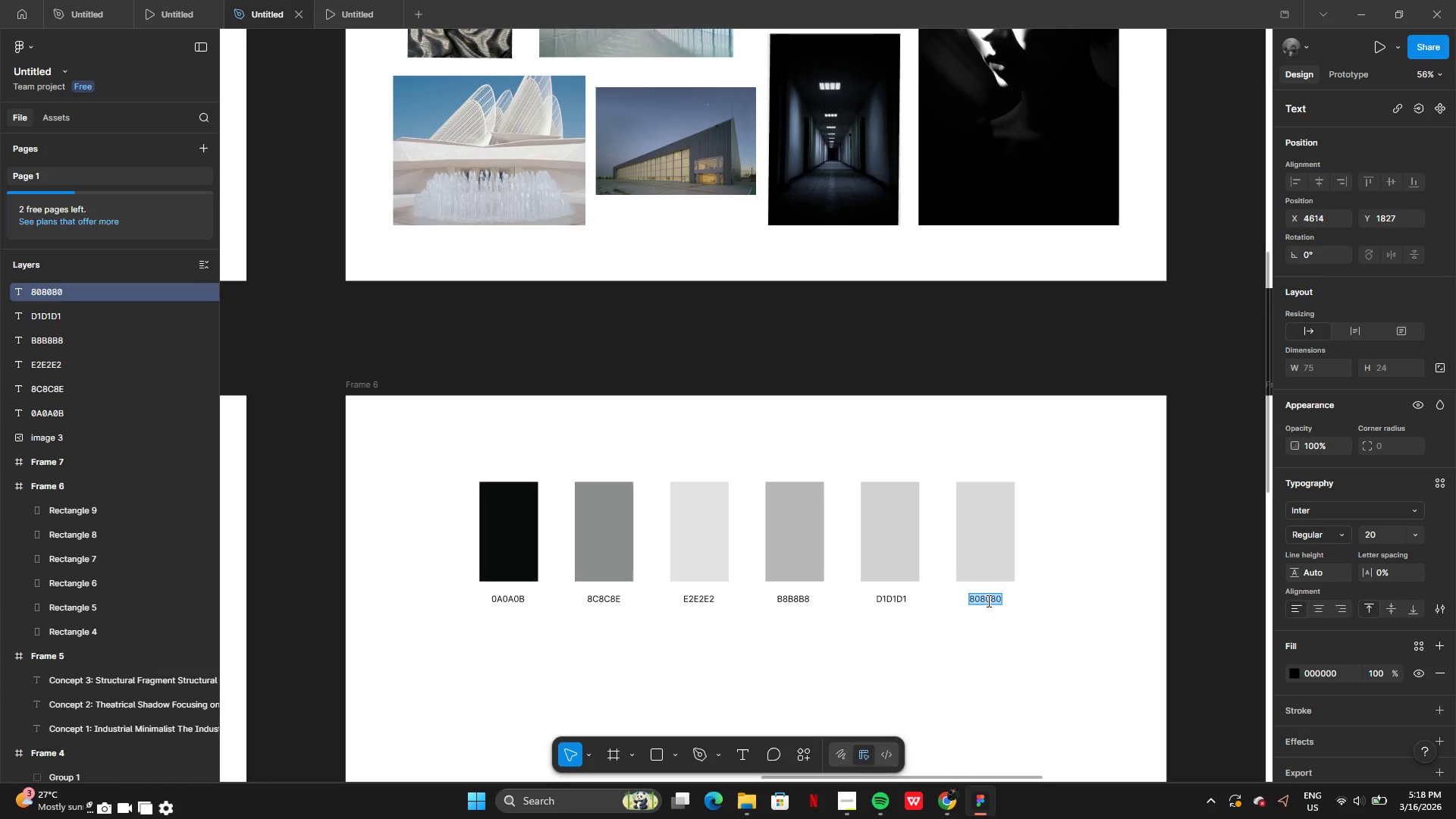 
key(Control+C)
 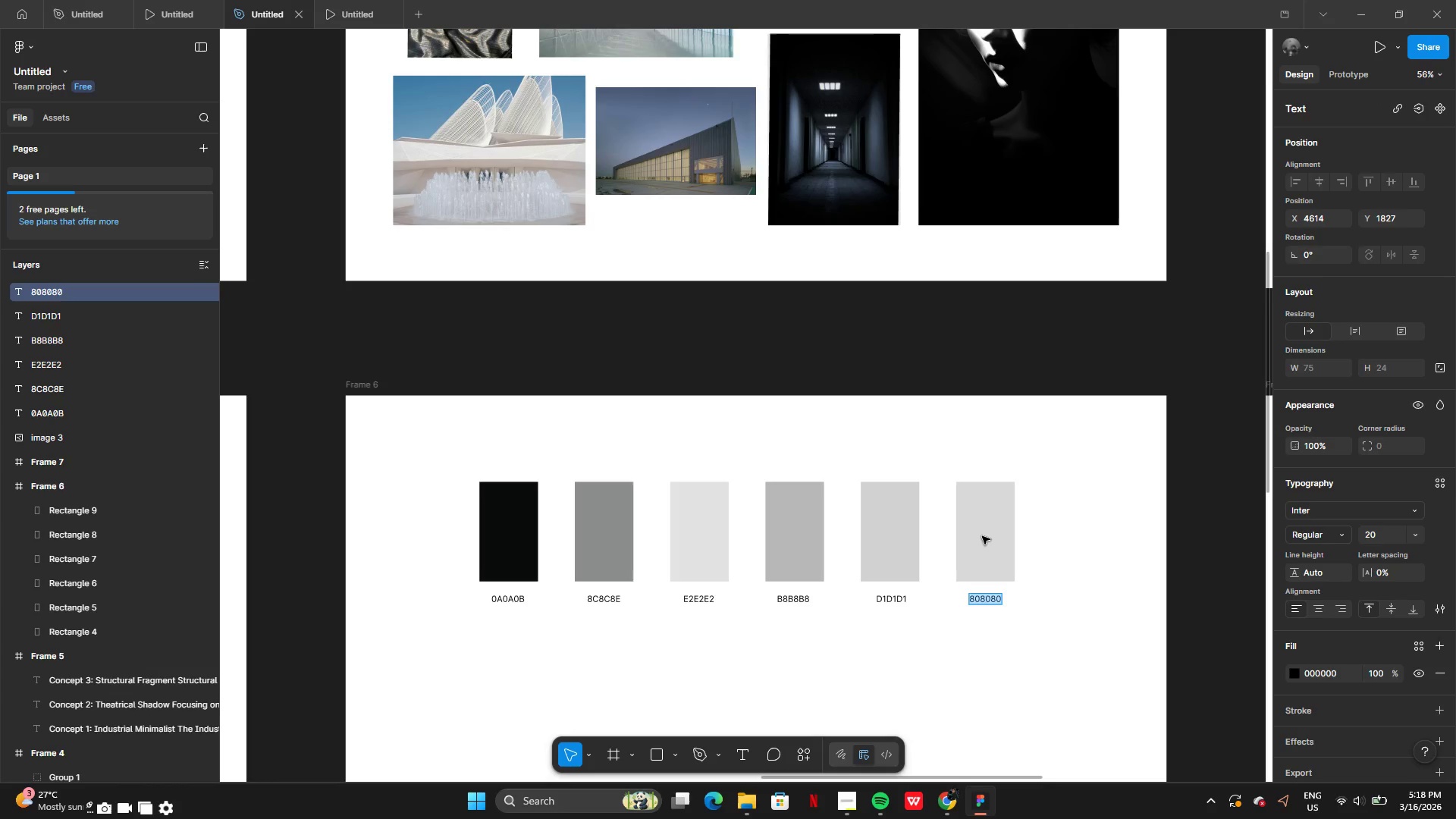 
left_click([982, 536])
 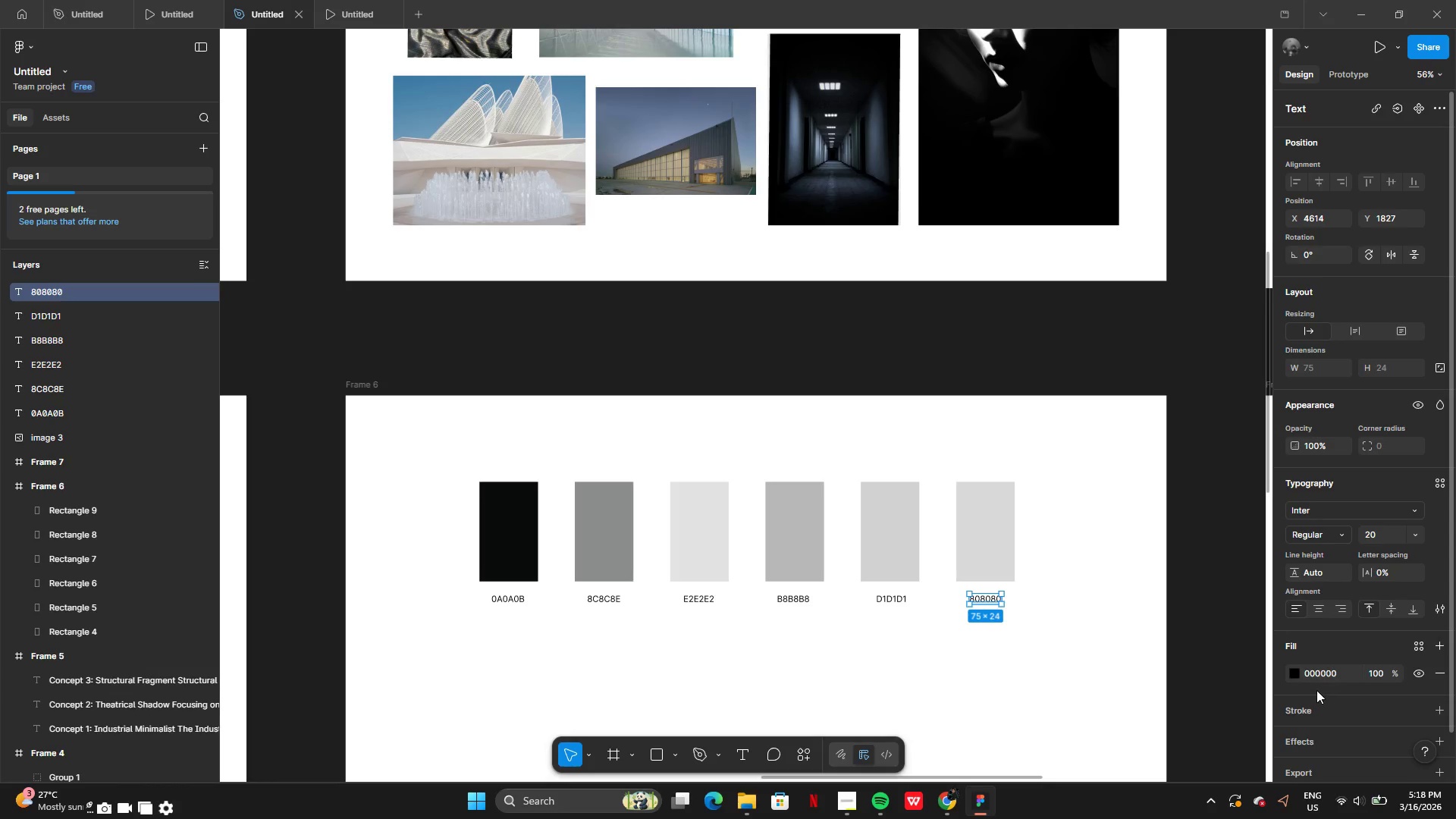 
left_click([1334, 673])
 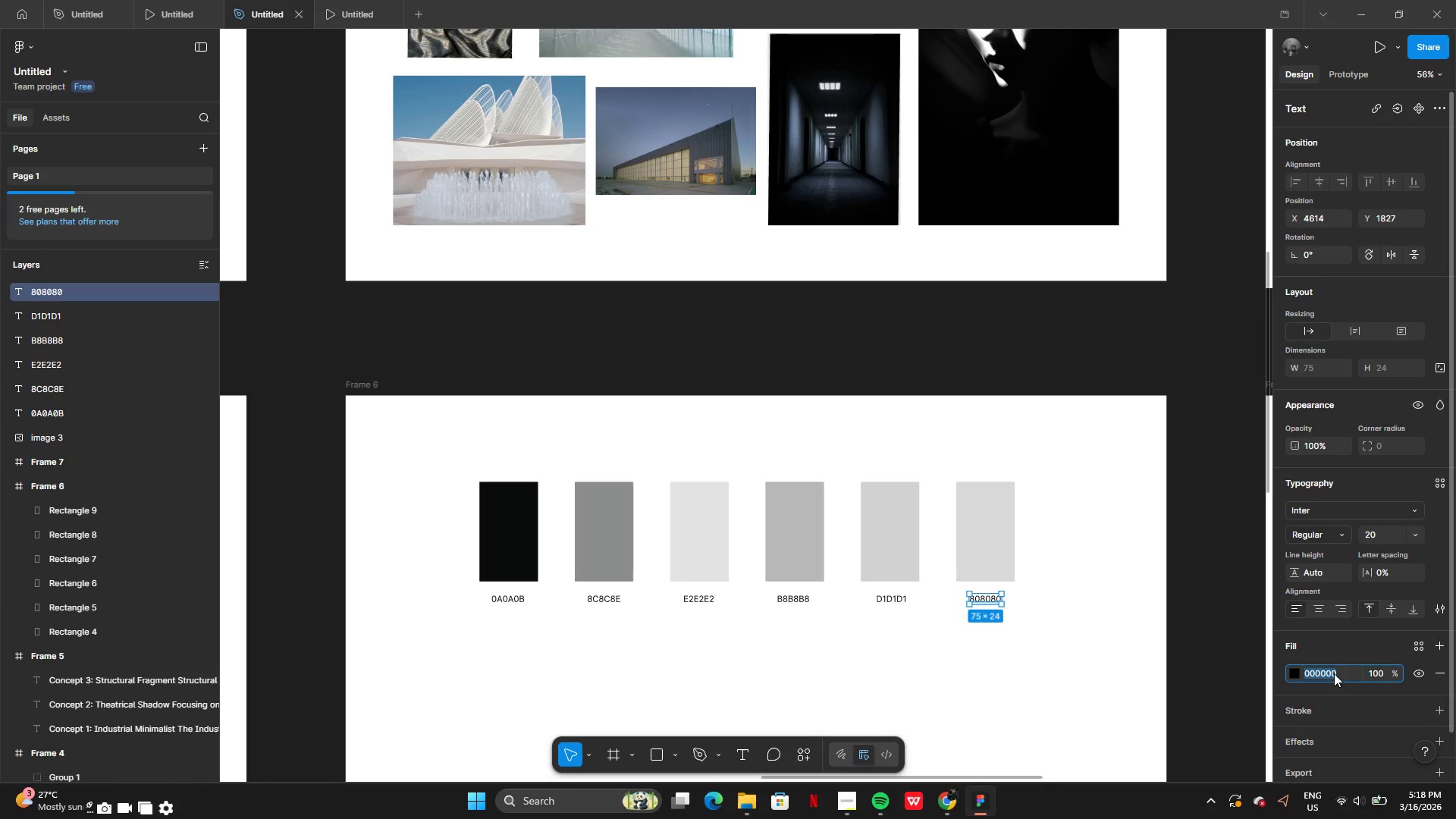 
key(Control+V)
 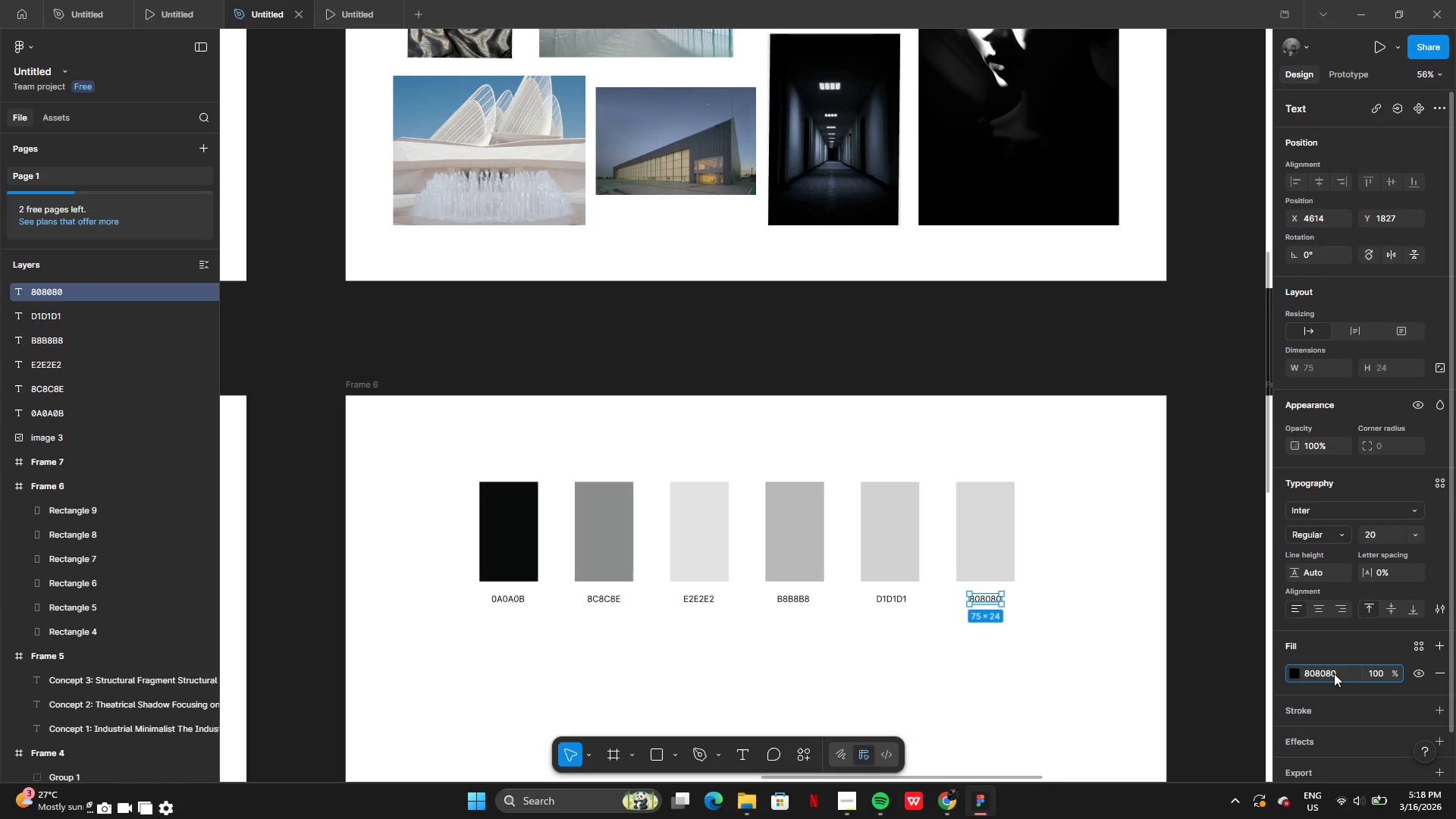 
key(Enter)
 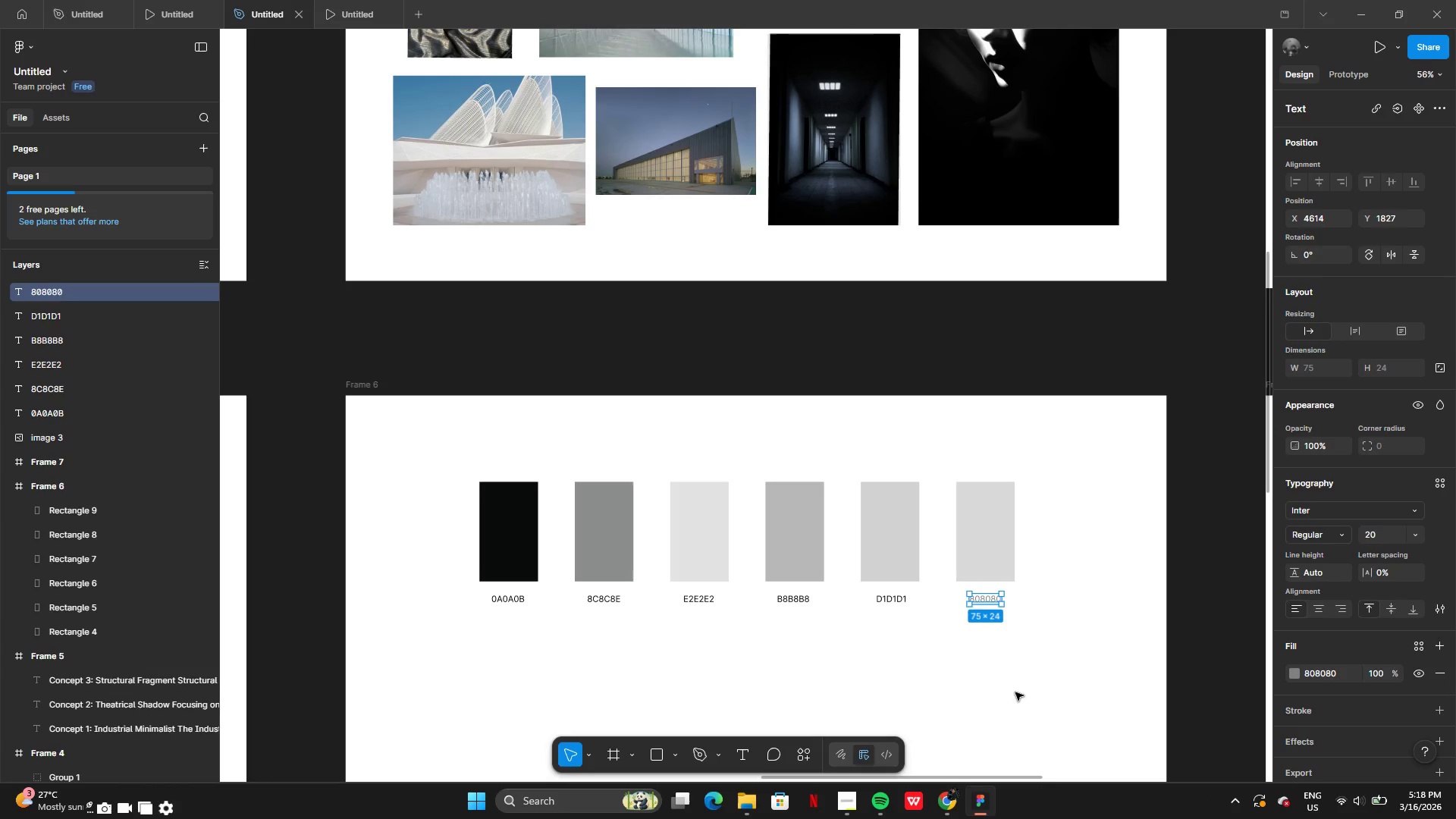 
key(Control+Z)
 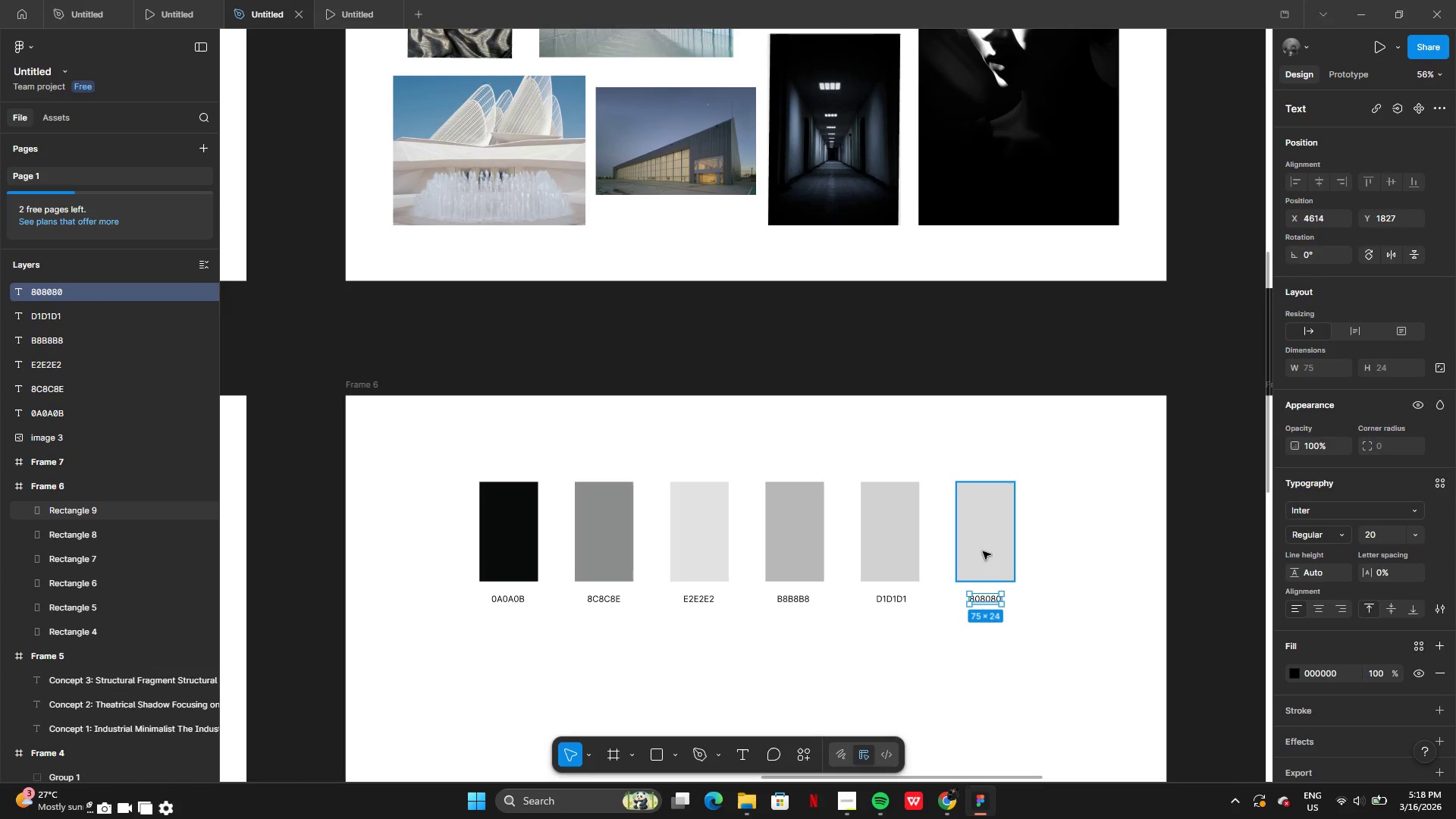 
left_click([983, 551])
 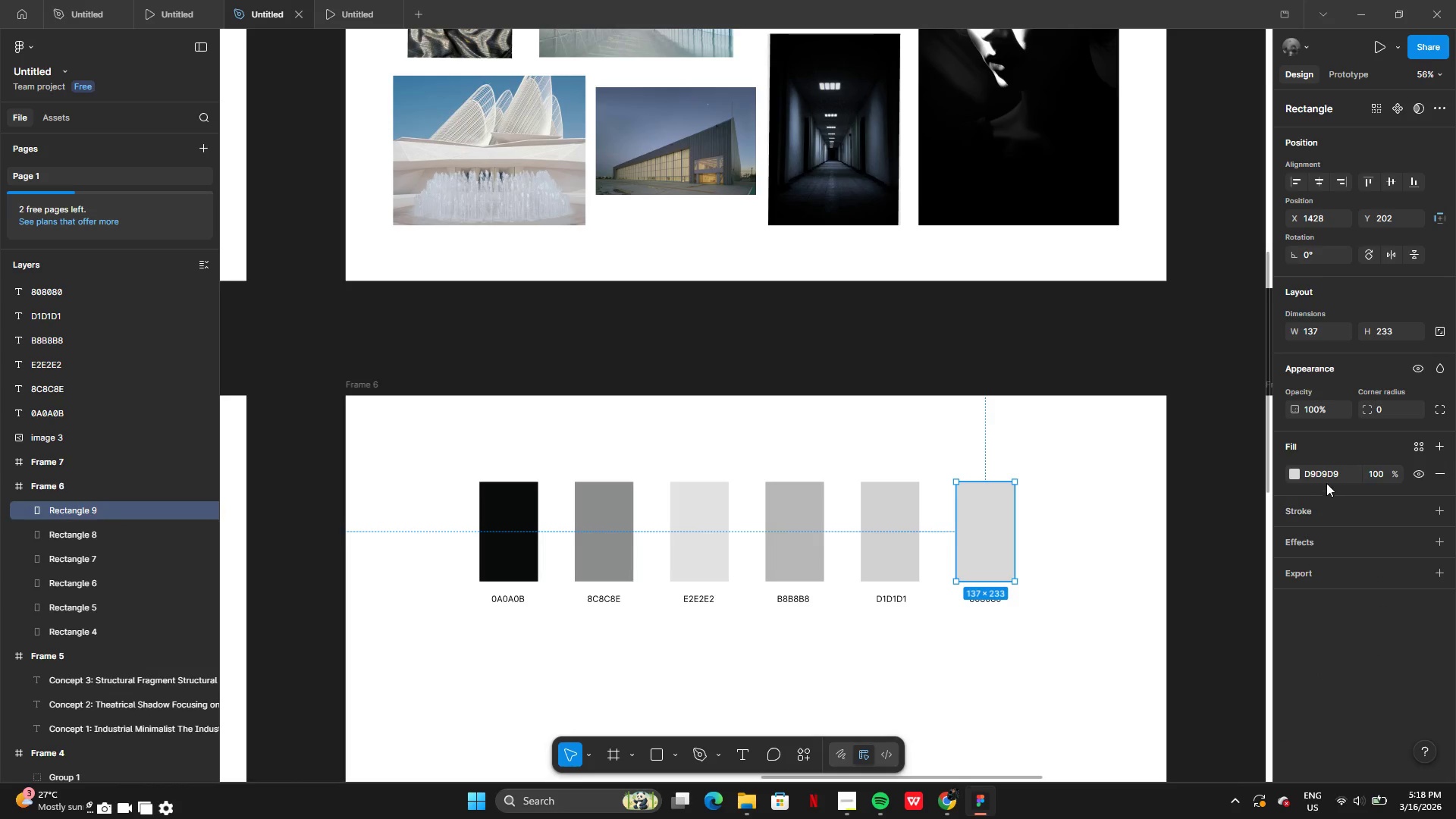 
left_click([1328, 479])
 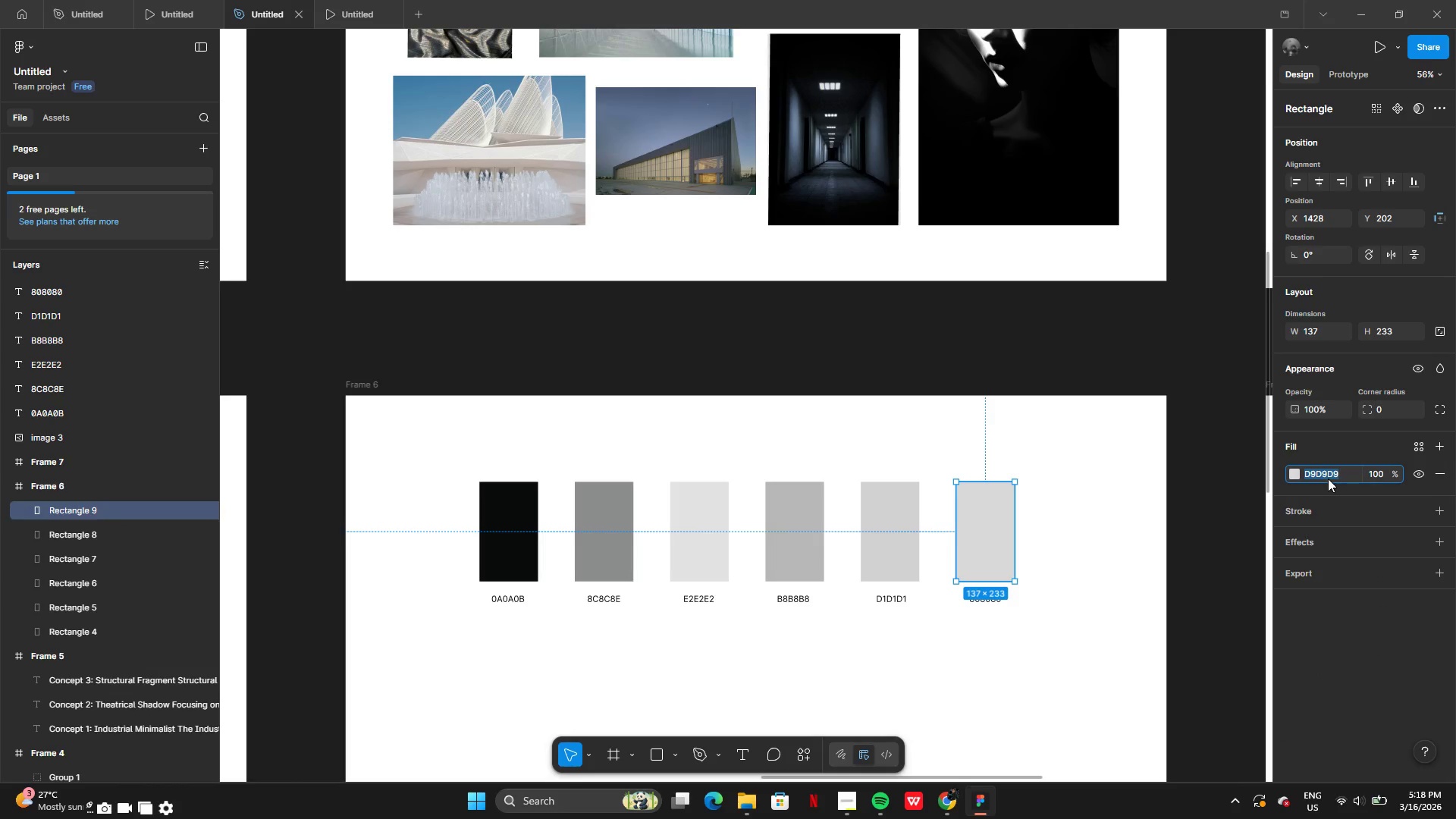 
key(Control+V)
 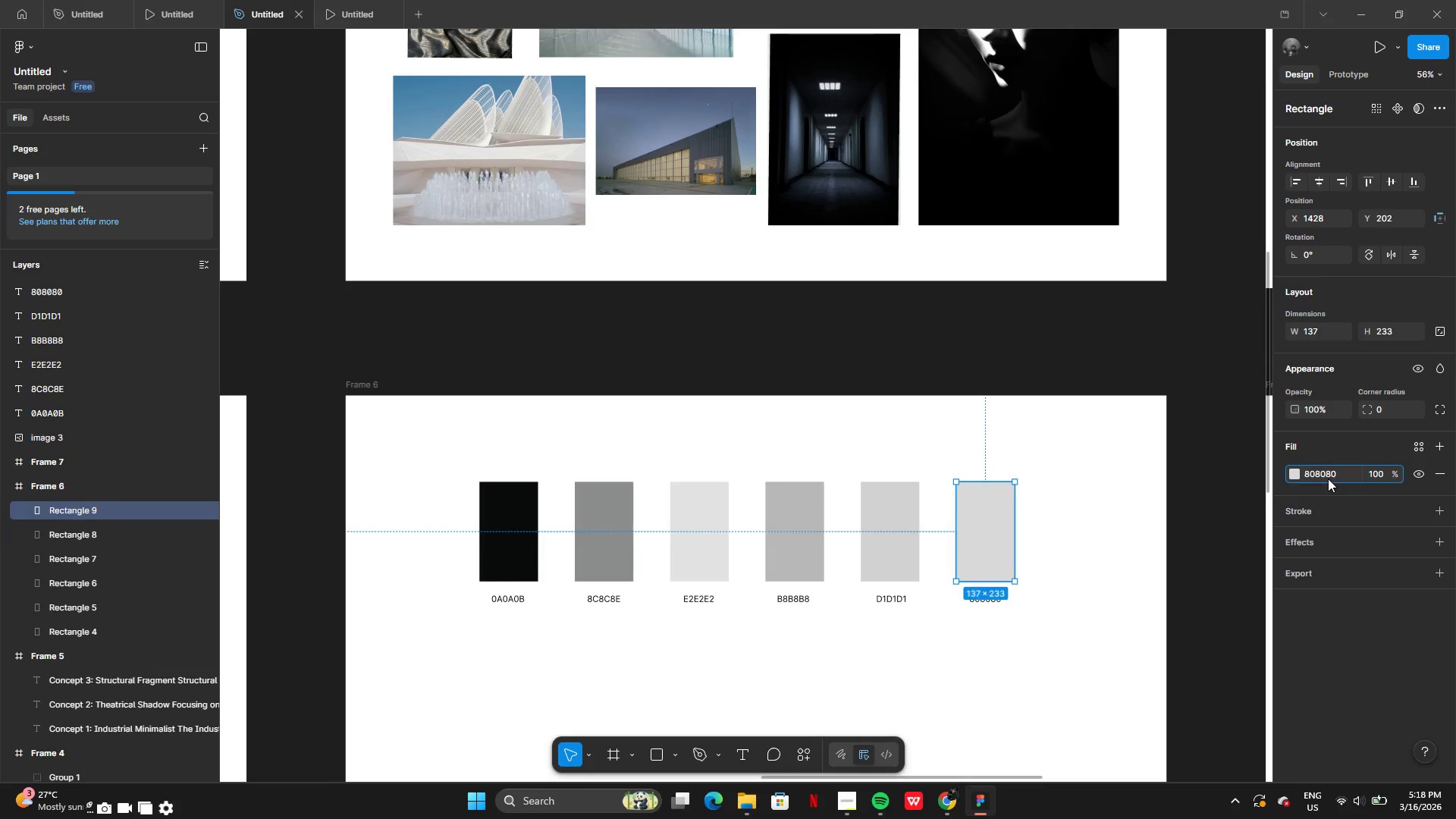 
key(Enter)
 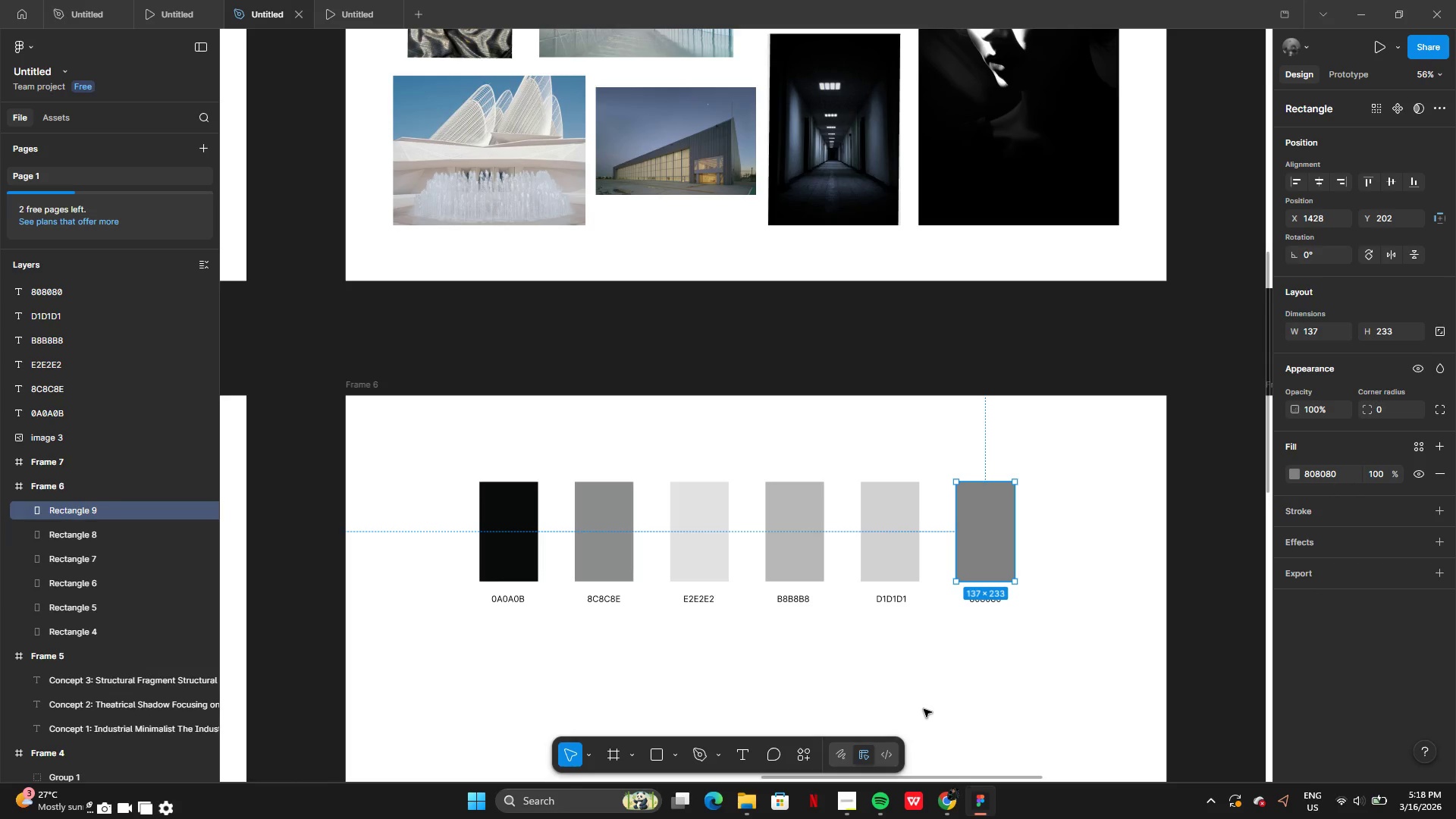 
left_click([924, 709])
 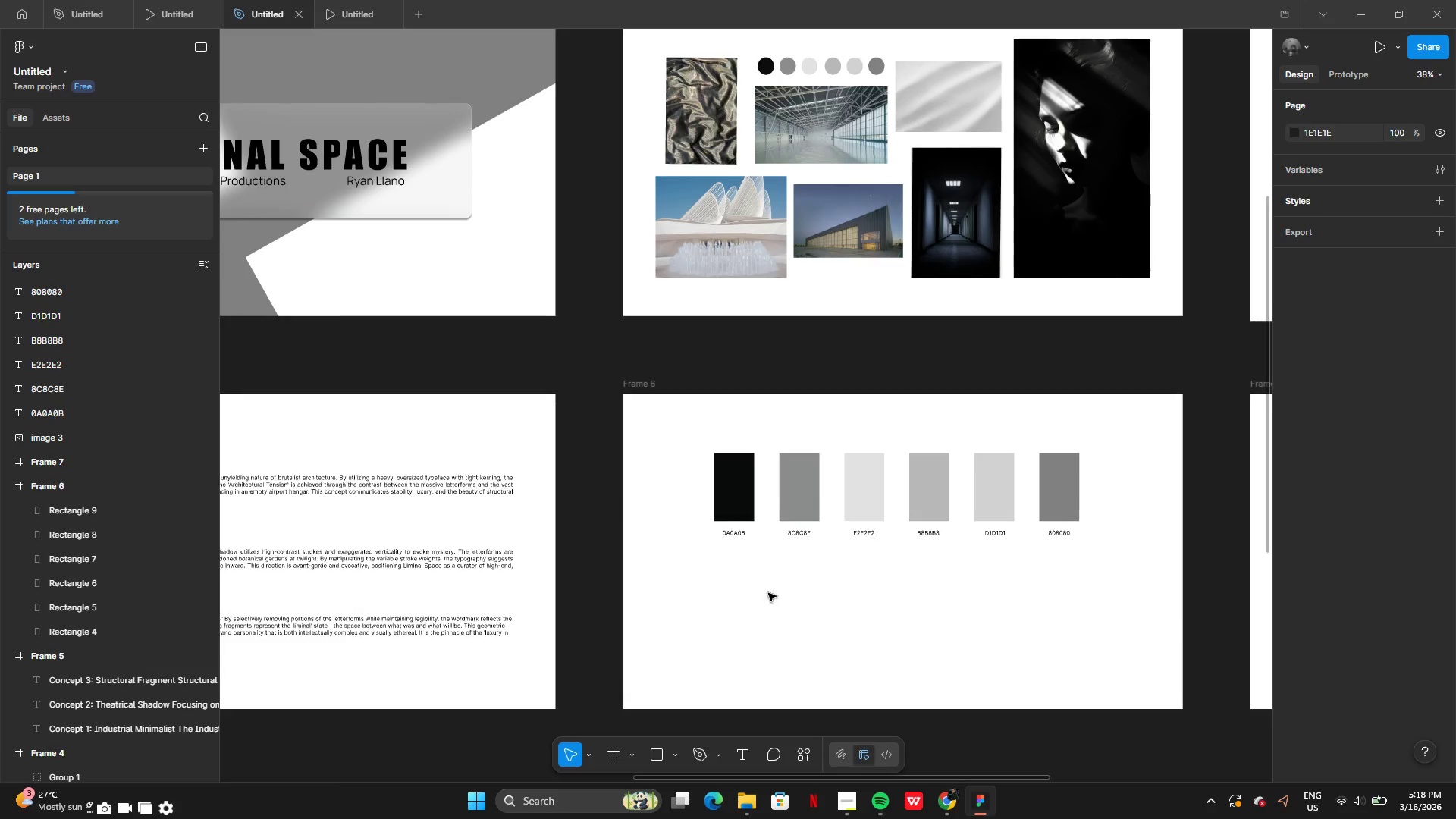 
left_click_drag(start_coordinate=[674, 521], to_coordinate=[1079, 563])
 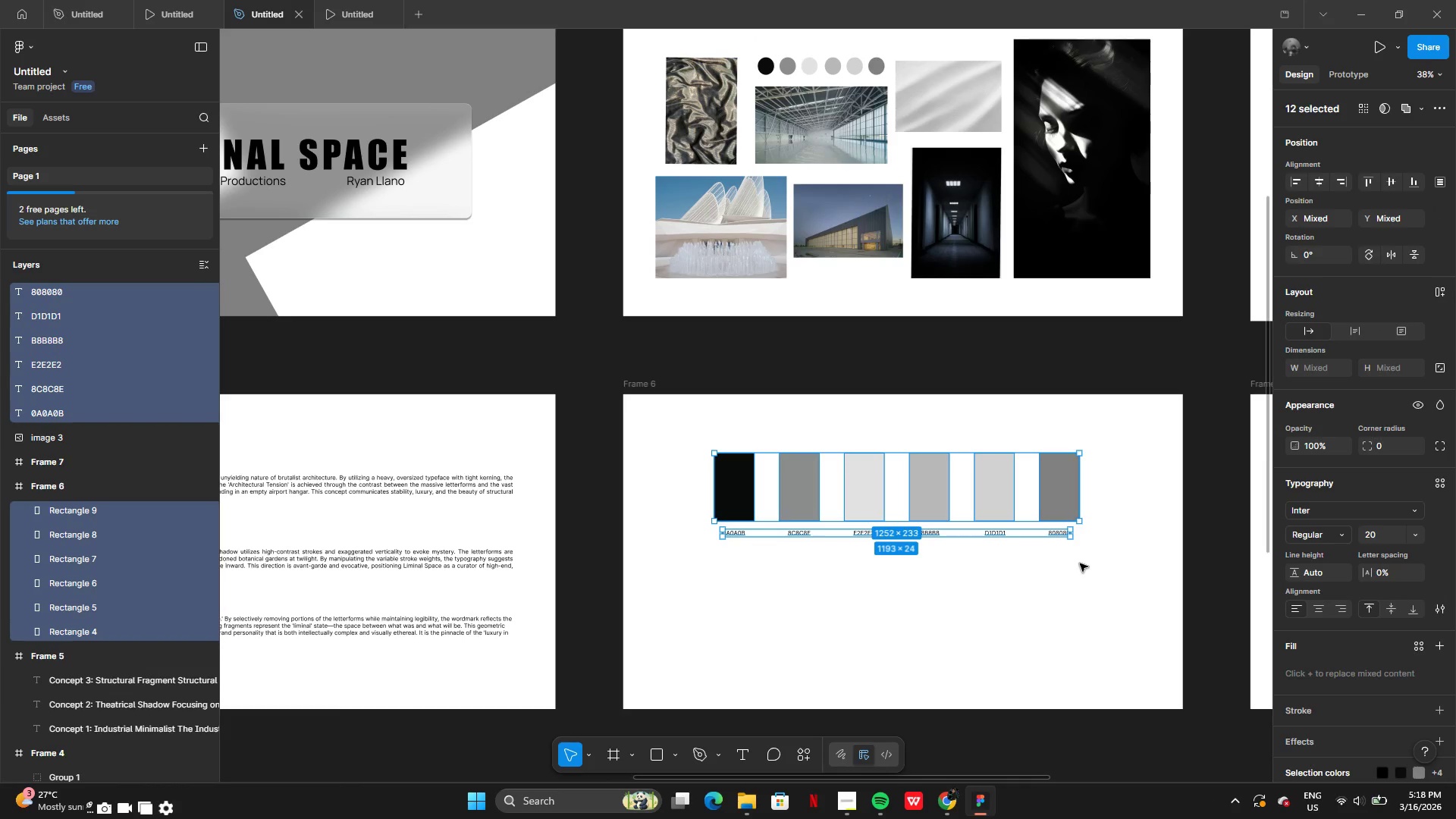 
key(Control+G)
 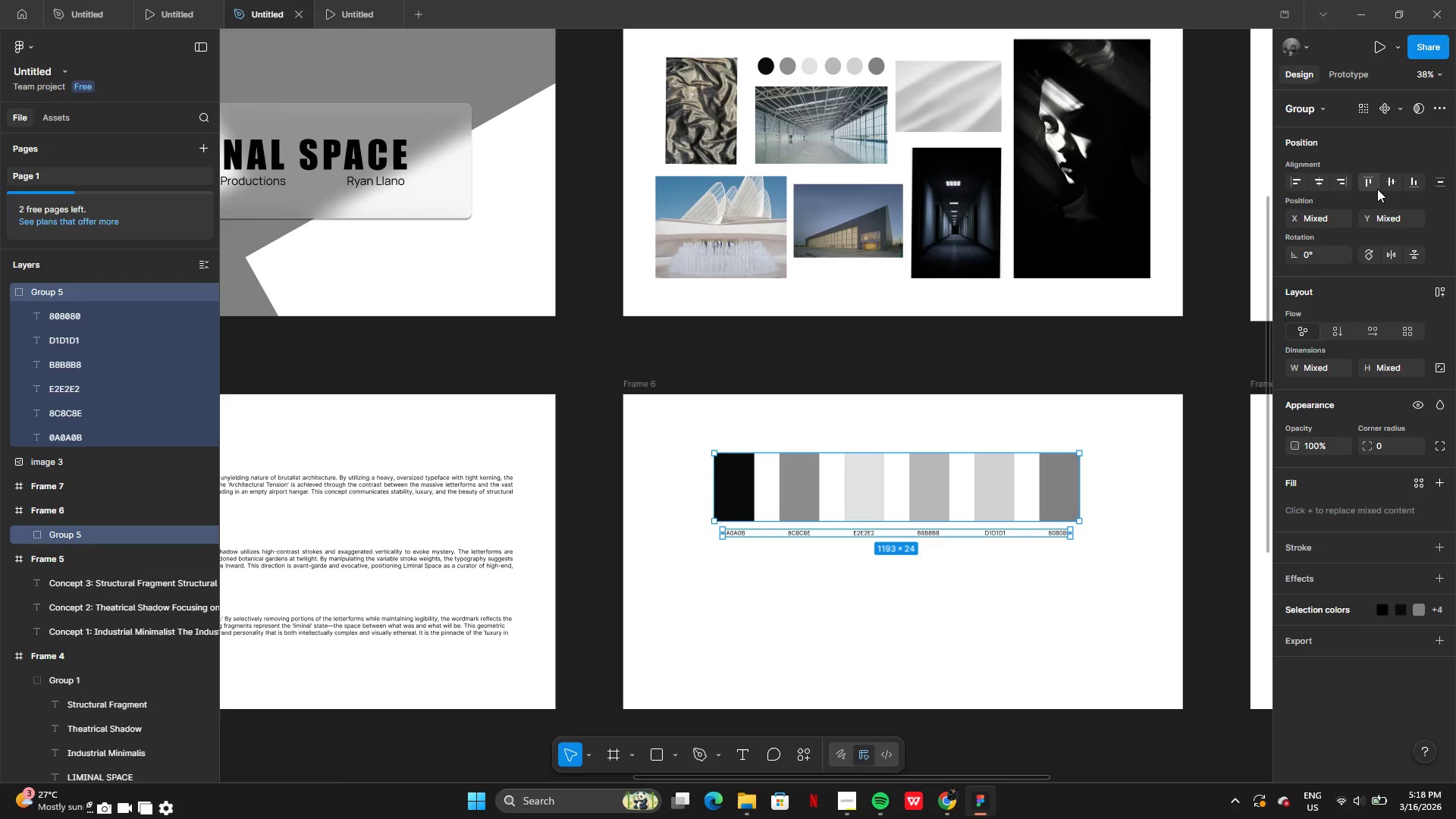 
left_click([1320, 184])
 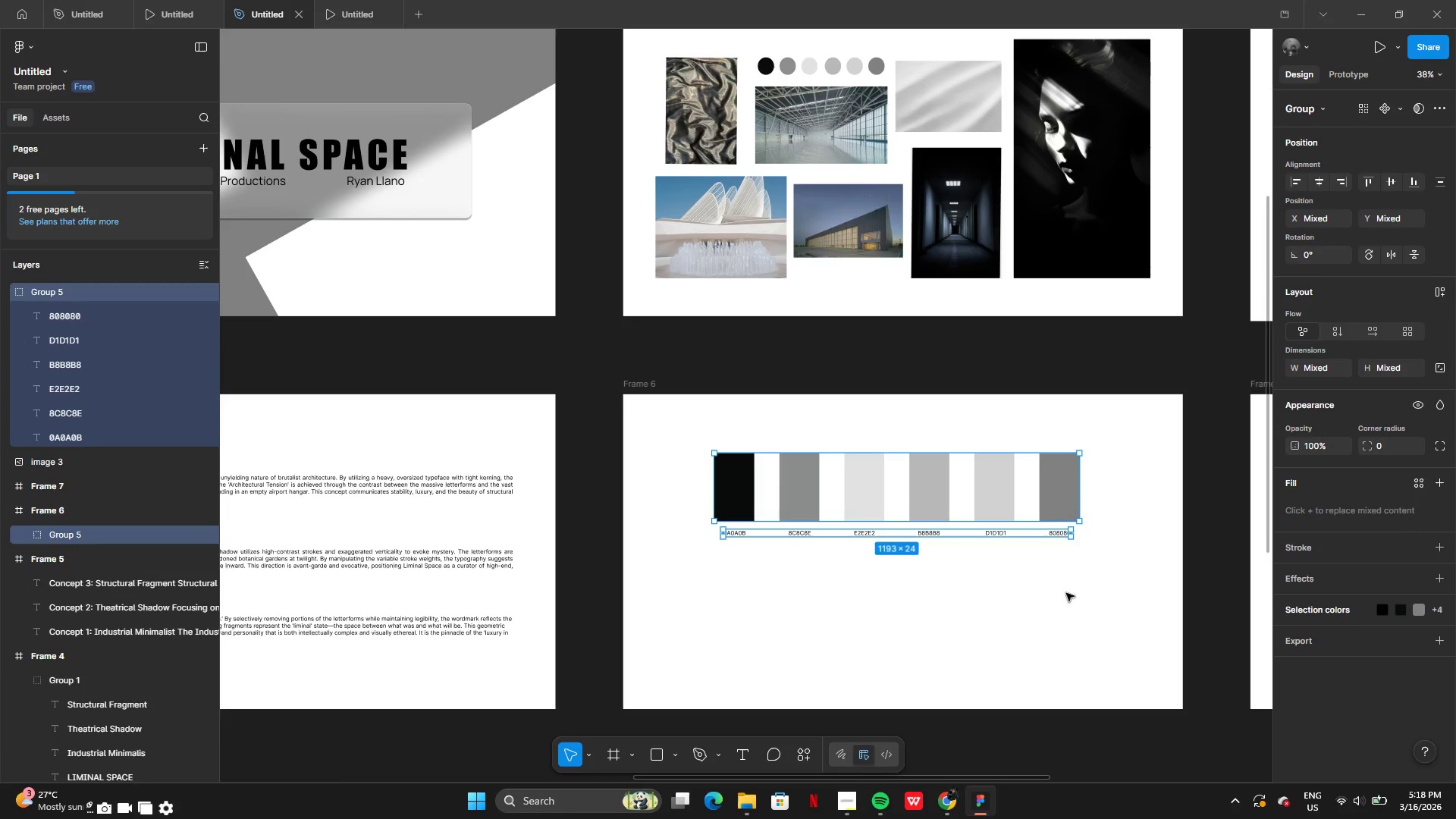 
left_click([1042, 640])
 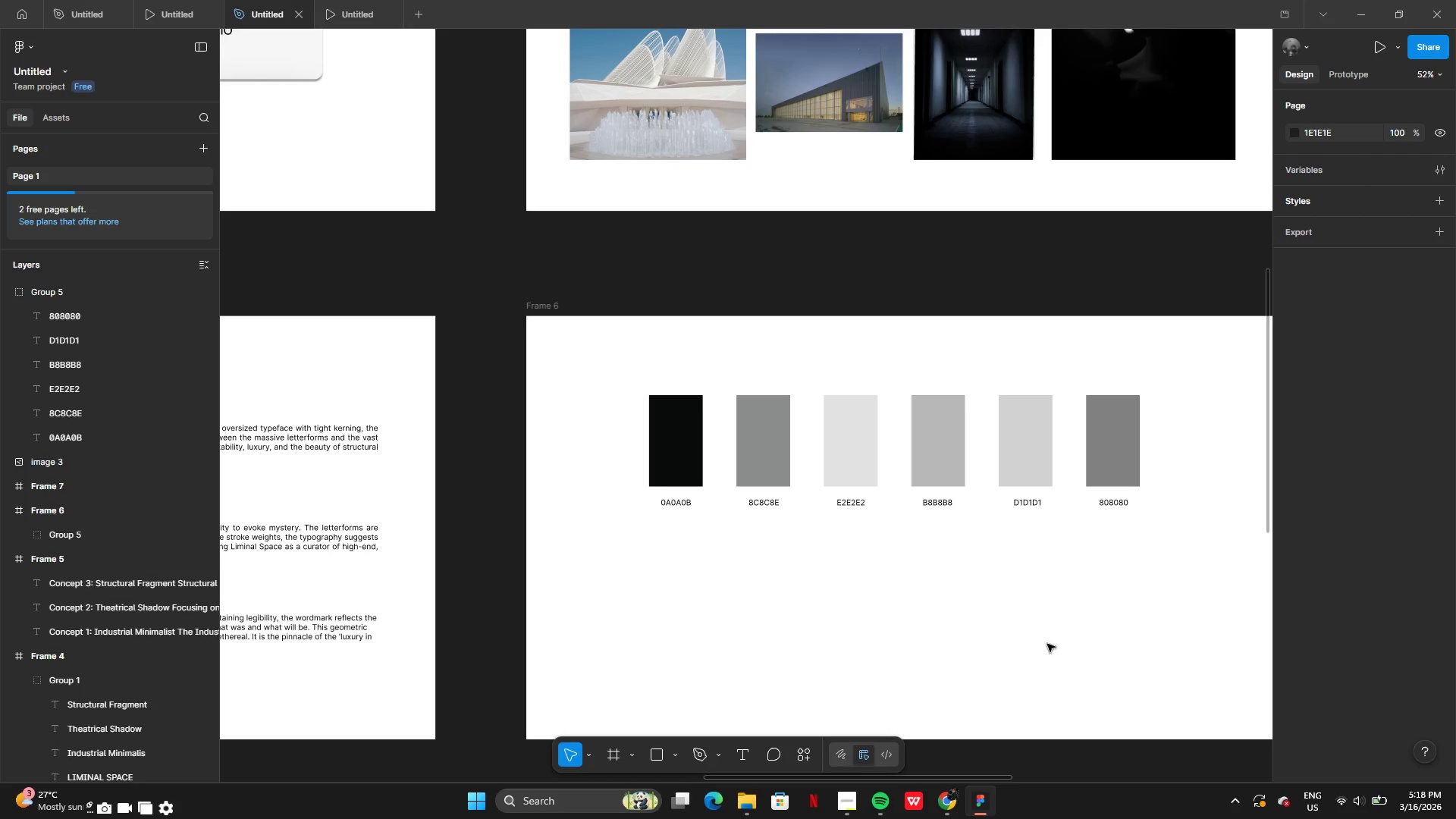 
wait(13.2)
 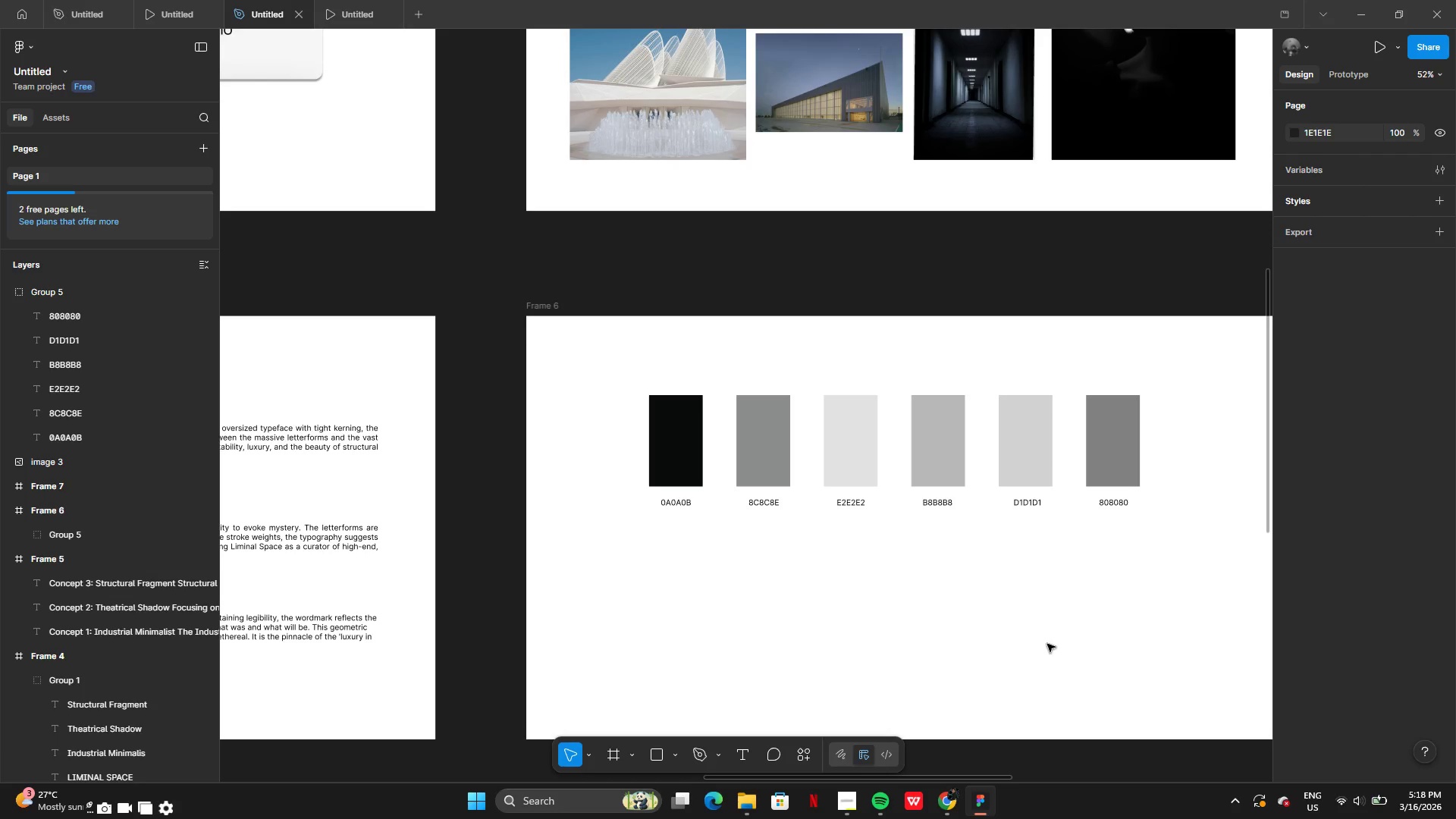 
double_click([1176, 309])
 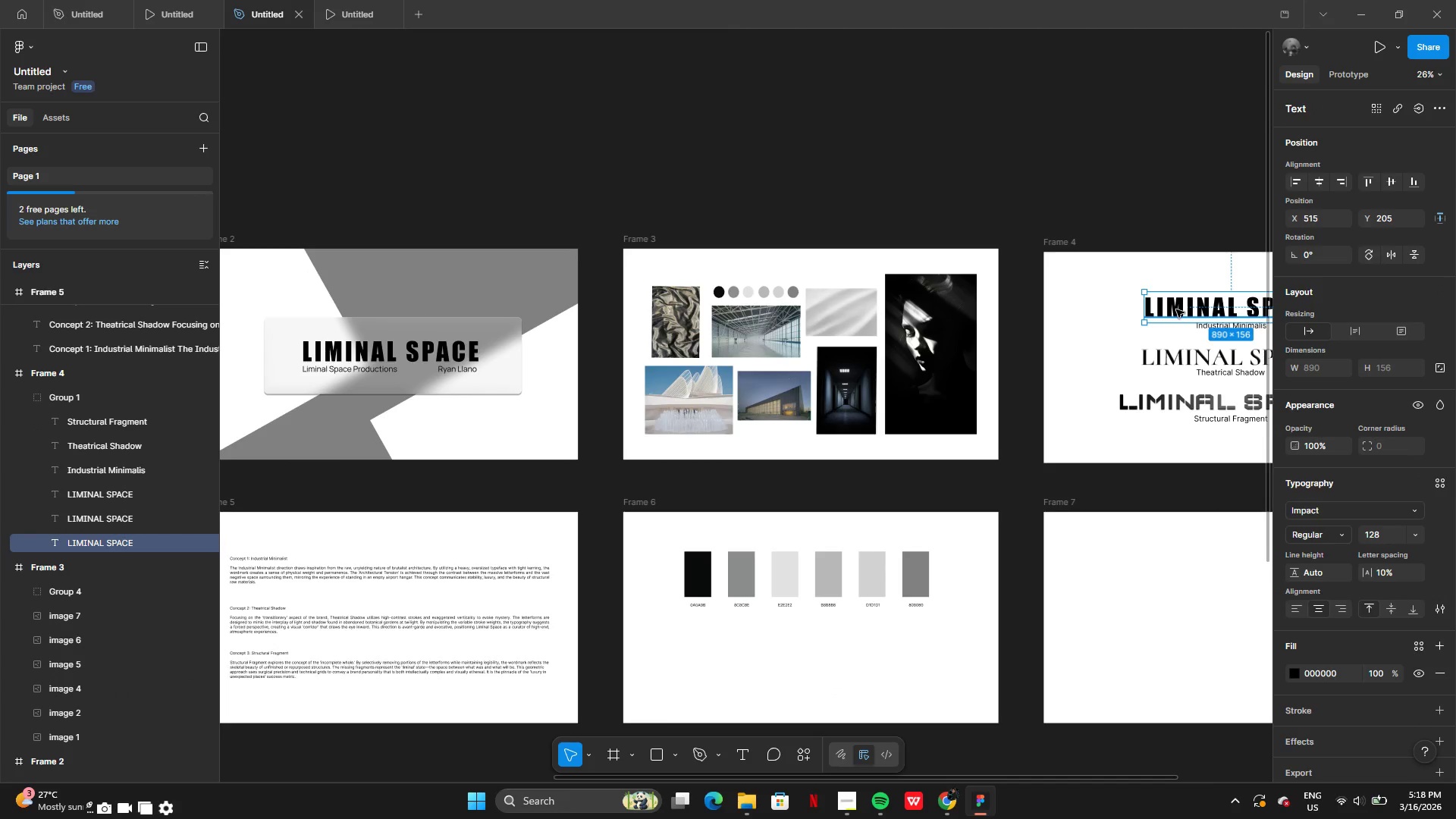 
hold_key(key=AltLeft, duration=1.25)
 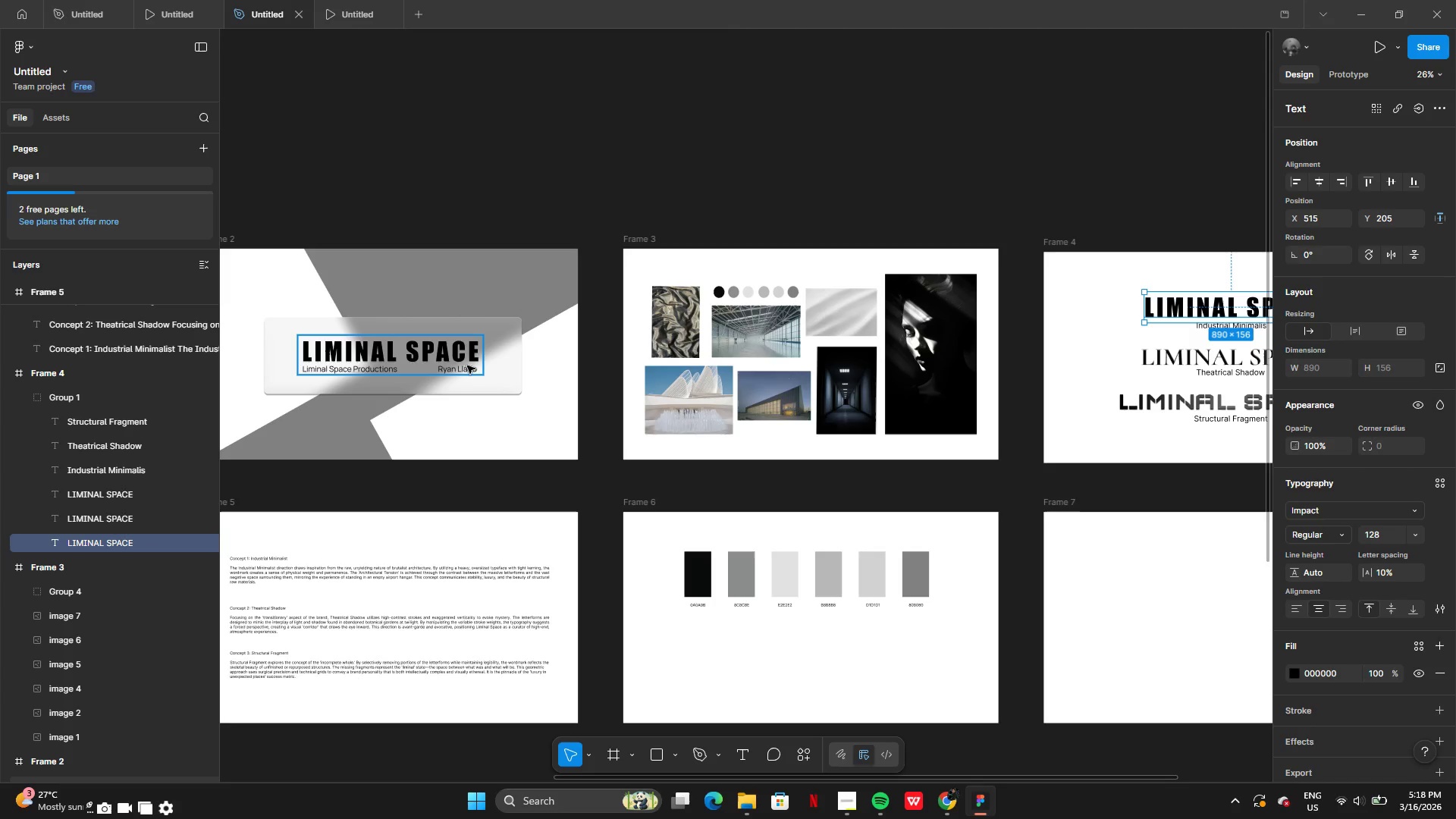 
left_click([453, 353])
 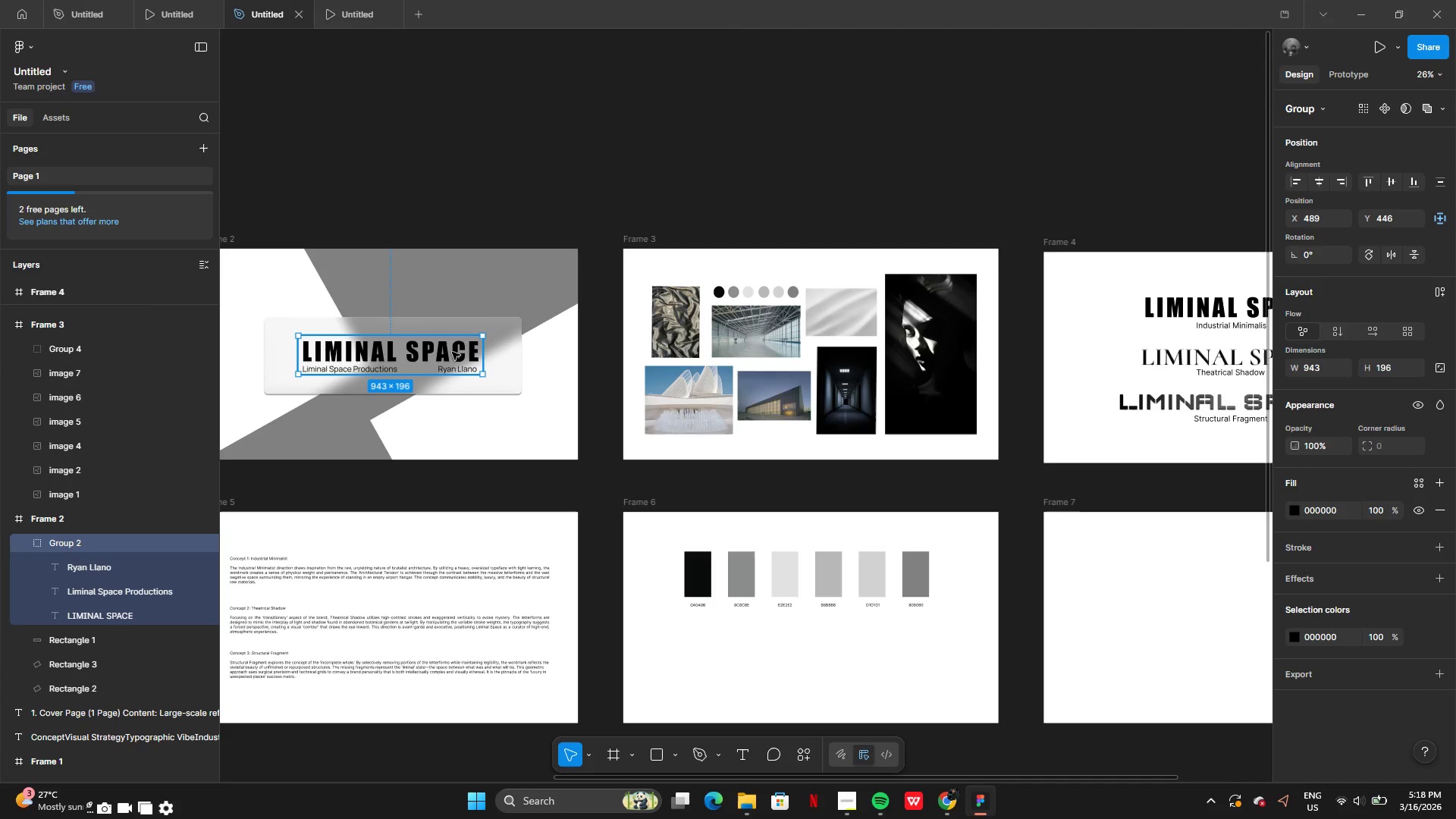 
double_click([452, 352])
 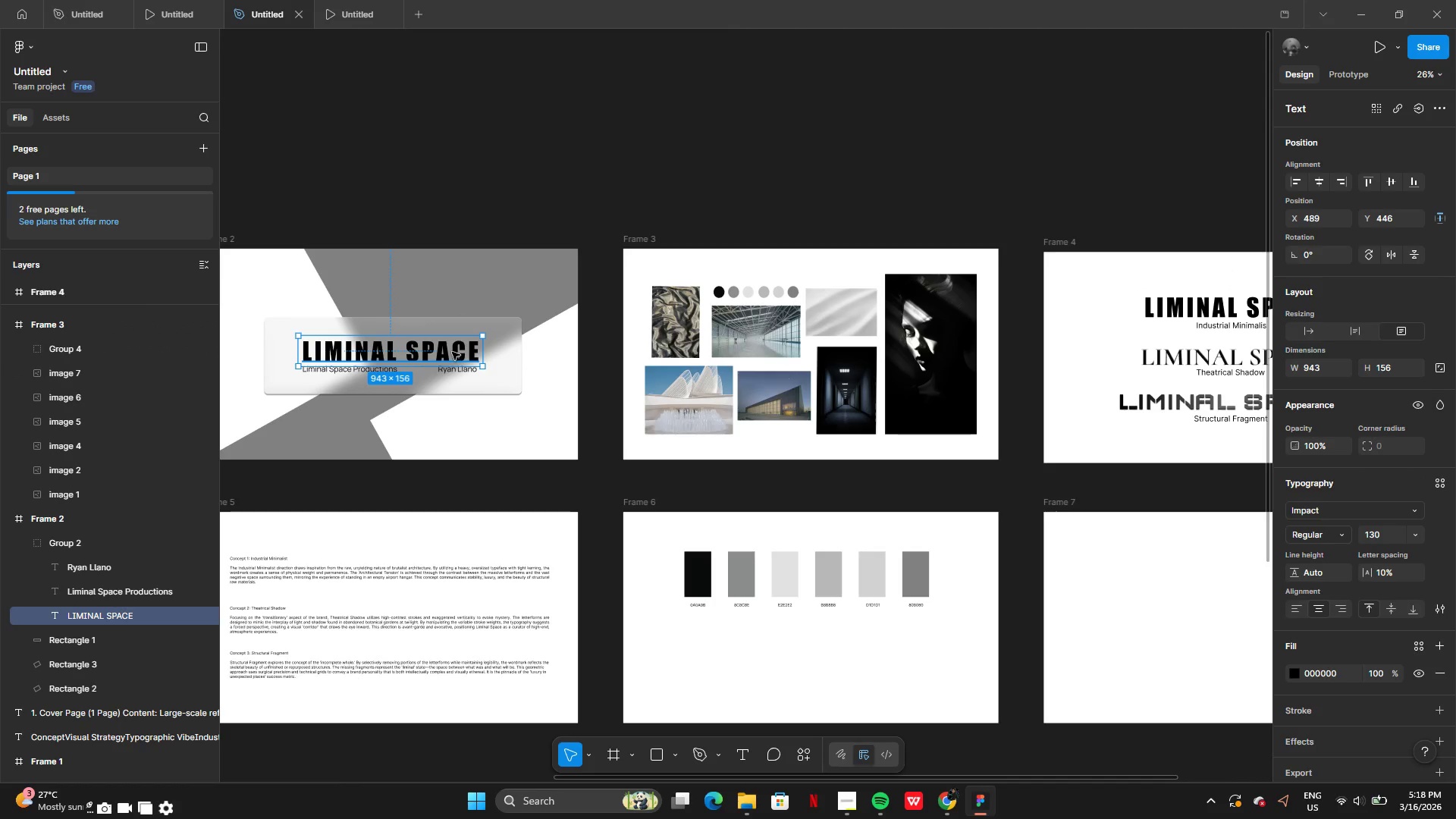 
hold_key(key=AltLeft, duration=0.56)
left_click_drag(start_coordinate=[446, 349], to_coordinate=[462, 420])
 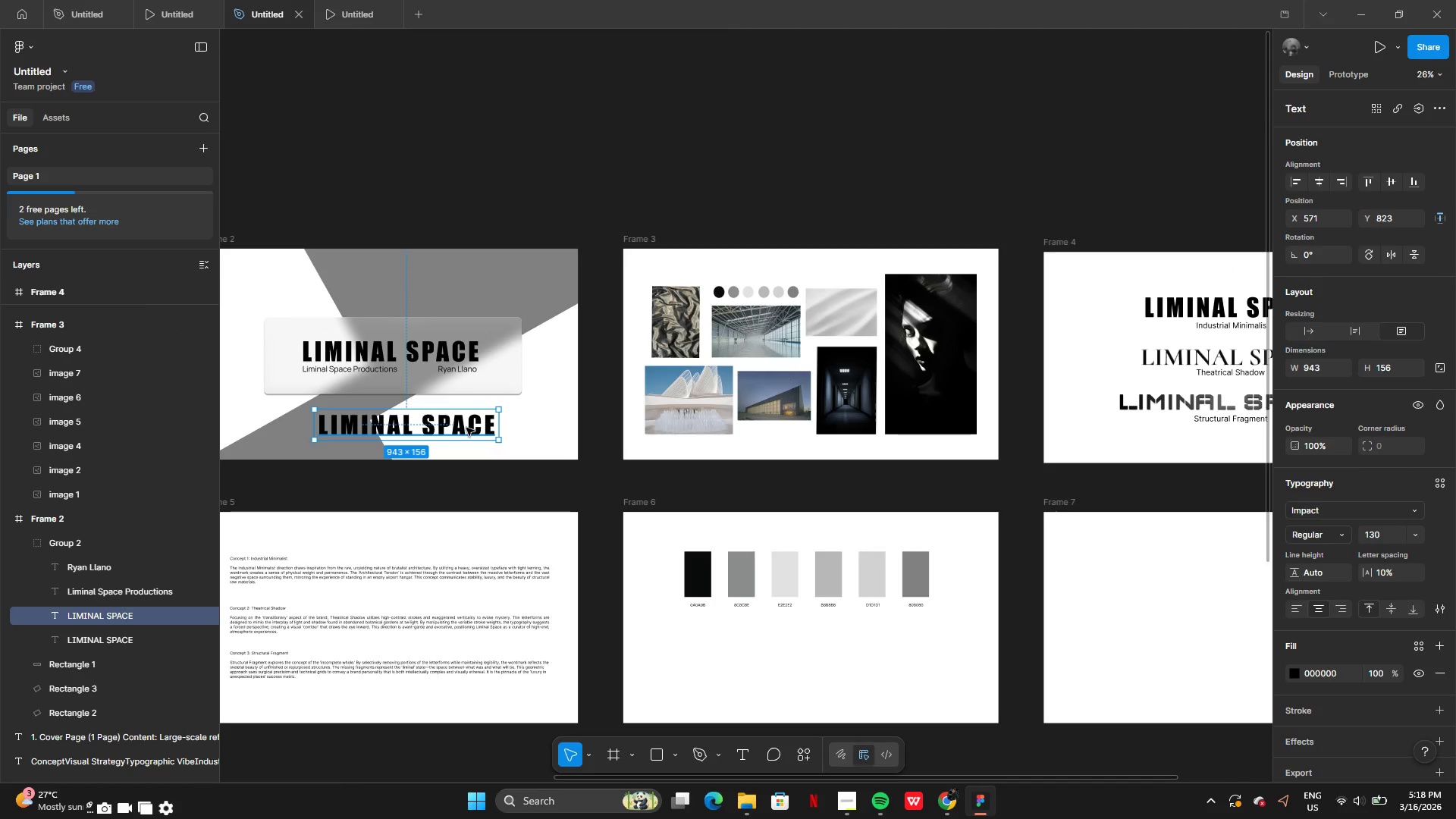 
left_click_drag(start_coordinate=[466, 428], to_coordinate=[799, 652])
 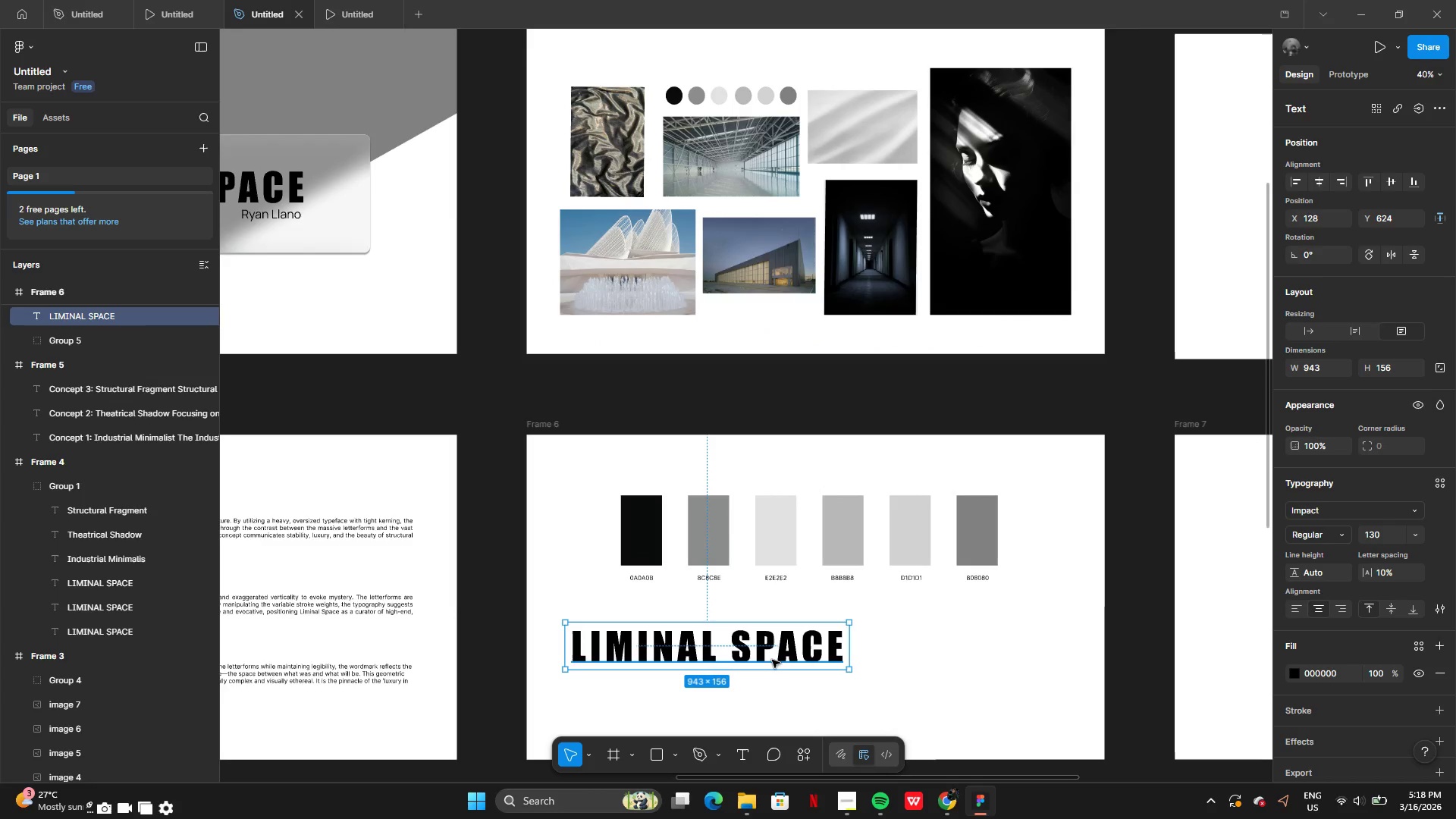 
left_click_drag(start_coordinate=[767, 660], to_coordinate=[865, 652])
 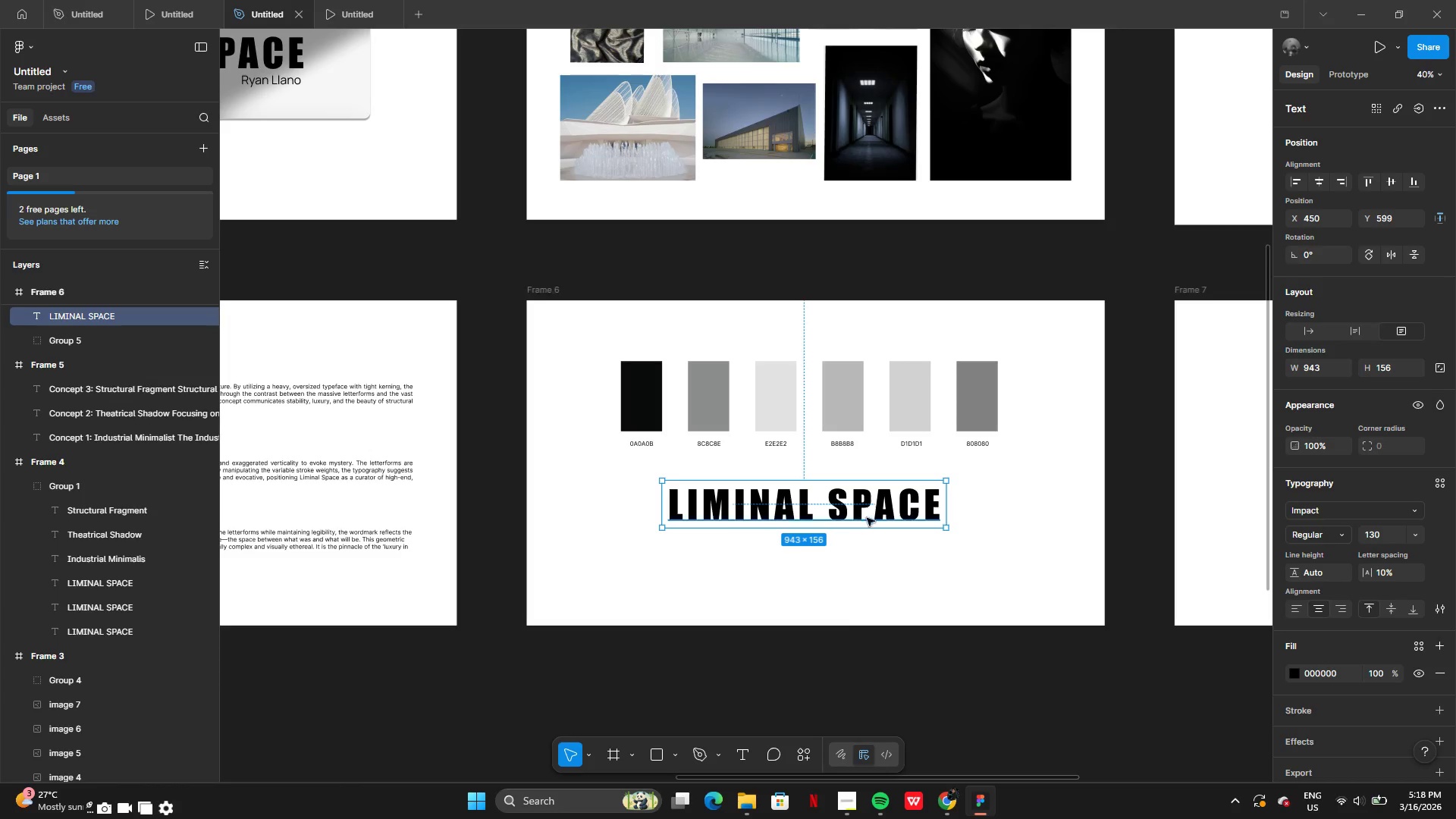 
left_click_drag(start_coordinate=[877, 510], to_coordinate=[829, 500])
 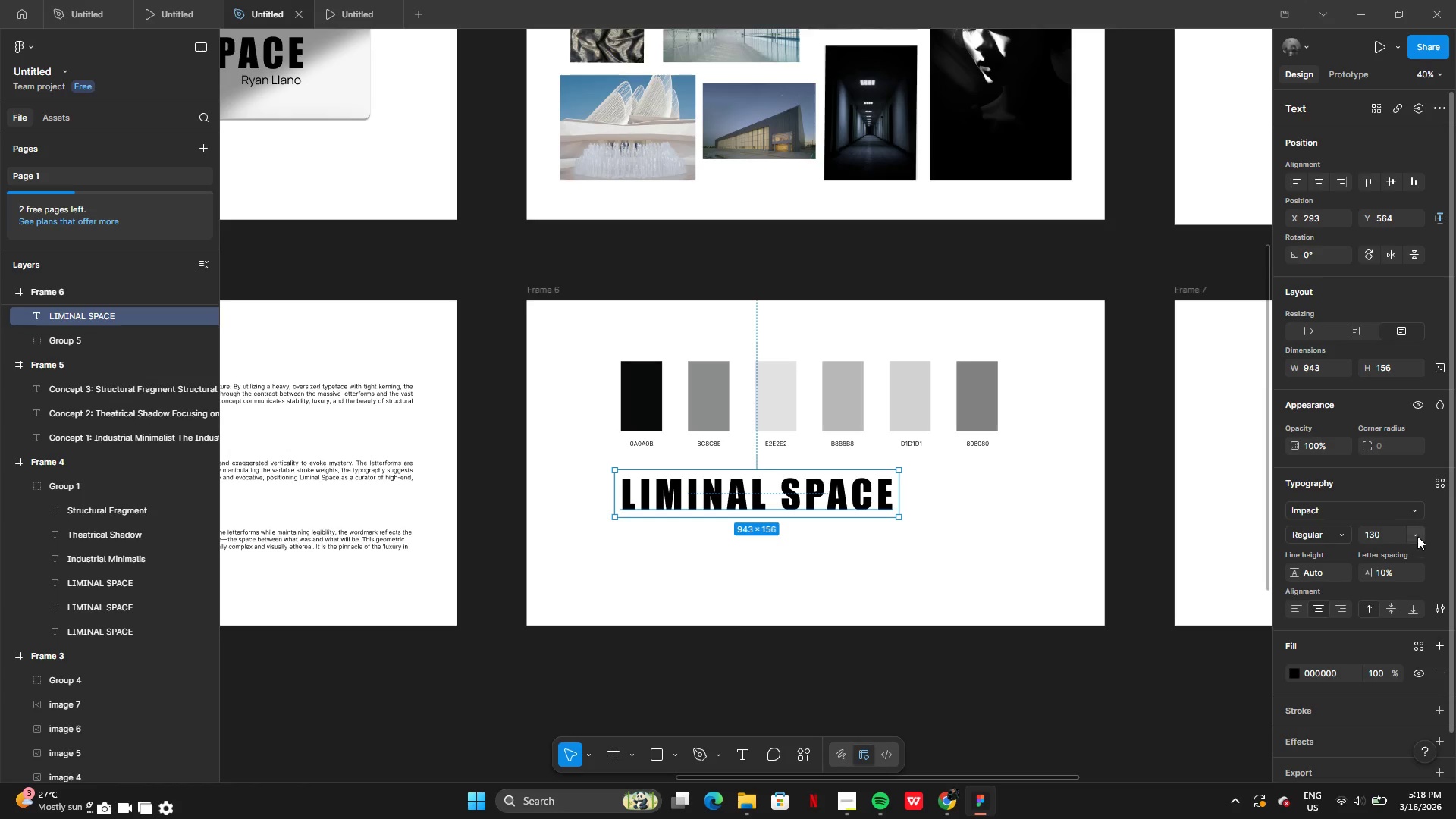 
left_click([1419, 532])
 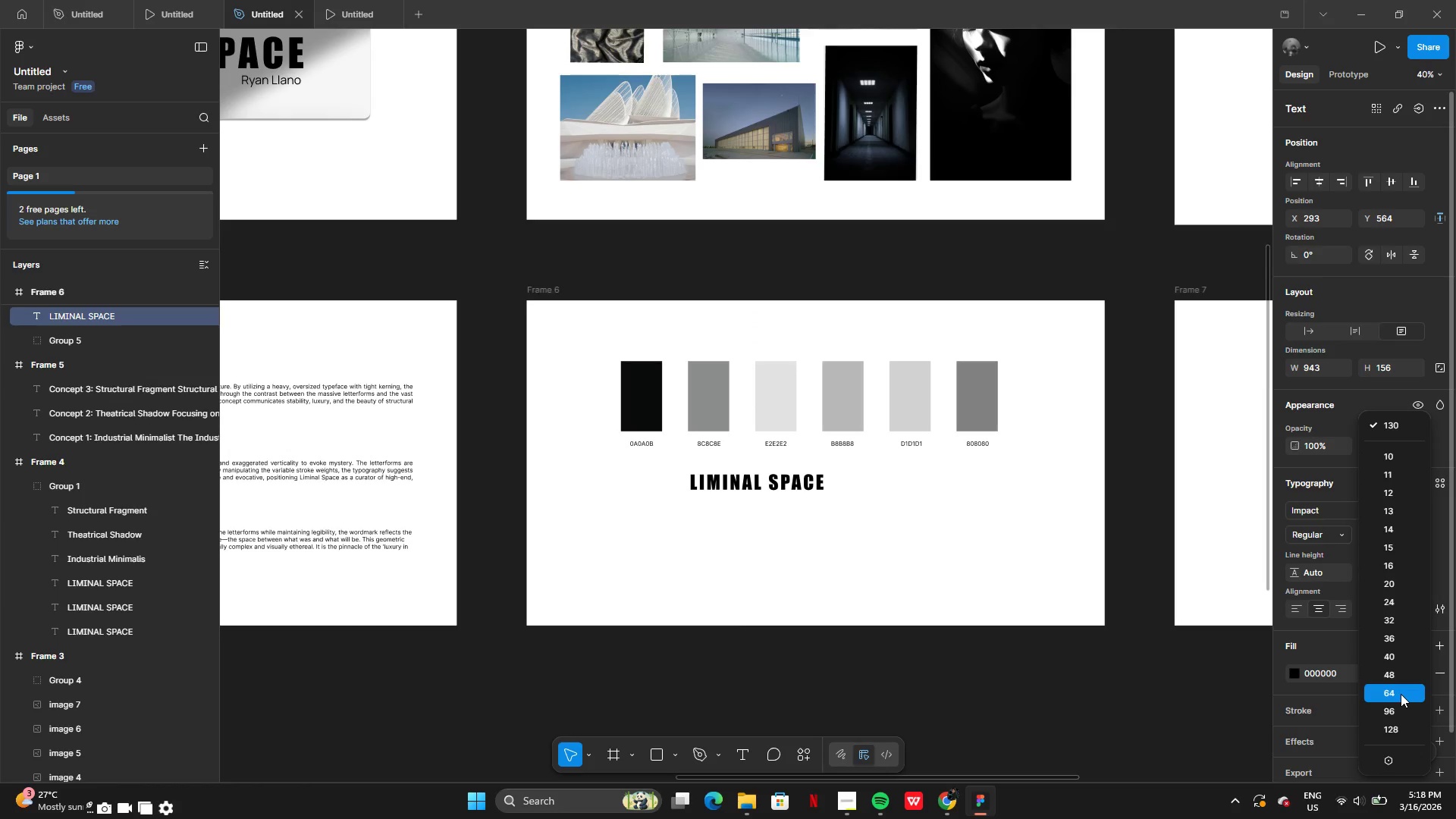 
left_click([1400, 711])
 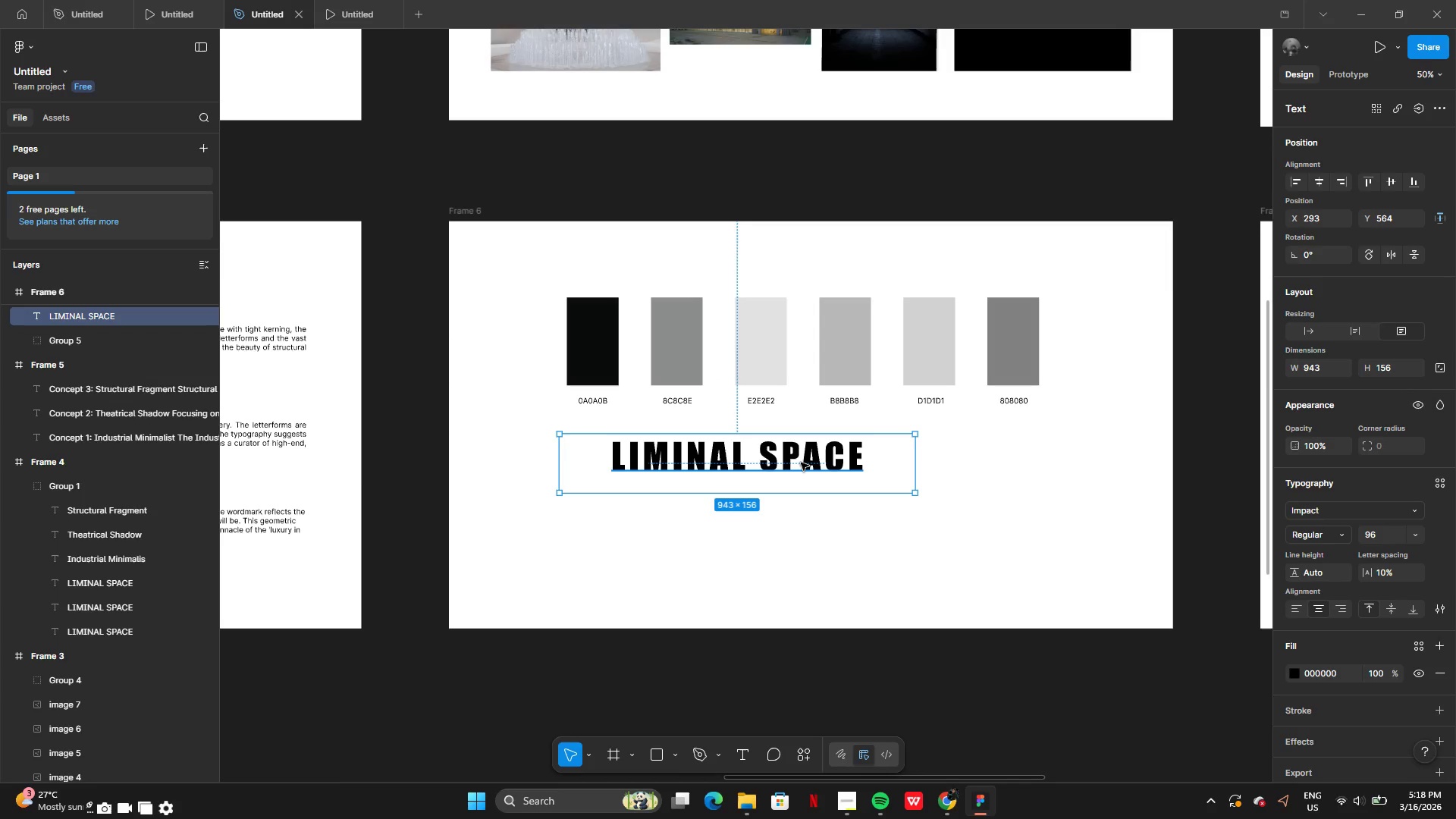 
left_click_drag(start_coordinate=[806, 456], to_coordinate=[790, 457])
 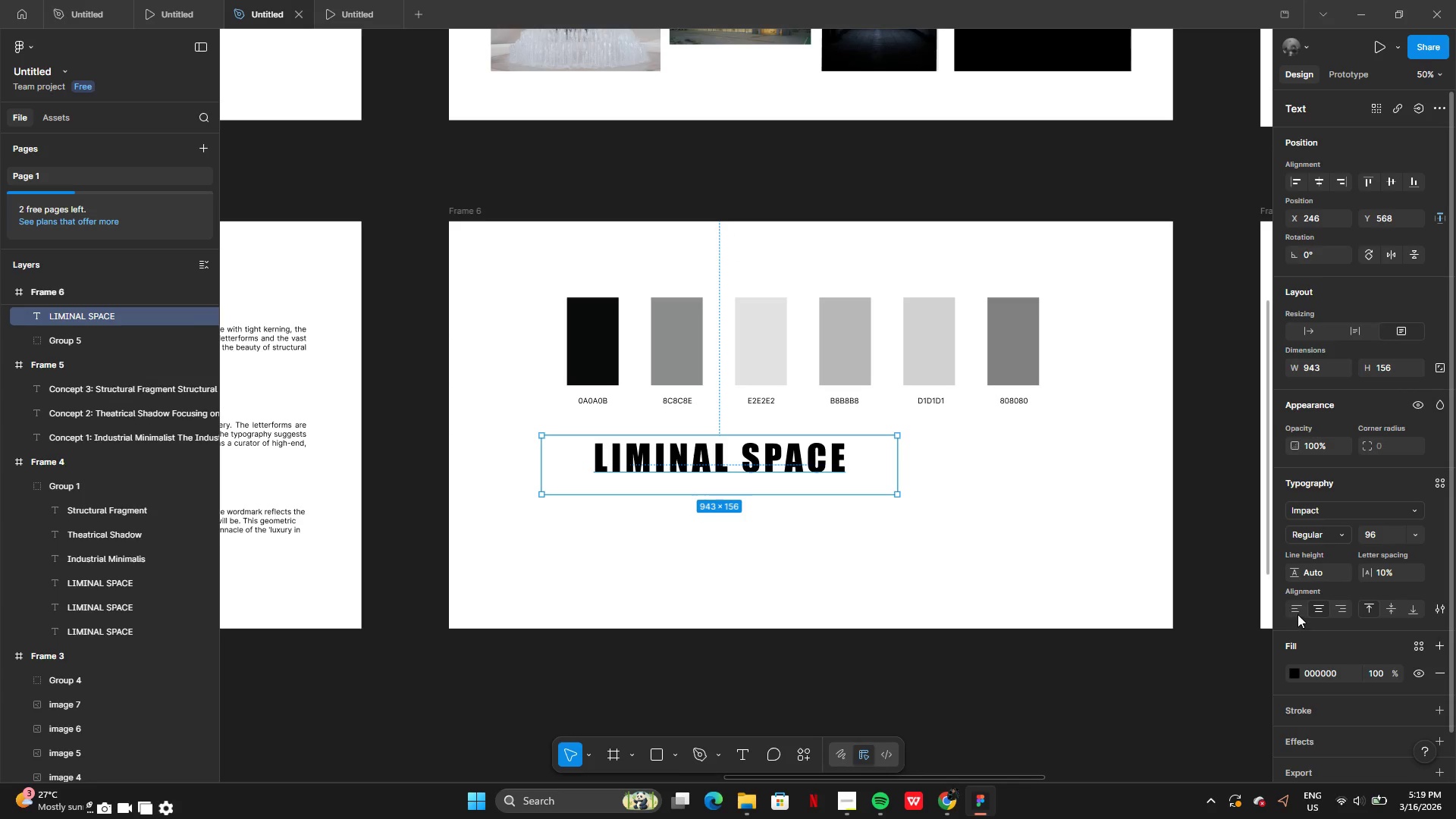 
left_click([1297, 608])
 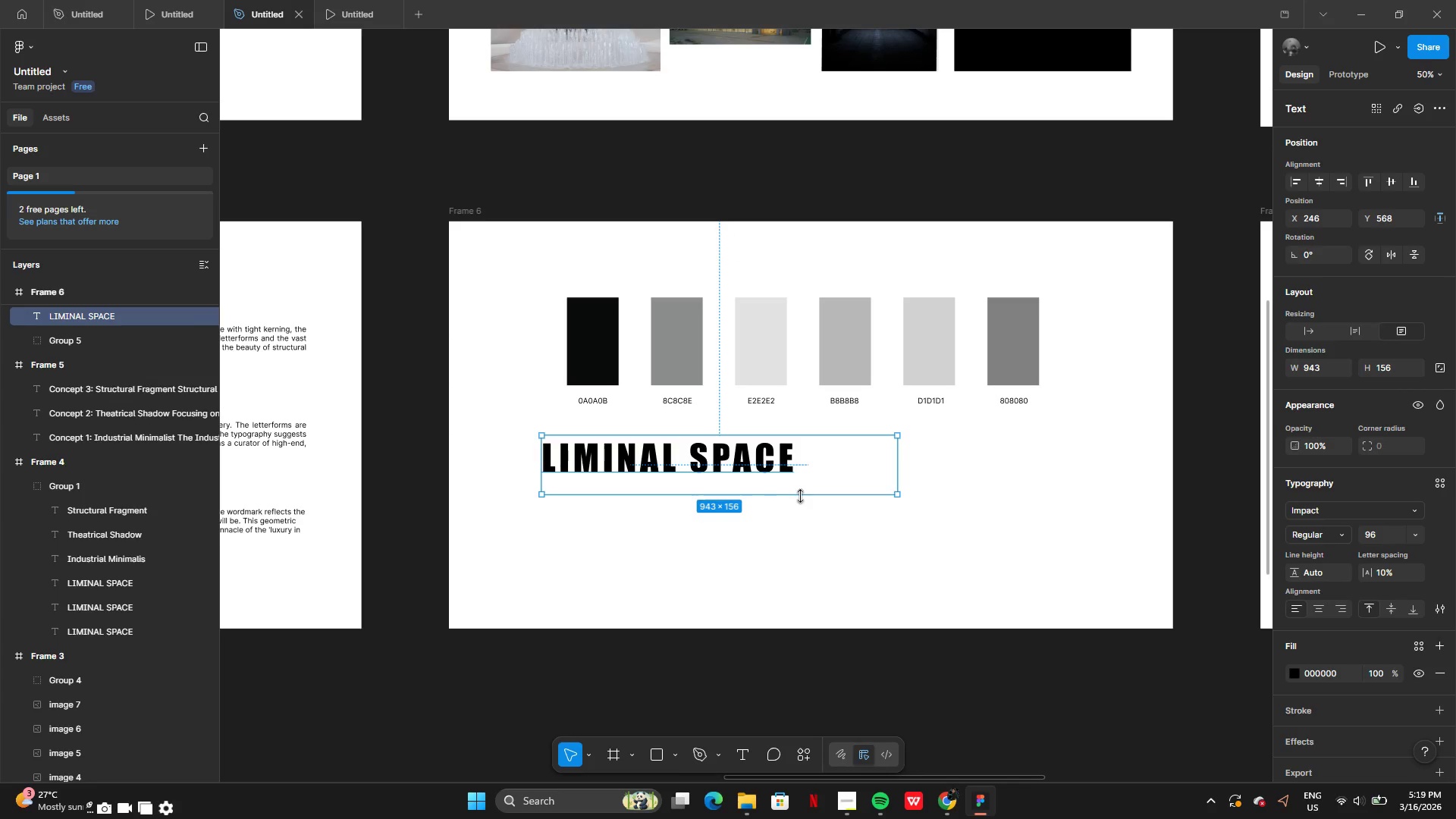 
left_click_drag(start_coordinate=[801, 497], to_coordinate=[801, 480])
 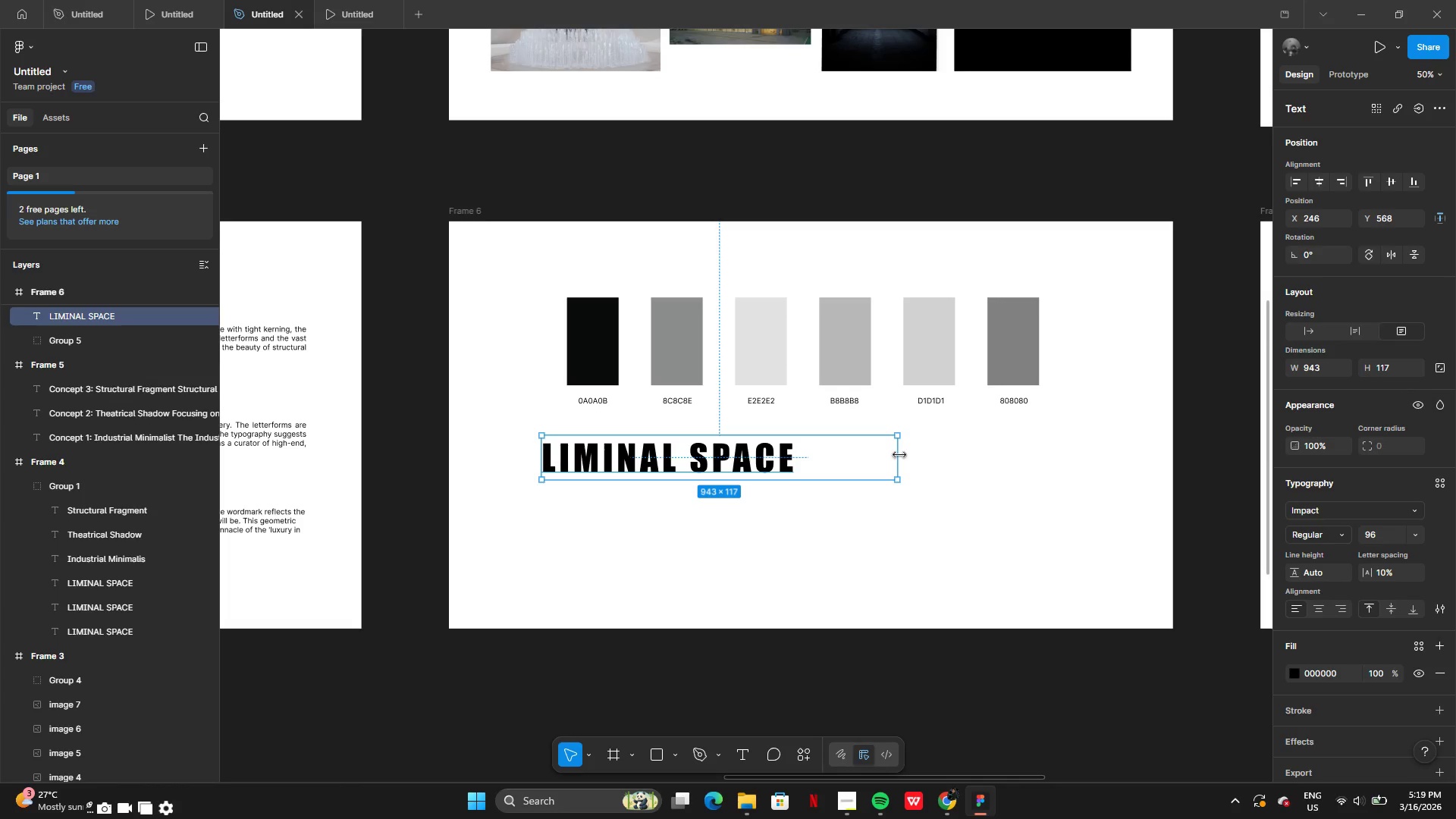 
left_click_drag(start_coordinate=[899, 455], to_coordinate=[808, 446])
 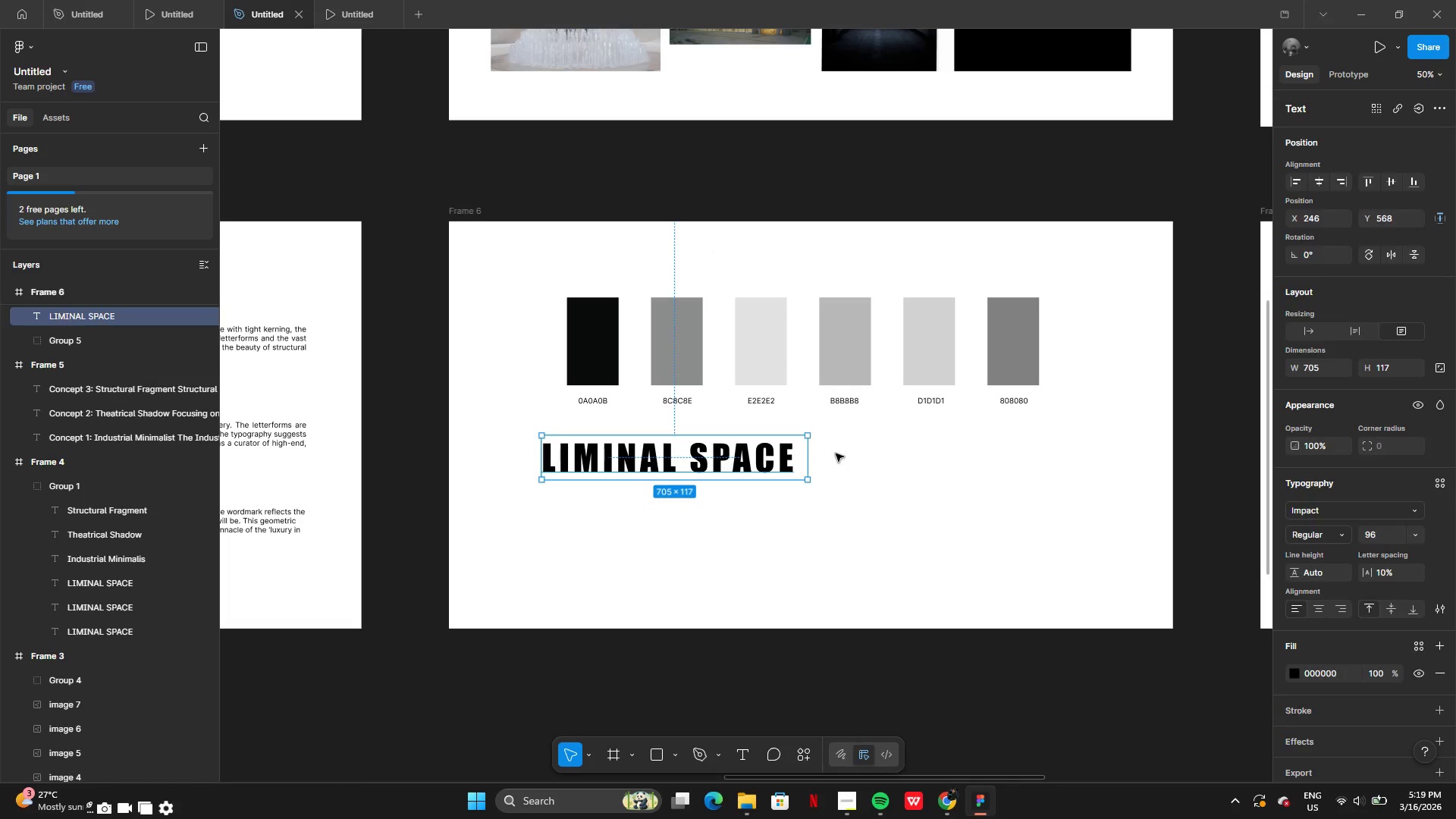 
left_click([836, 453])
 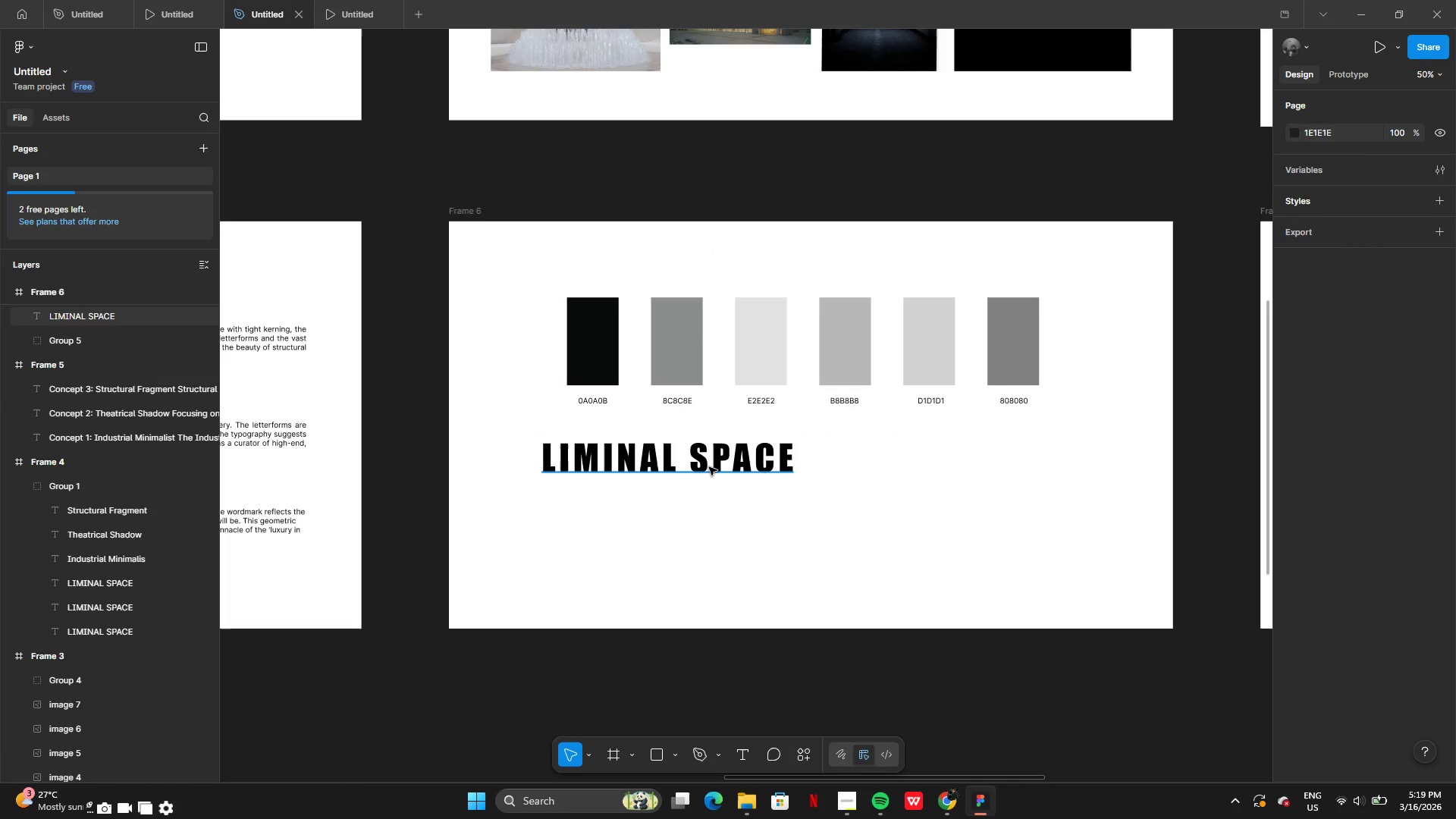 
left_click_drag(start_coordinate=[708, 466], to_coordinate=[733, 464])
 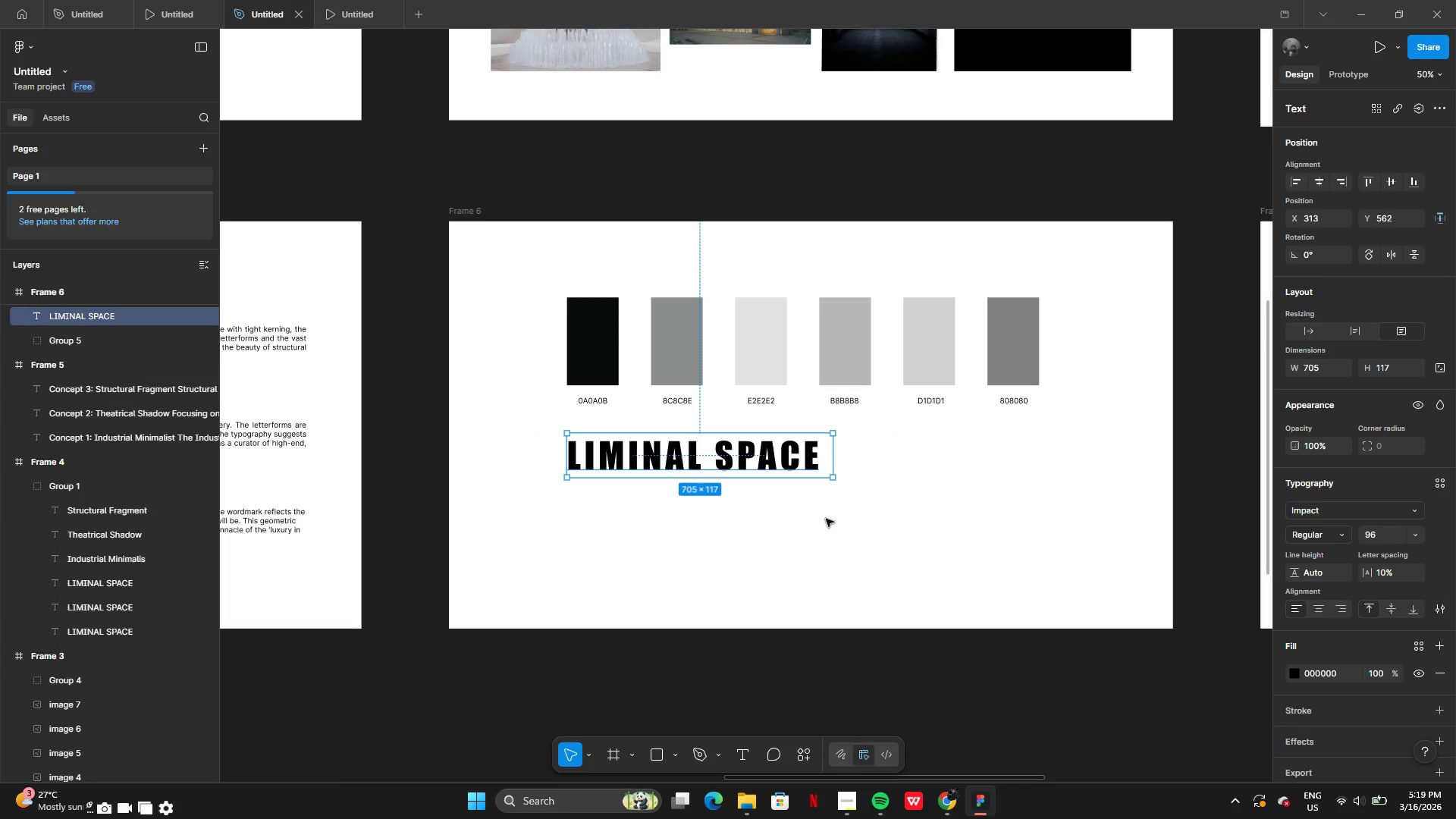 
left_click([826, 519])
 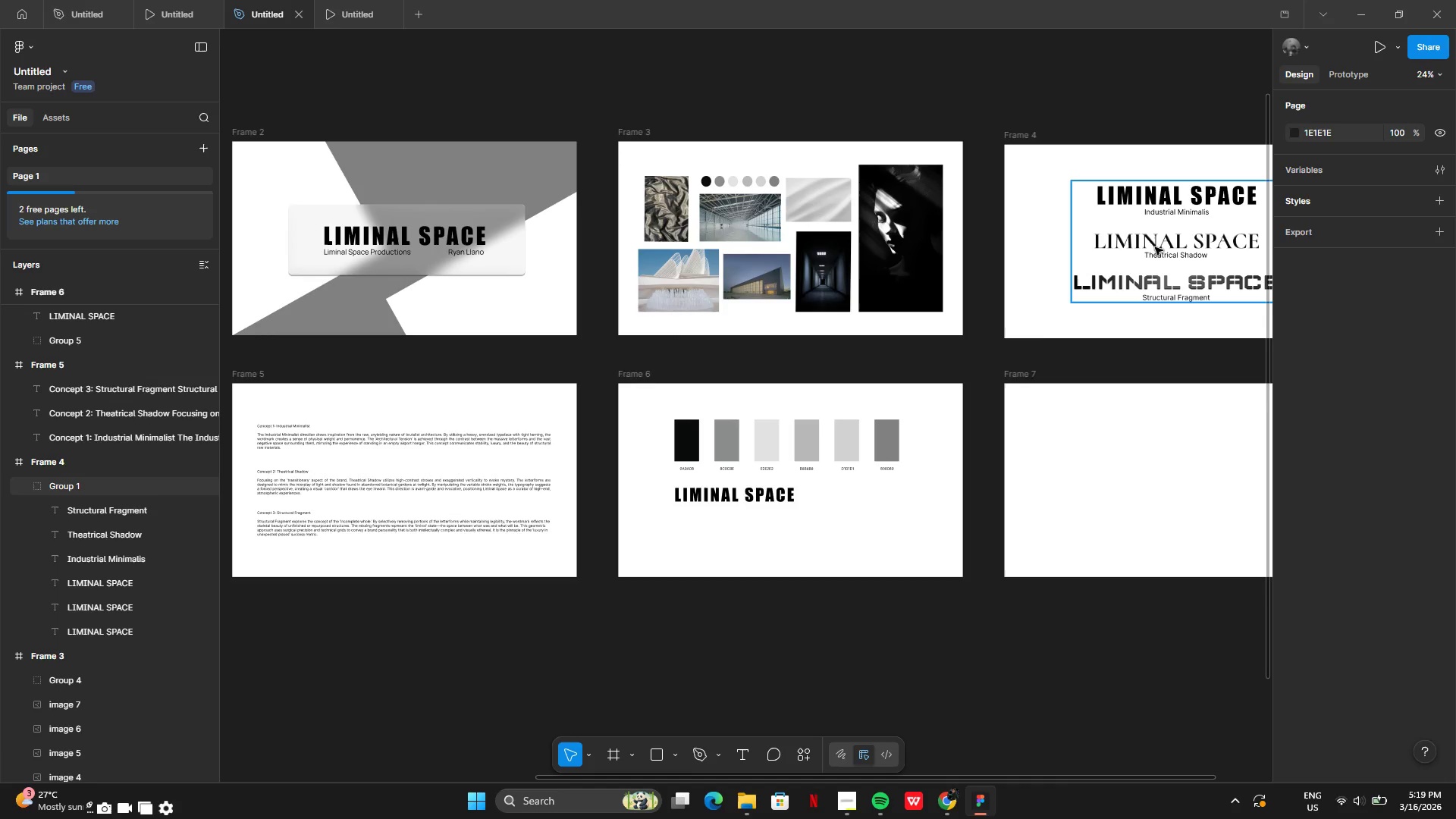 
double_click([1156, 236])
 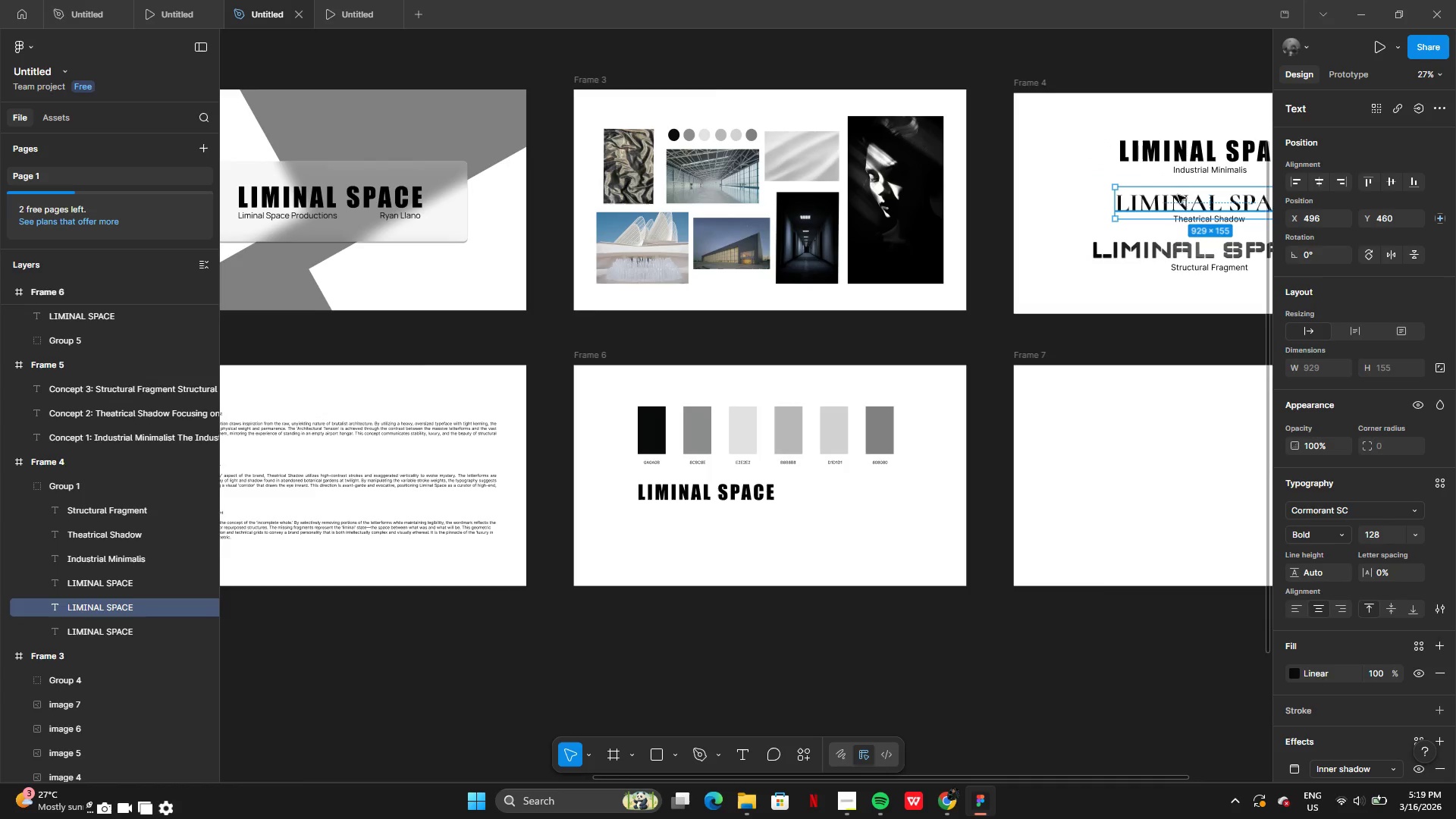 
hold_key(key=AltLeft, duration=0.56)
left_click_drag(start_coordinate=[1153, 203], to_coordinate=[1086, 270])
 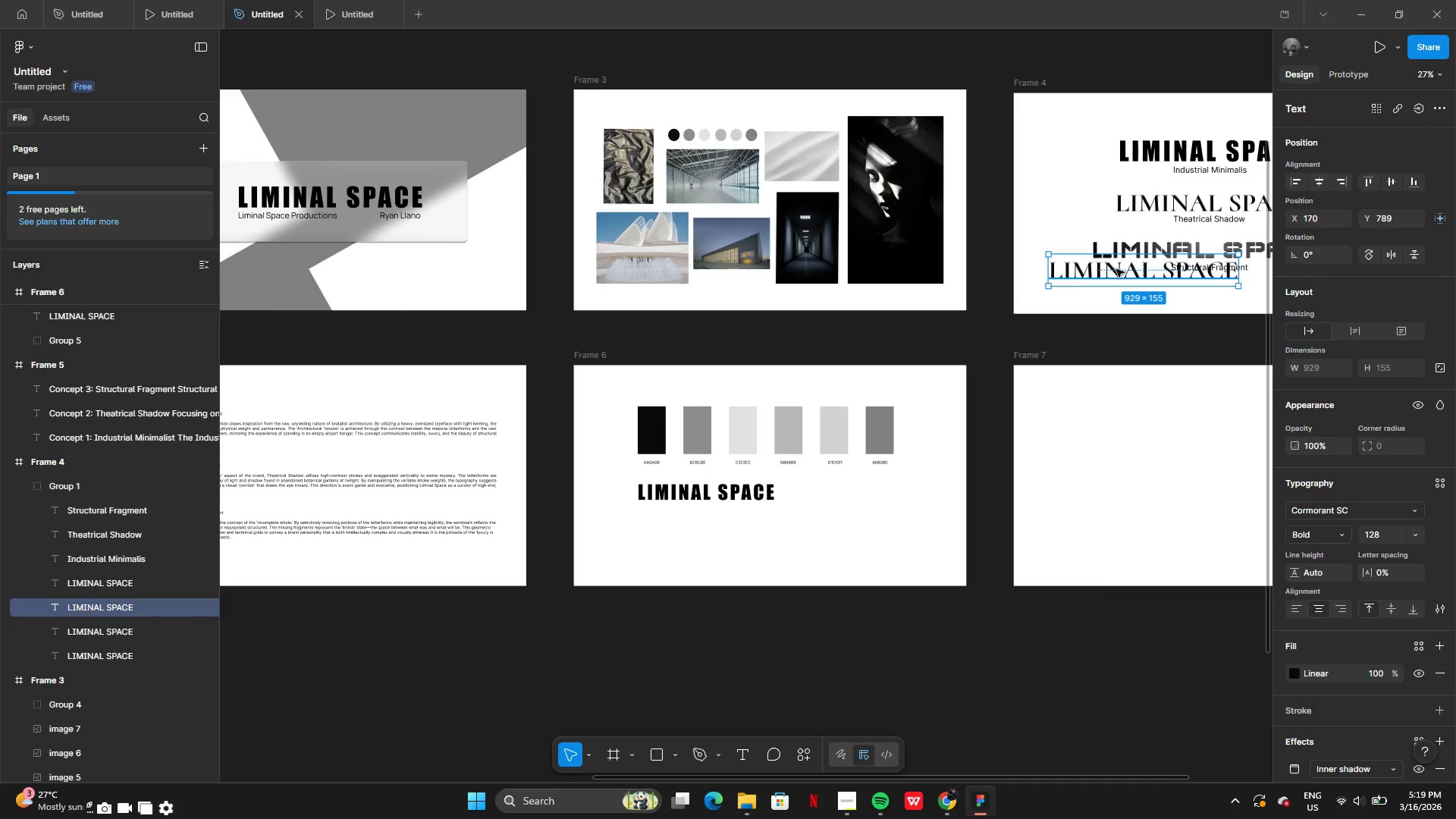 
left_click_drag(start_coordinate=[1116, 269], to_coordinate=[705, 534])
 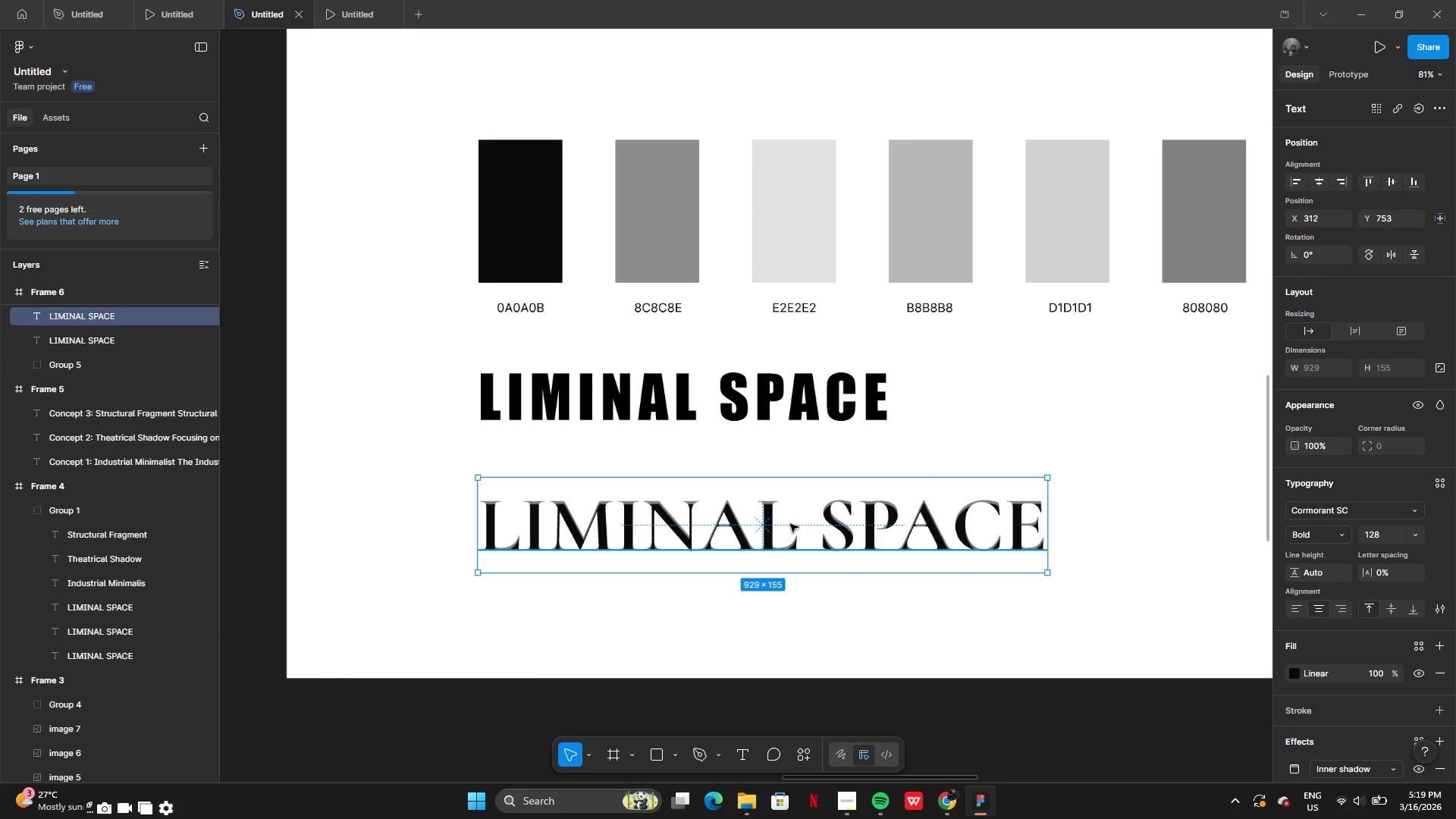 
left_click_drag(start_coordinate=[822, 530], to_coordinate=[811, 488])
 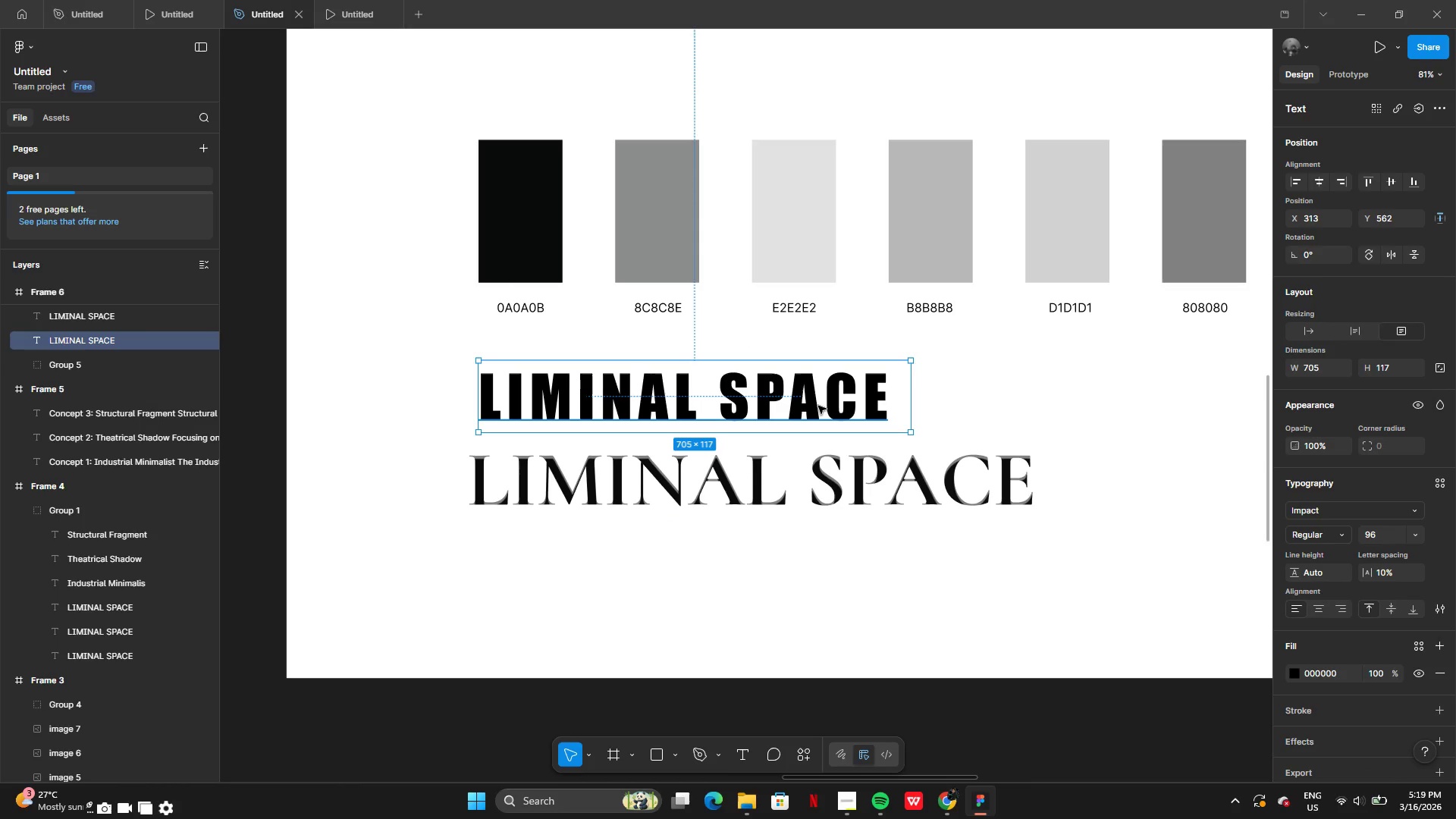 
left_click([818, 406])
 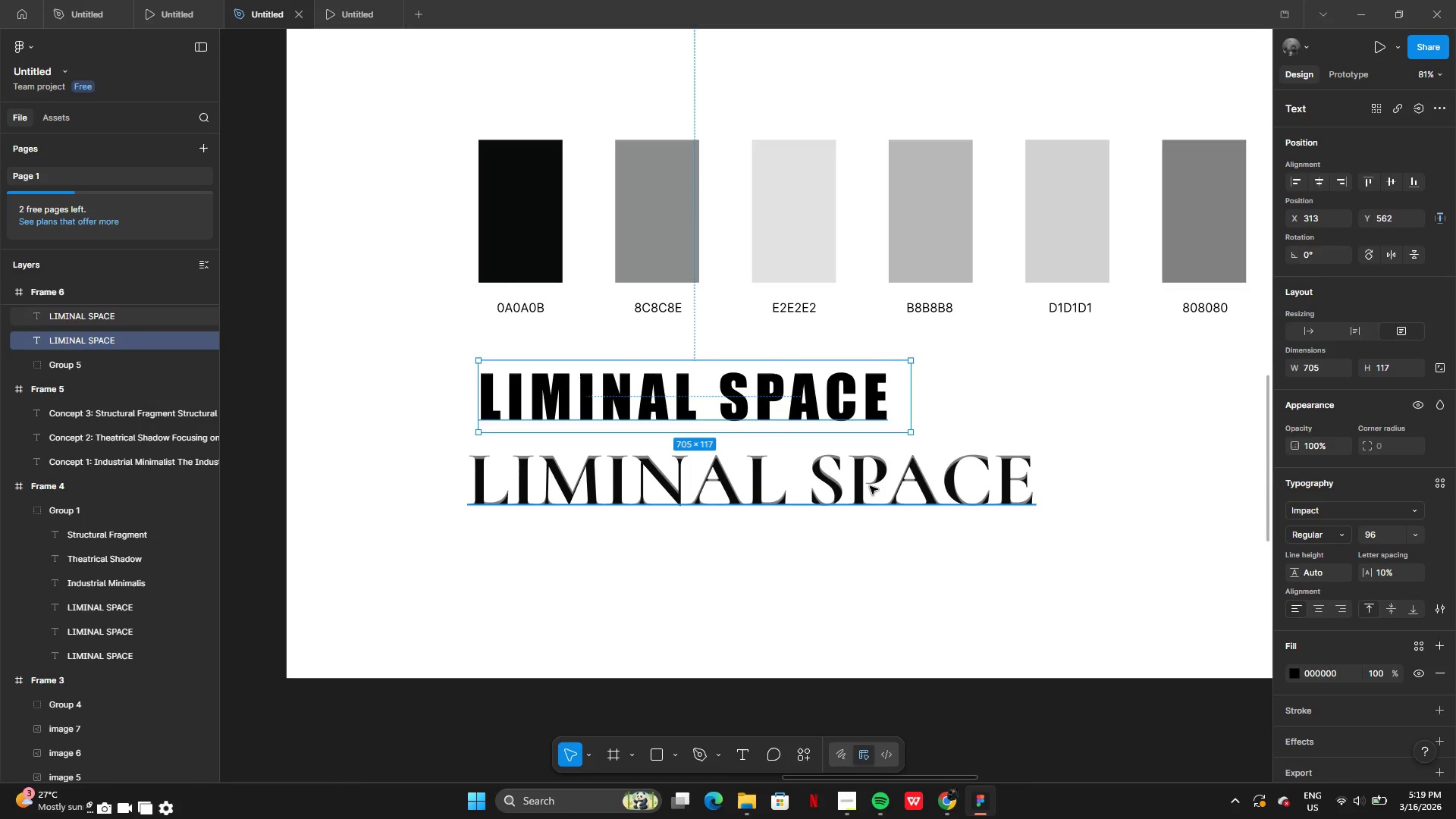 
left_click([870, 486])
 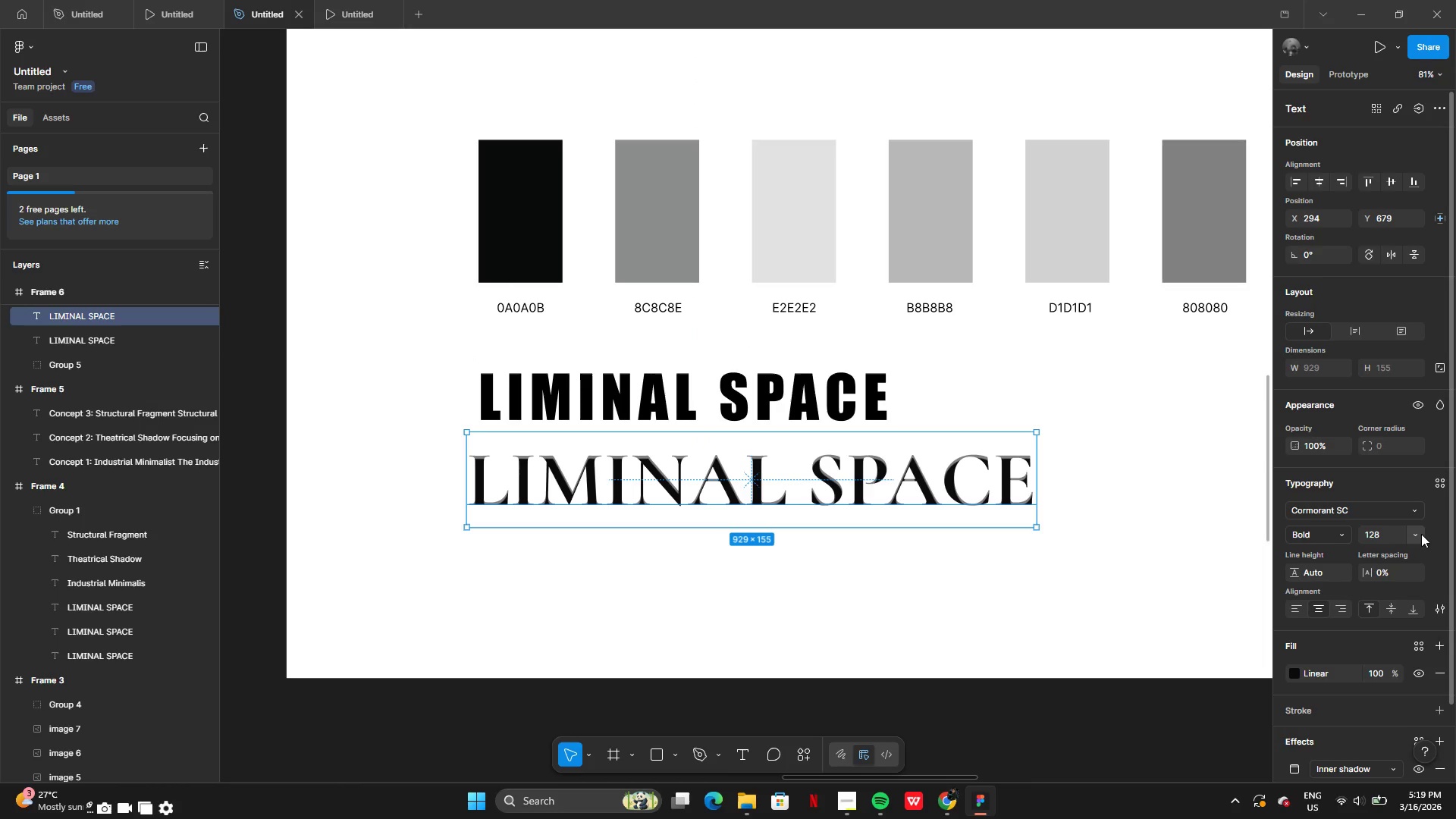 
left_click([1421, 534])
 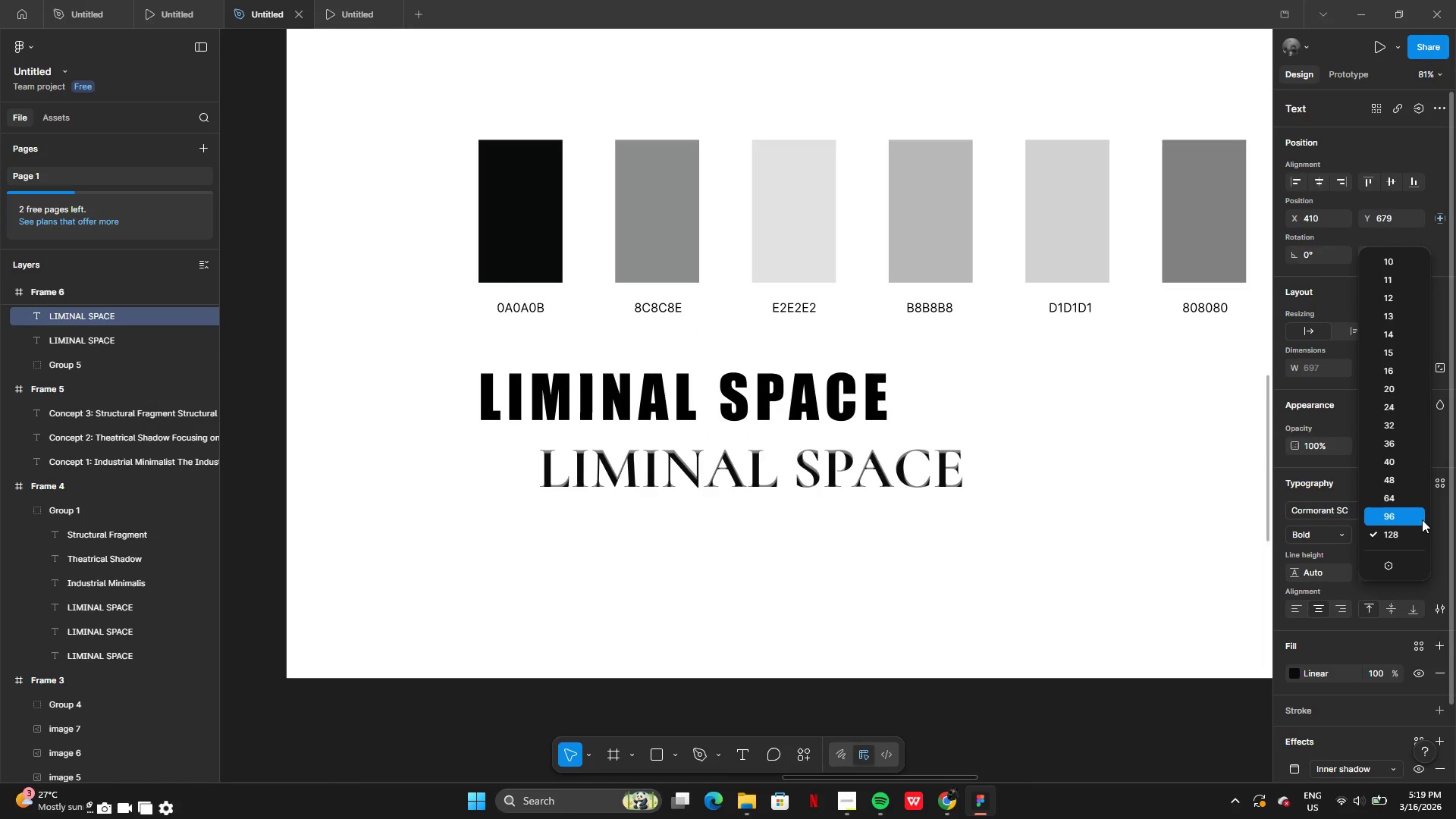 
left_click([1422, 519])
 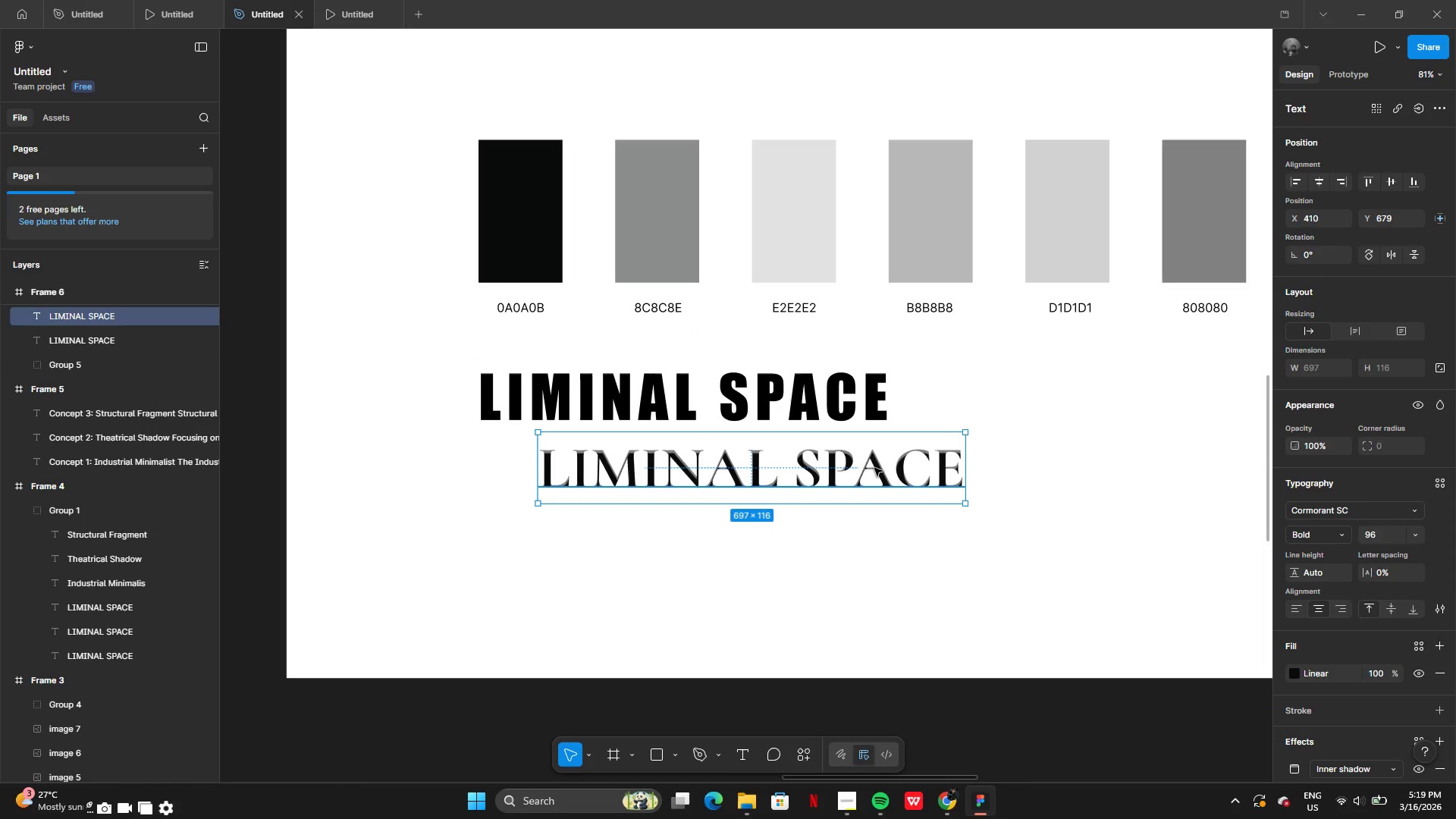 
left_click_drag(start_coordinate=[874, 468], to_coordinate=[808, 478])
 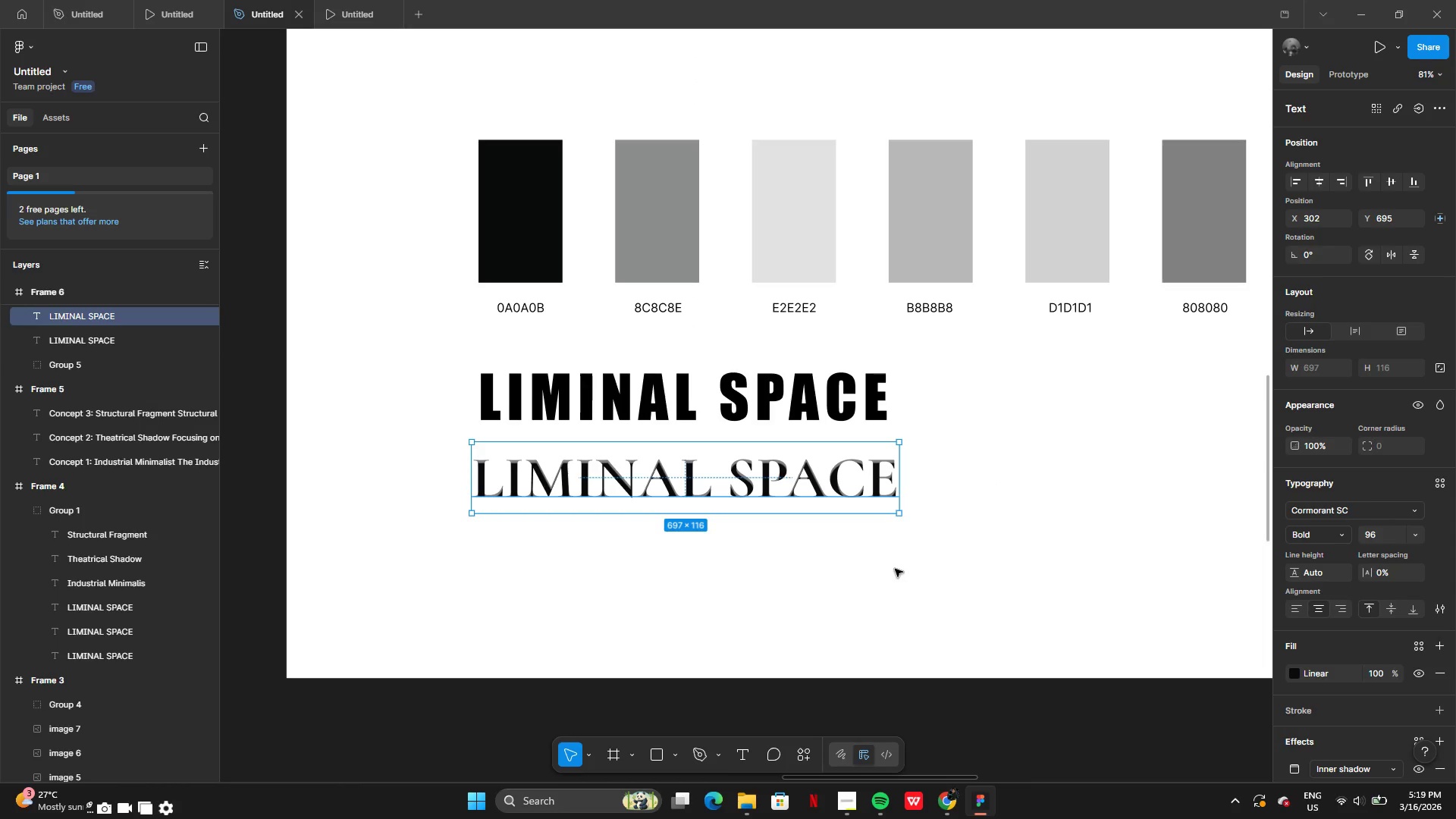 
left_click([896, 570])
 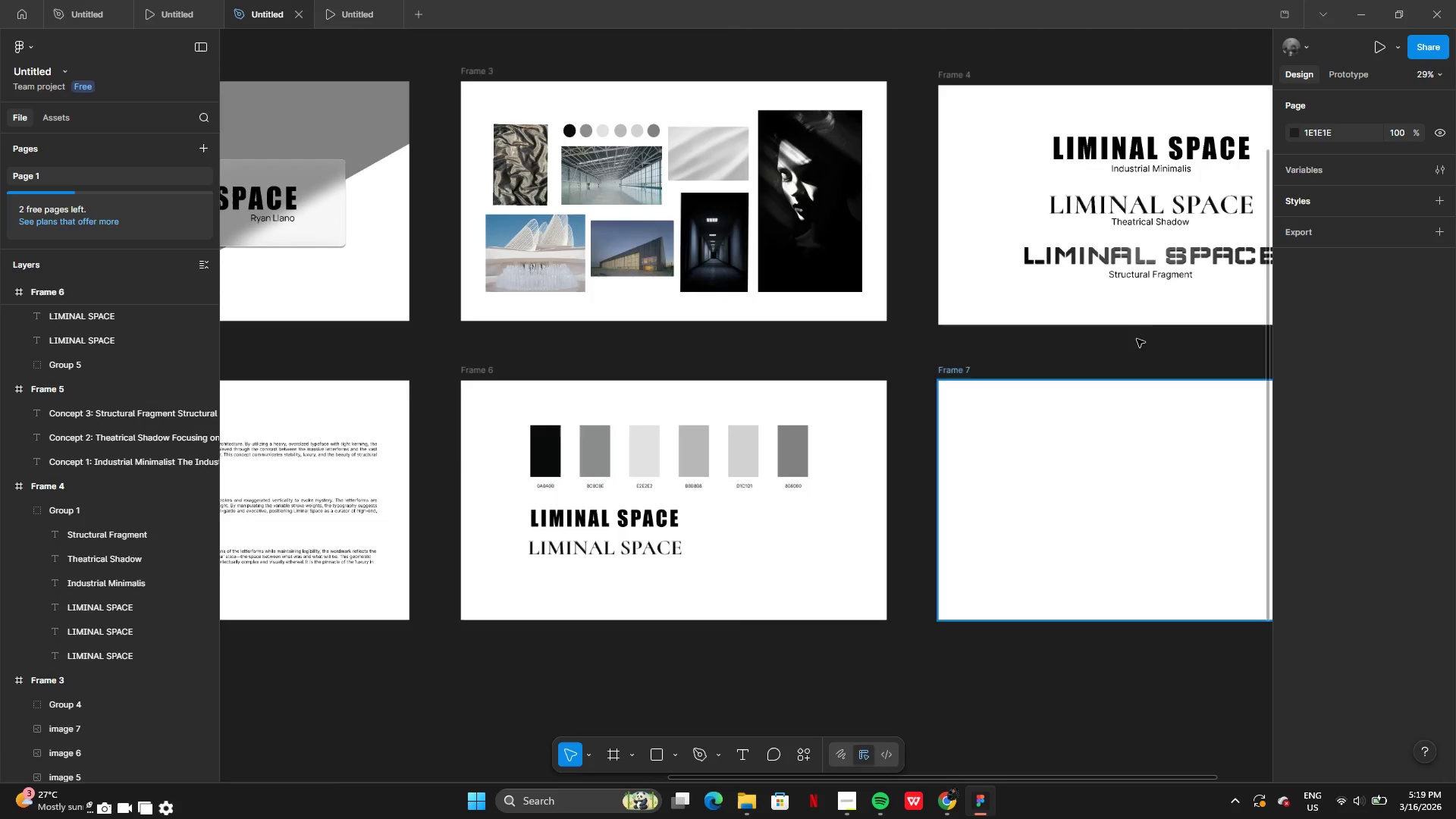 
double_click([1136, 255])
 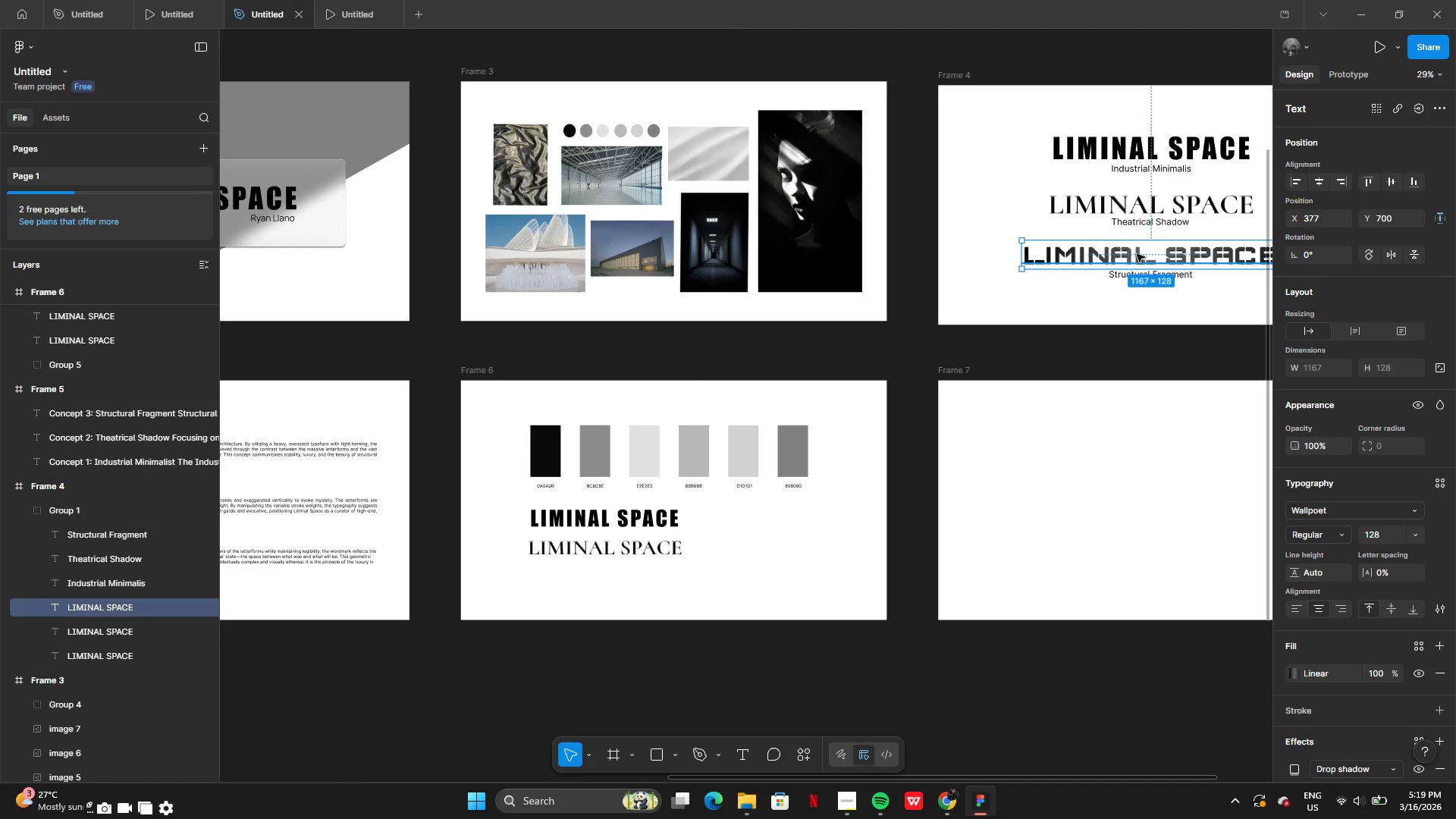 
hold_key(key=AltLeft, duration=0.5)
left_click_drag(start_coordinate=[1137, 254], to_coordinate=[1016, 307])
 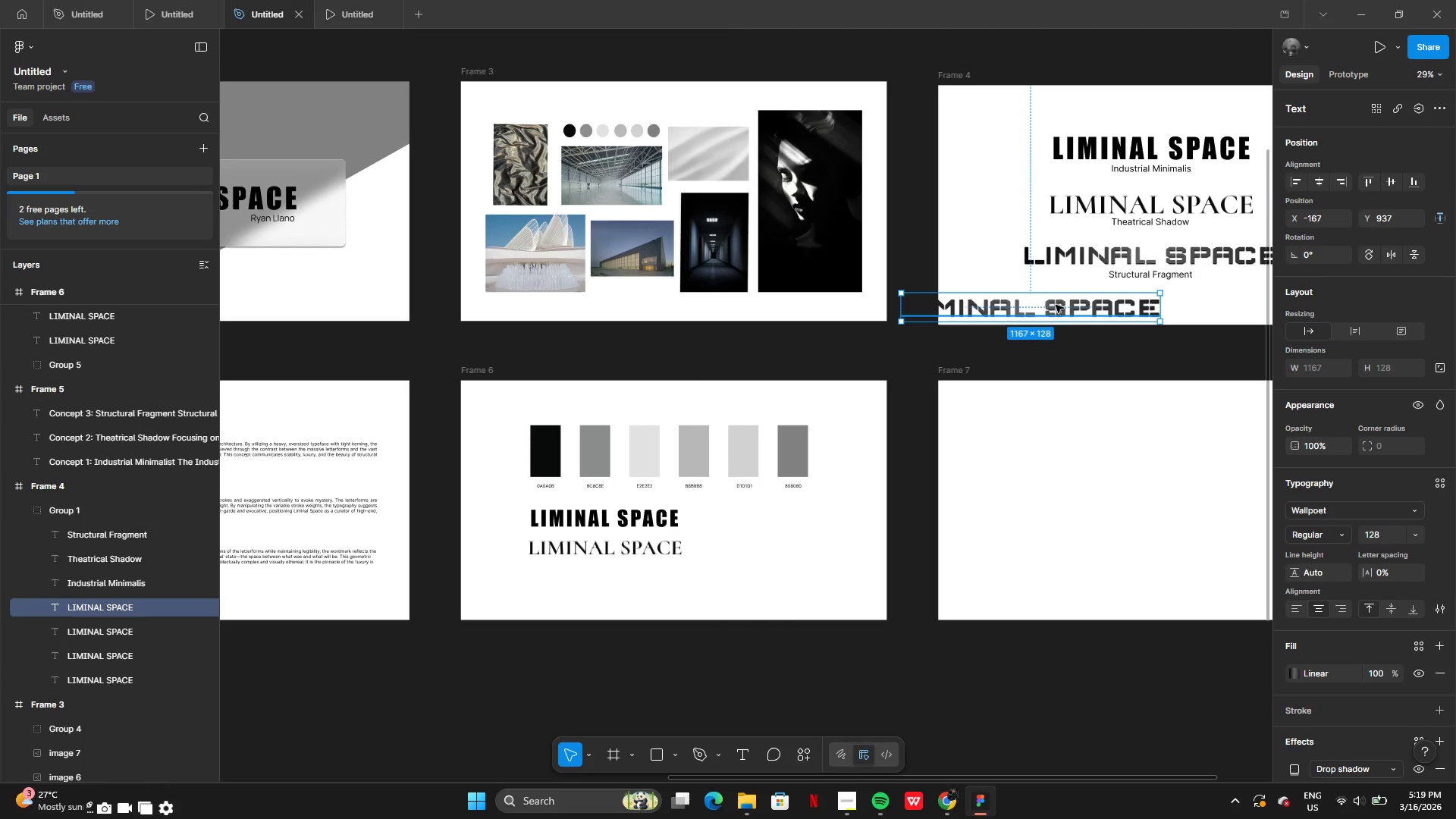 
left_click_drag(start_coordinate=[1056, 306], to_coordinate=[611, 596])
 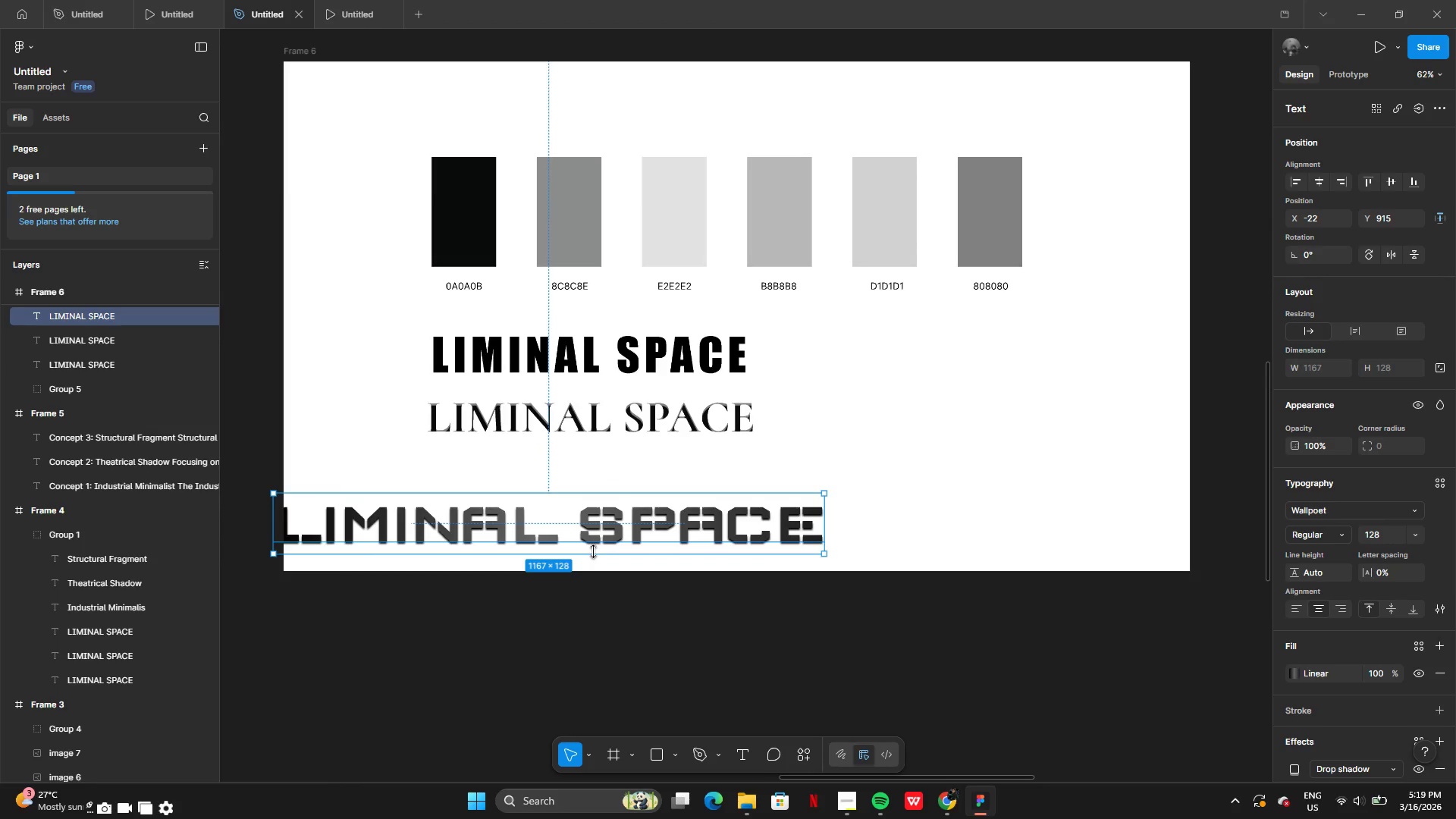 
left_click_drag(start_coordinate=[588, 525], to_coordinate=[739, 485])
 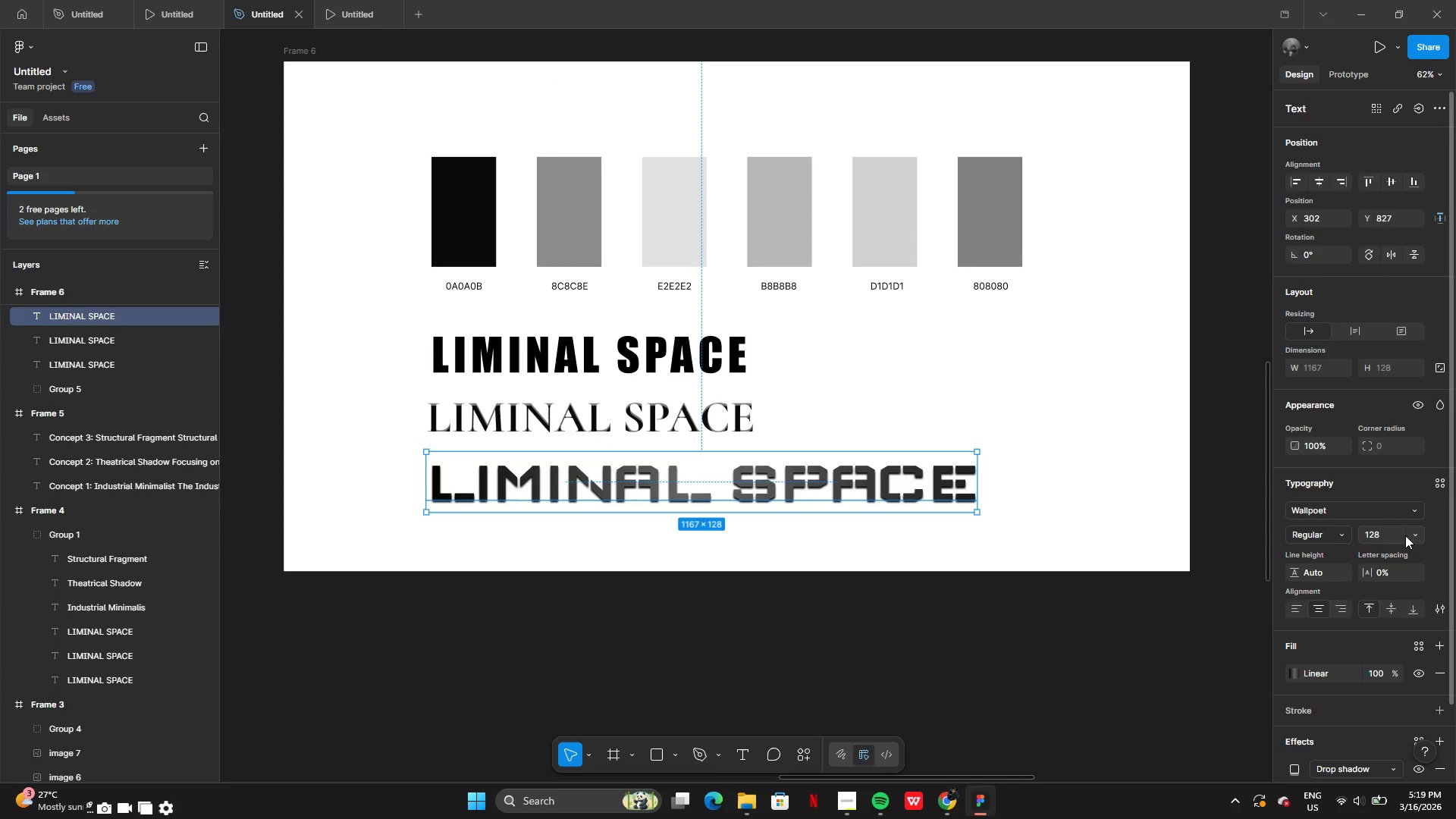 
left_click([1426, 535])
 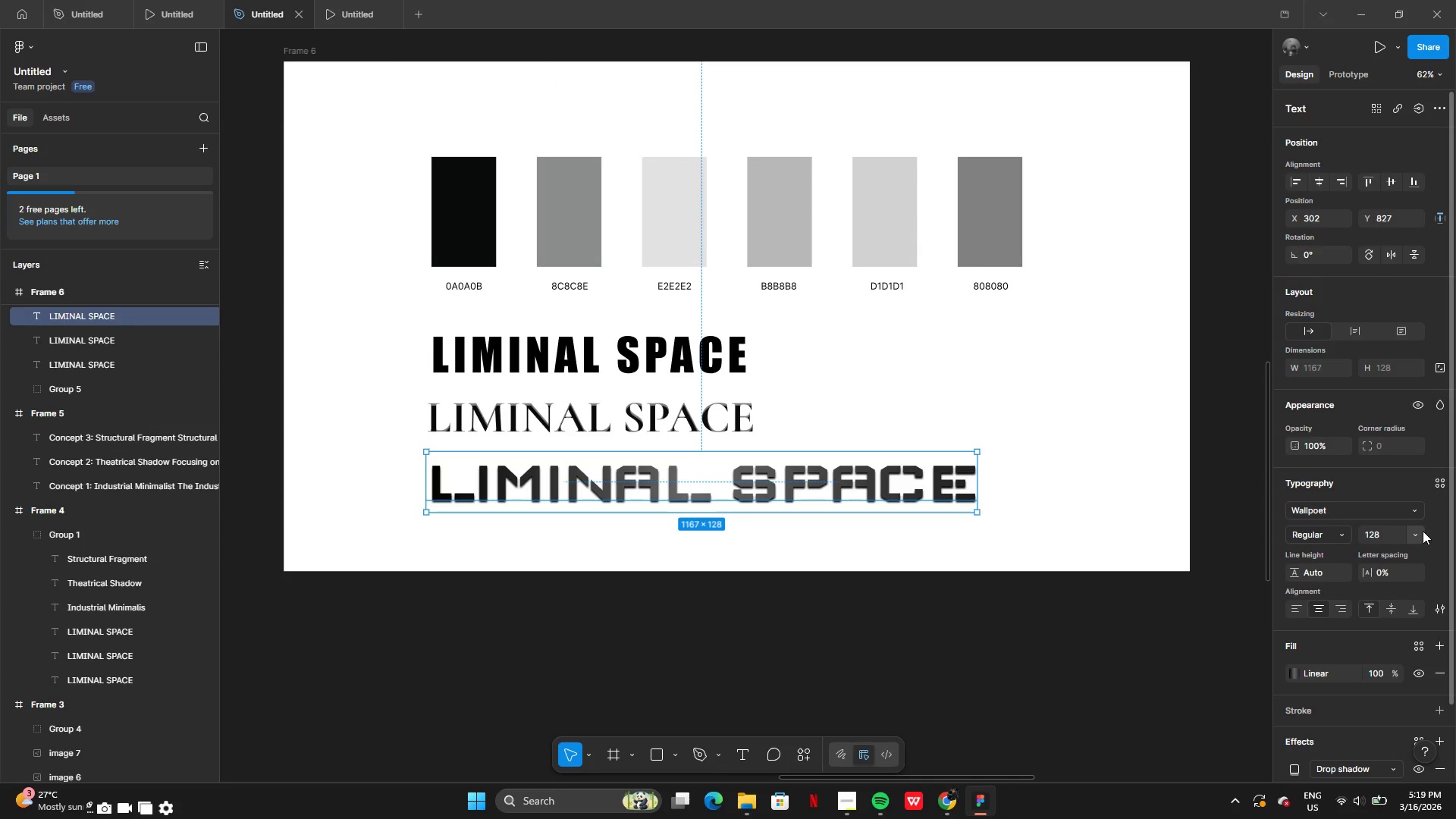 
left_click([1423, 531])
 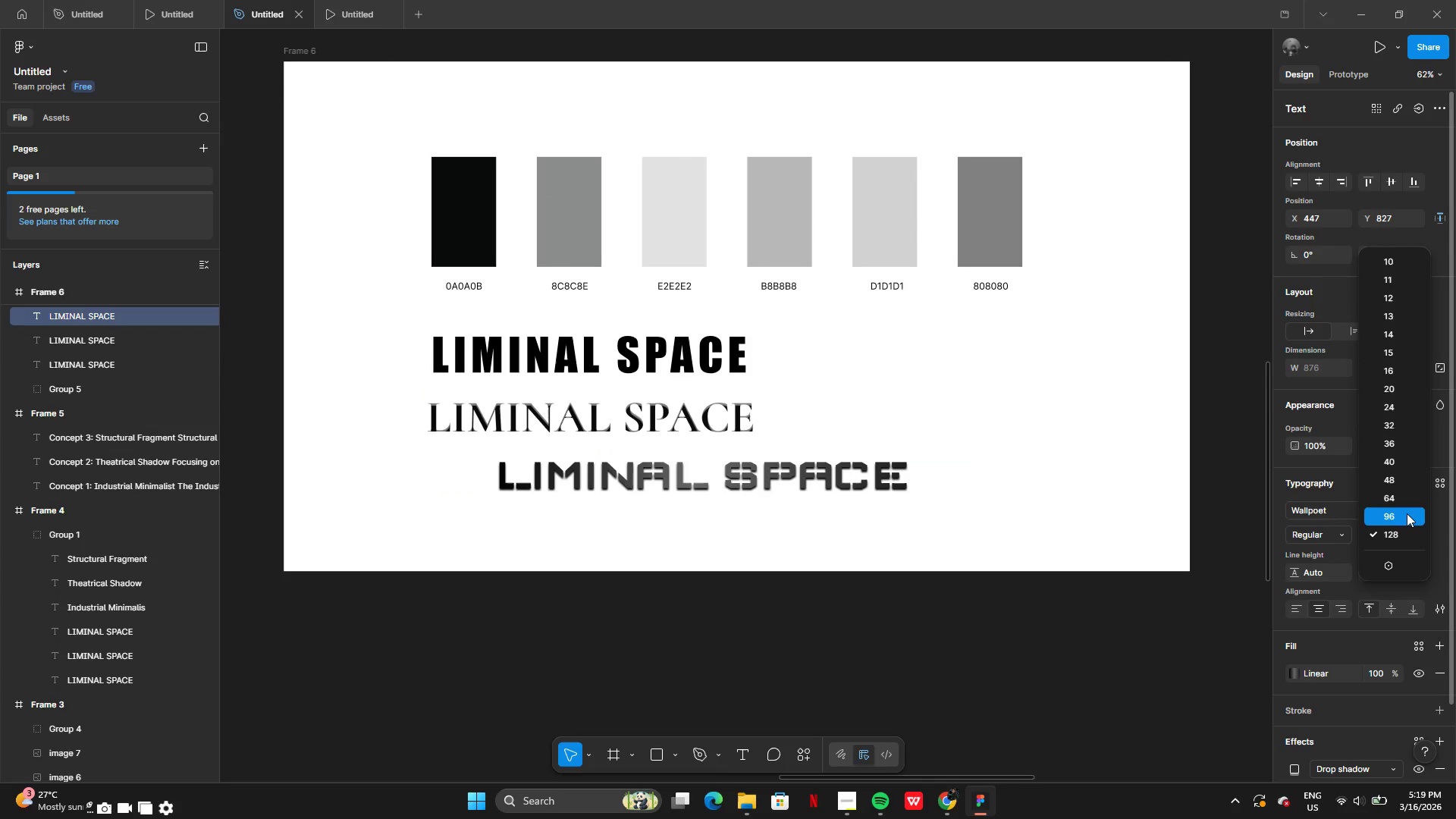 
left_click([1407, 513])
 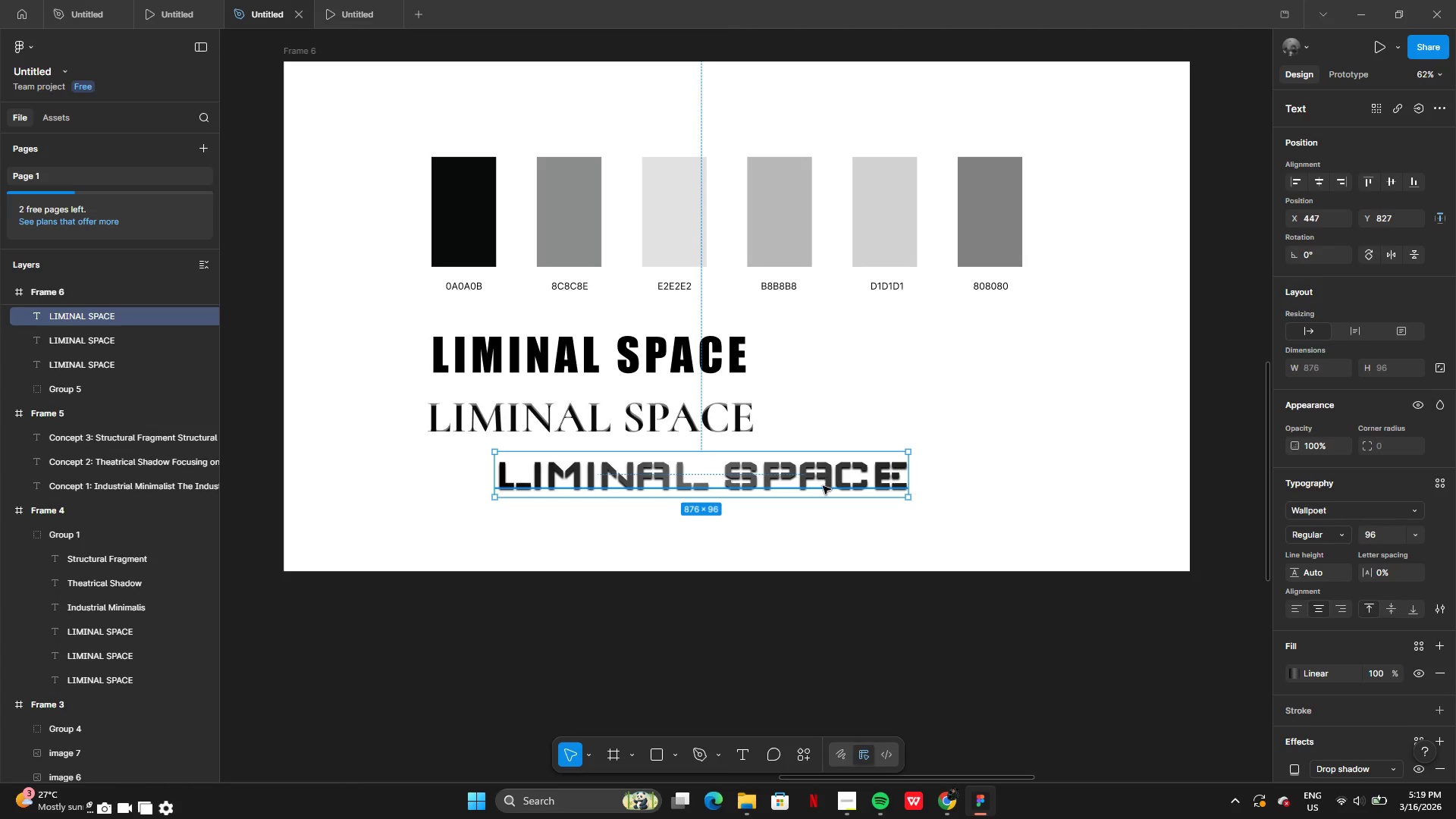 
left_click_drag(start_coordinate=[823, 486], to_coordinate=[759, 488])
 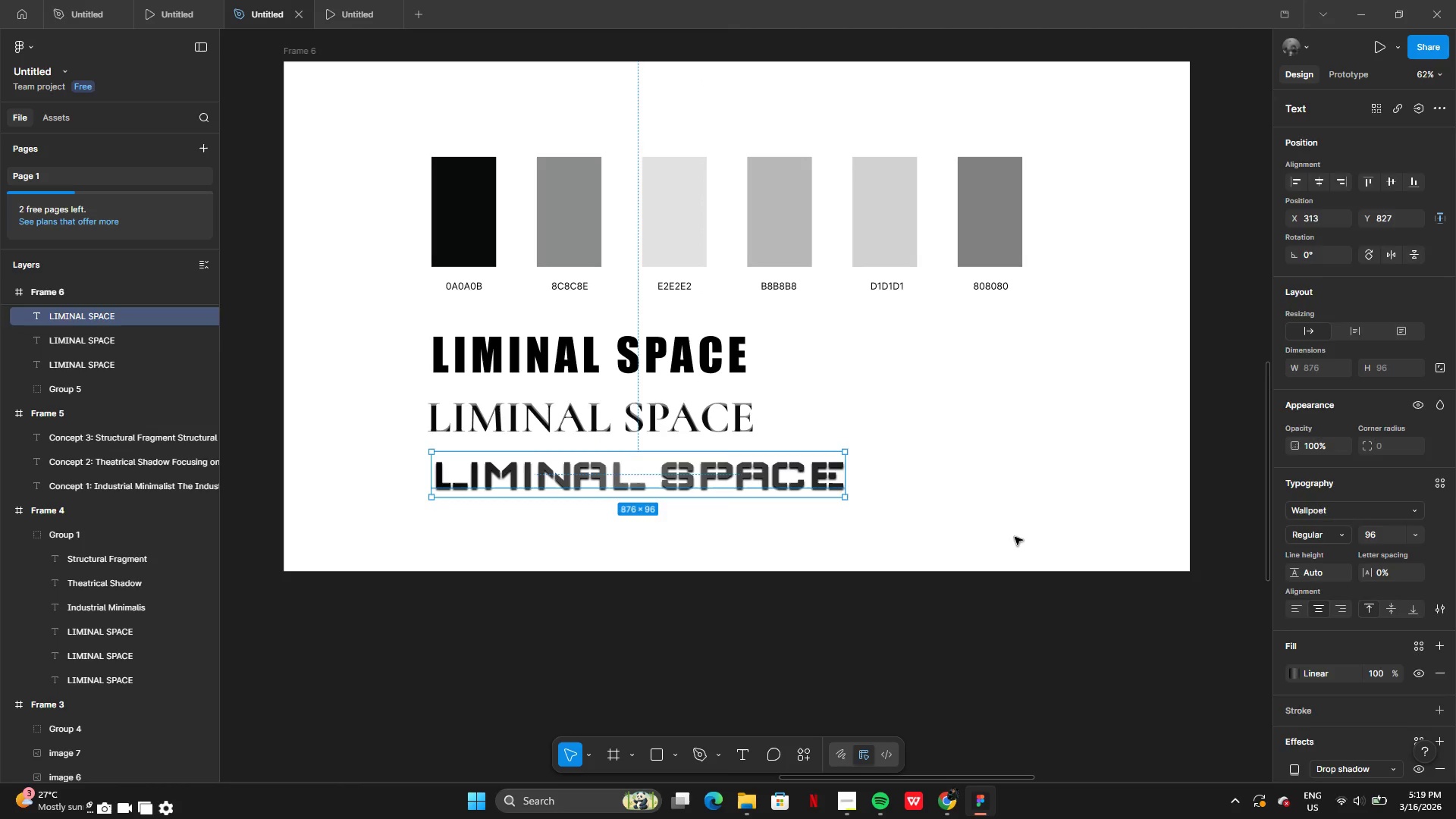 
left_click([1015, 537])
 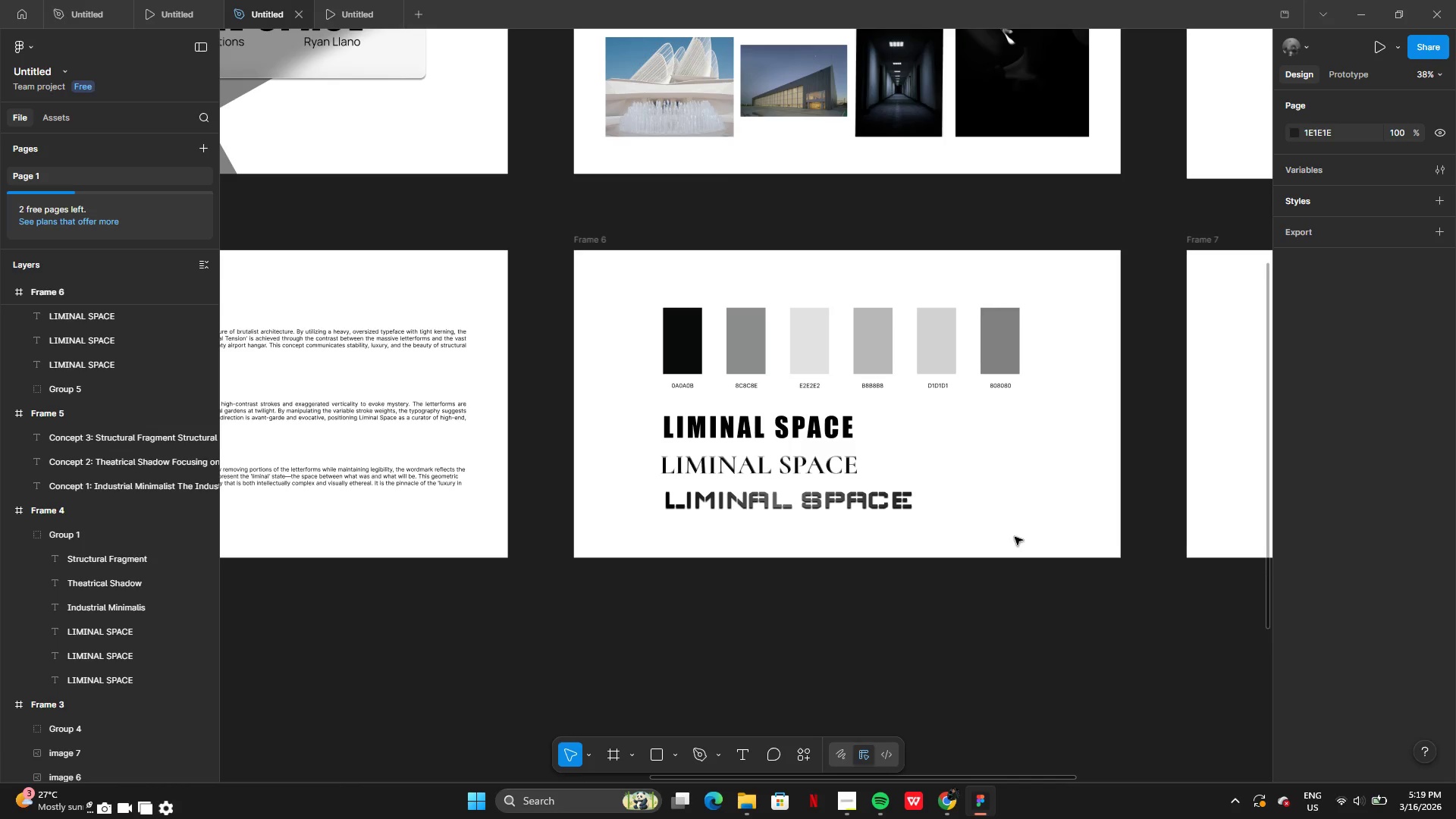 
wait(7.66)
 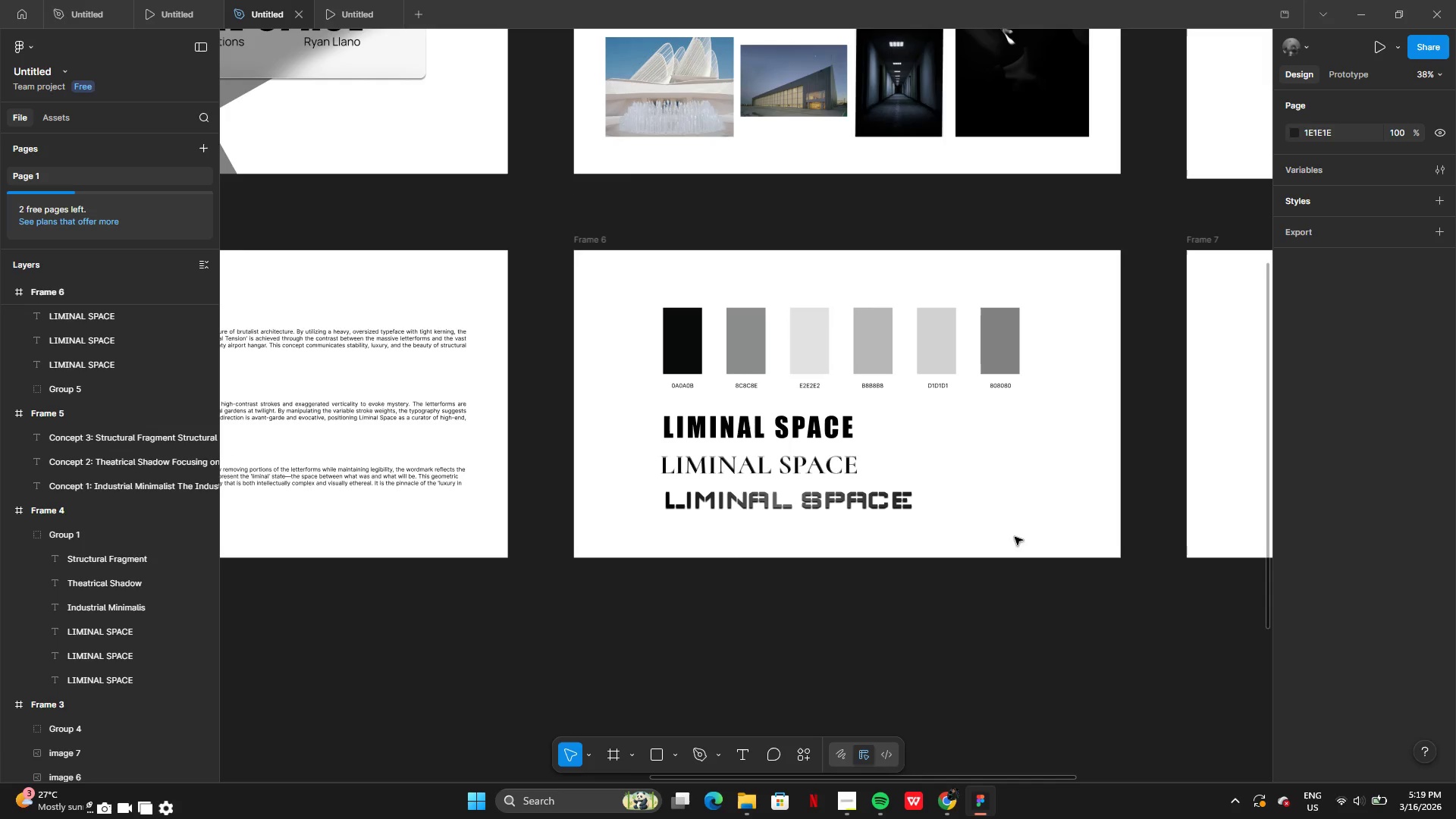 
left_click_drag(start_coordinate=[860, 495], to_coordinate=[854, 497])
 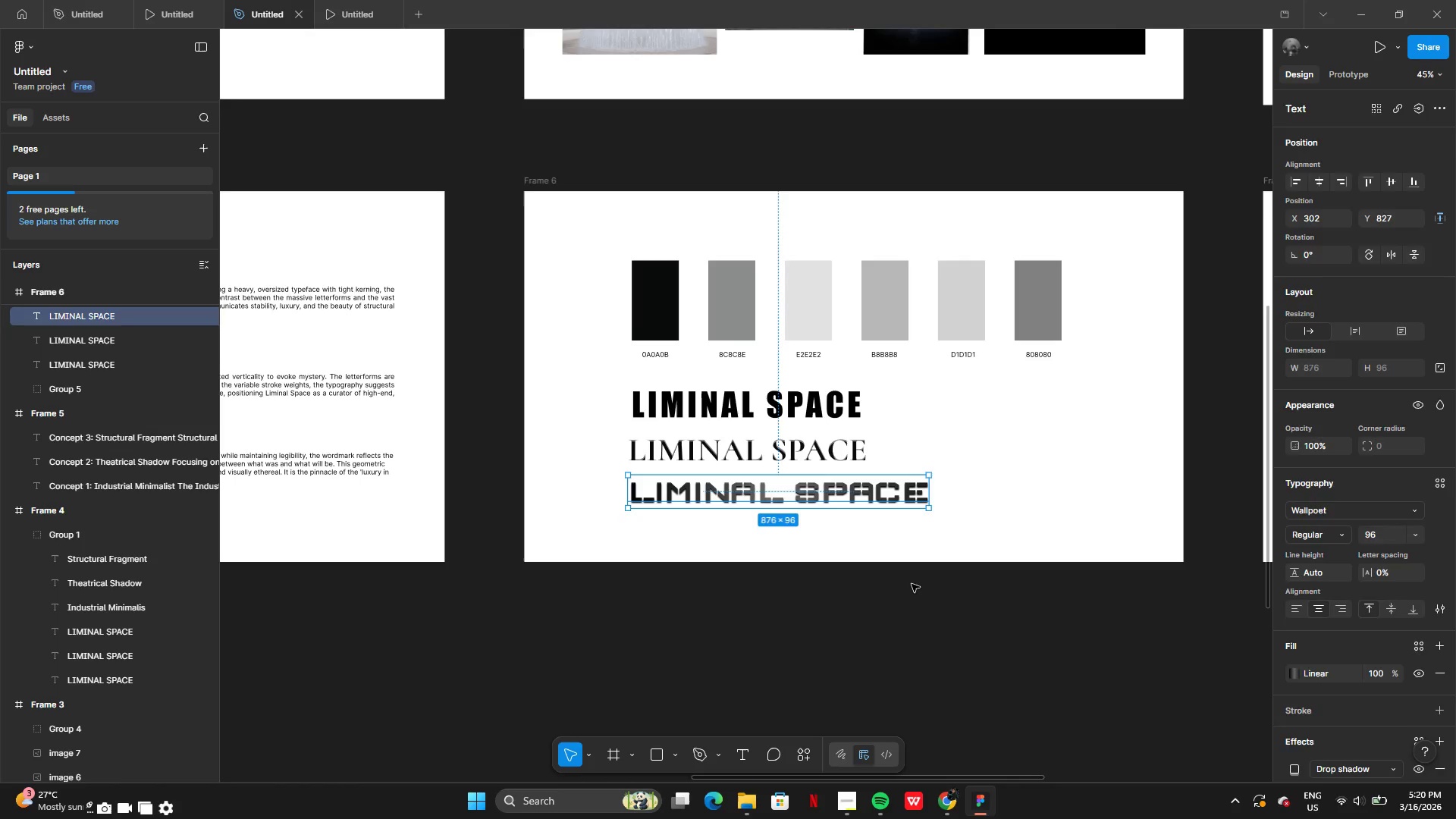 
left_click([912, 584])
 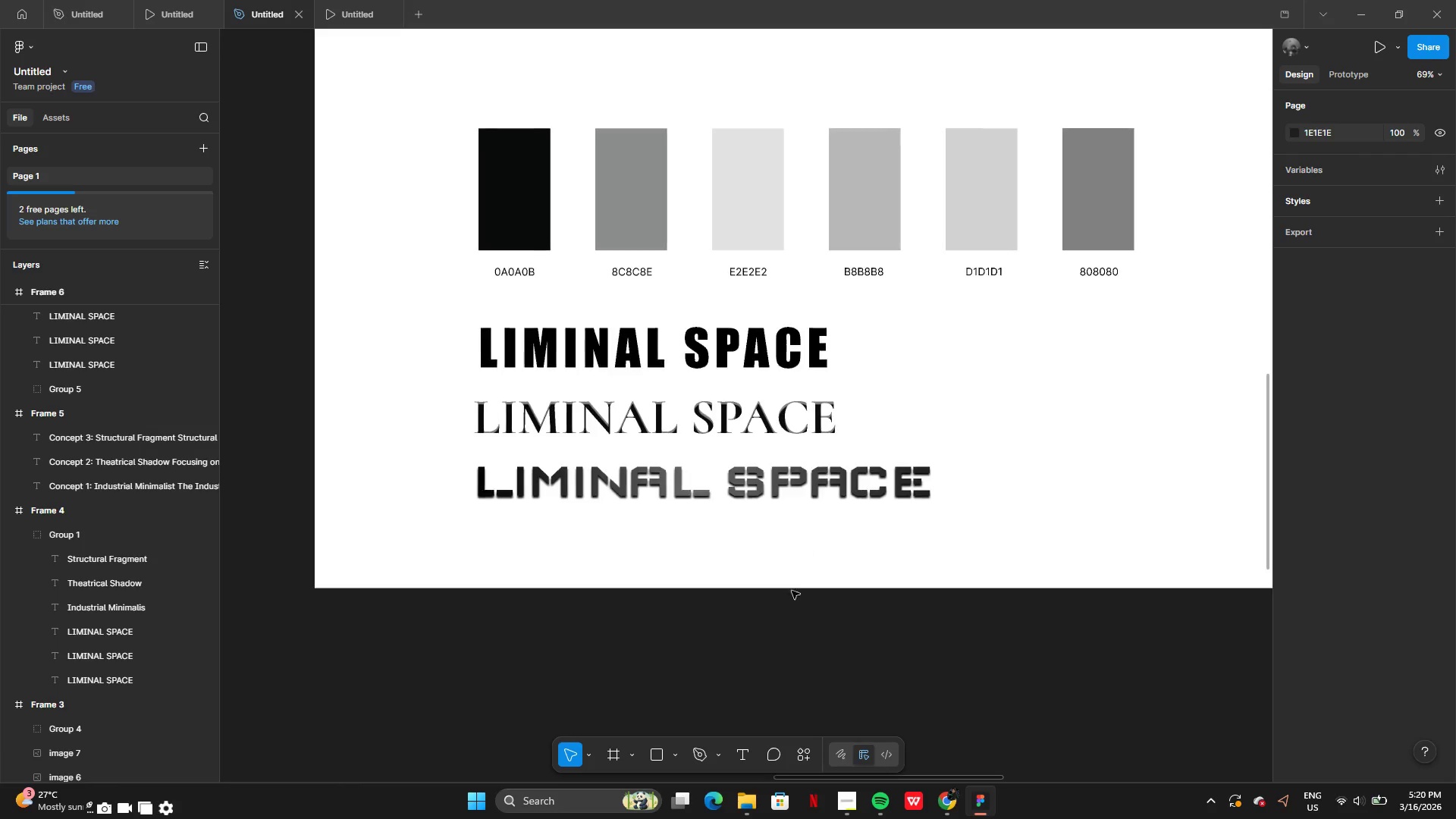 
wait(5.83)
 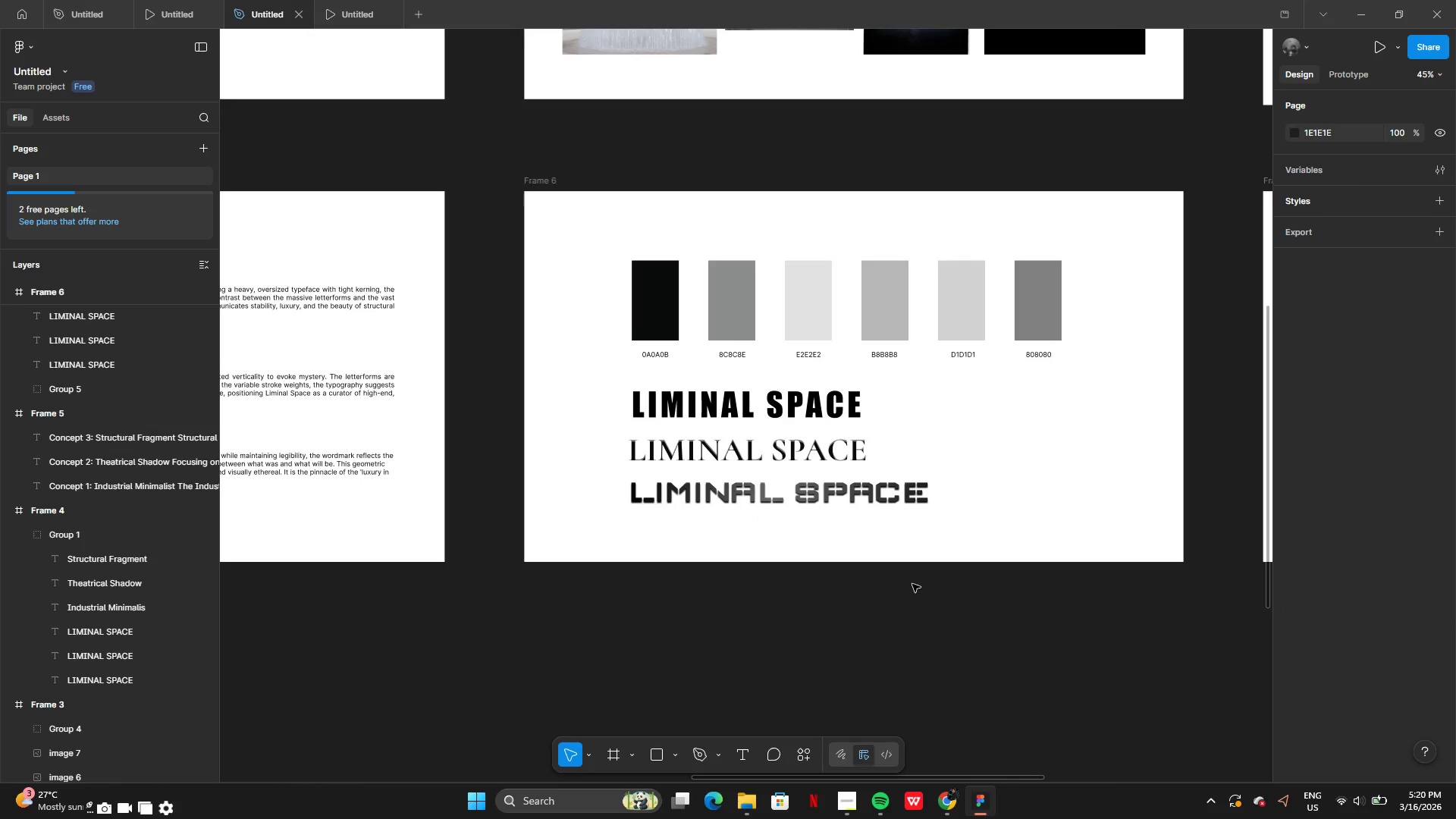 
left_click([652, 756])
 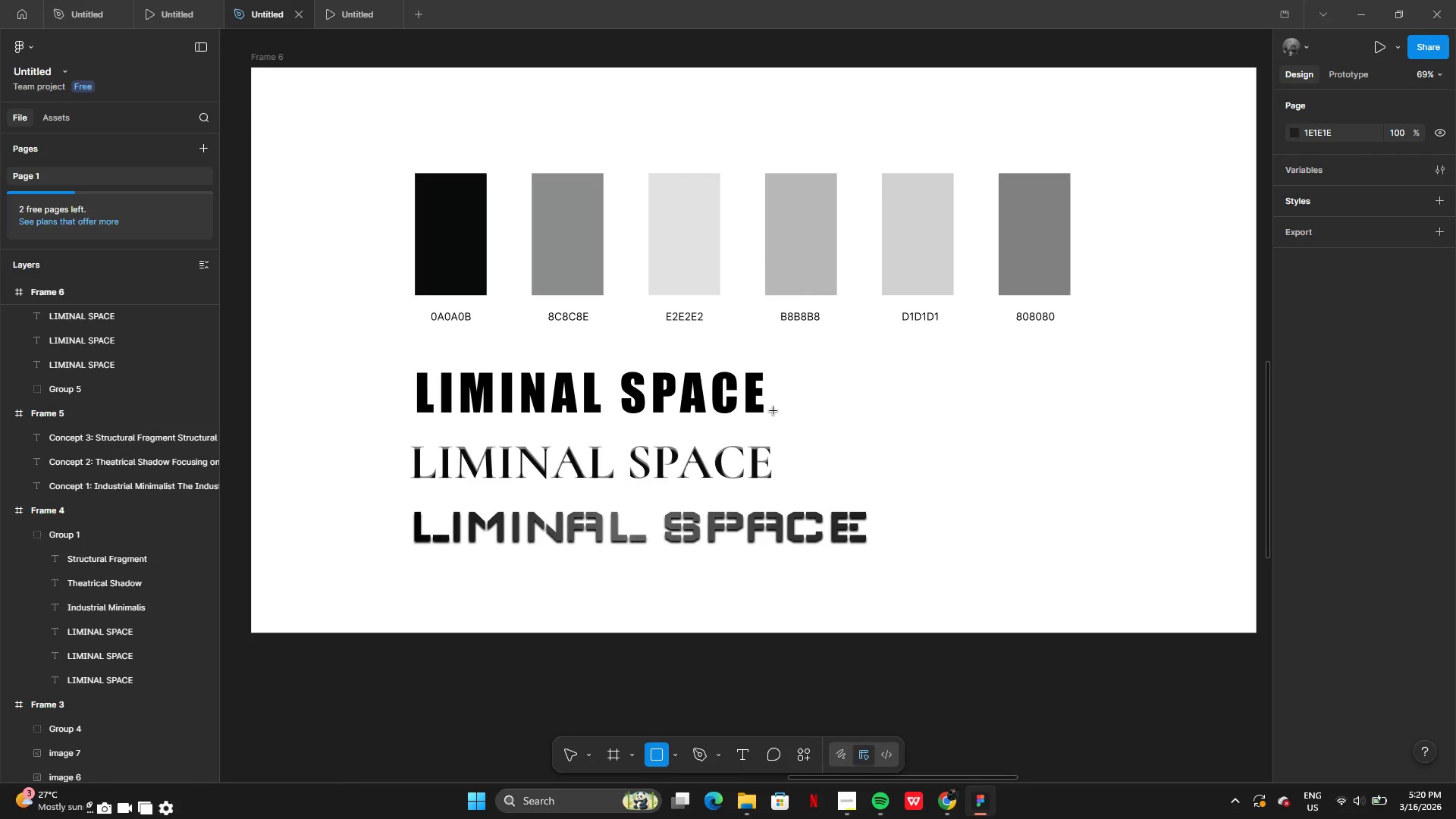 
left_click_drag(start_coordinate=[777, 394], to_coordinate=[950, 395])
 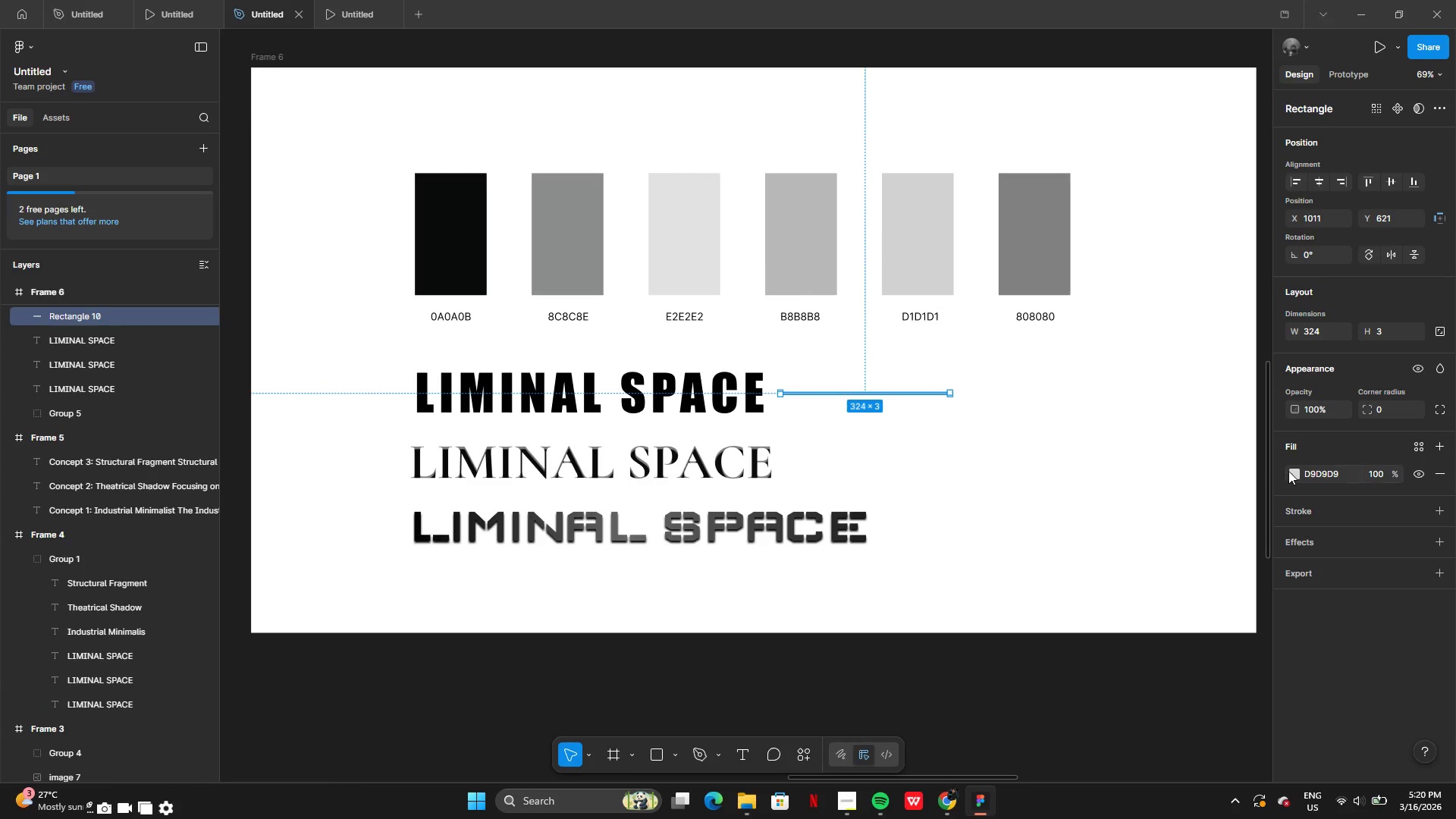 
left_click([1289, 471])
 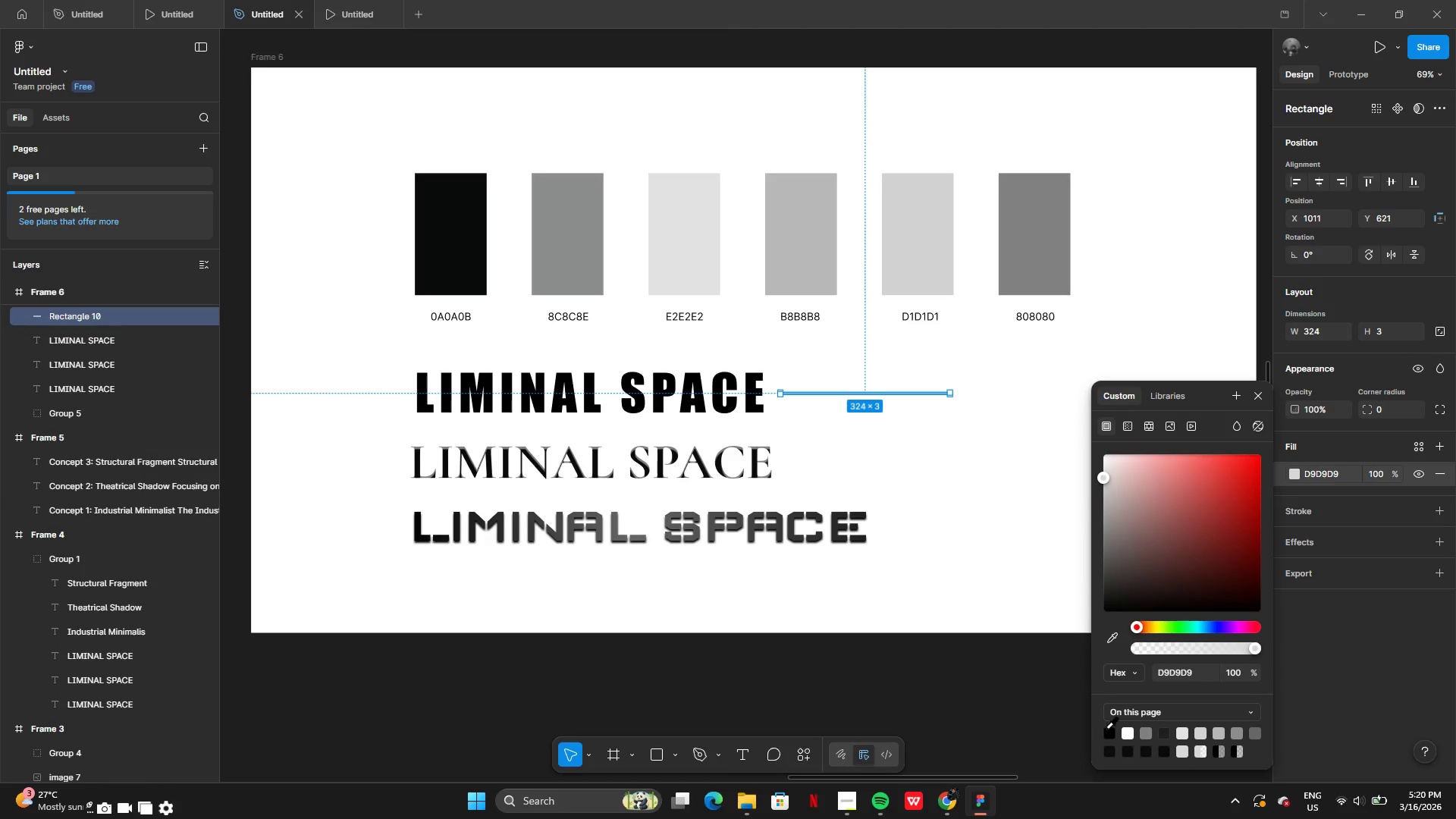 
left_click([1106, 729])
 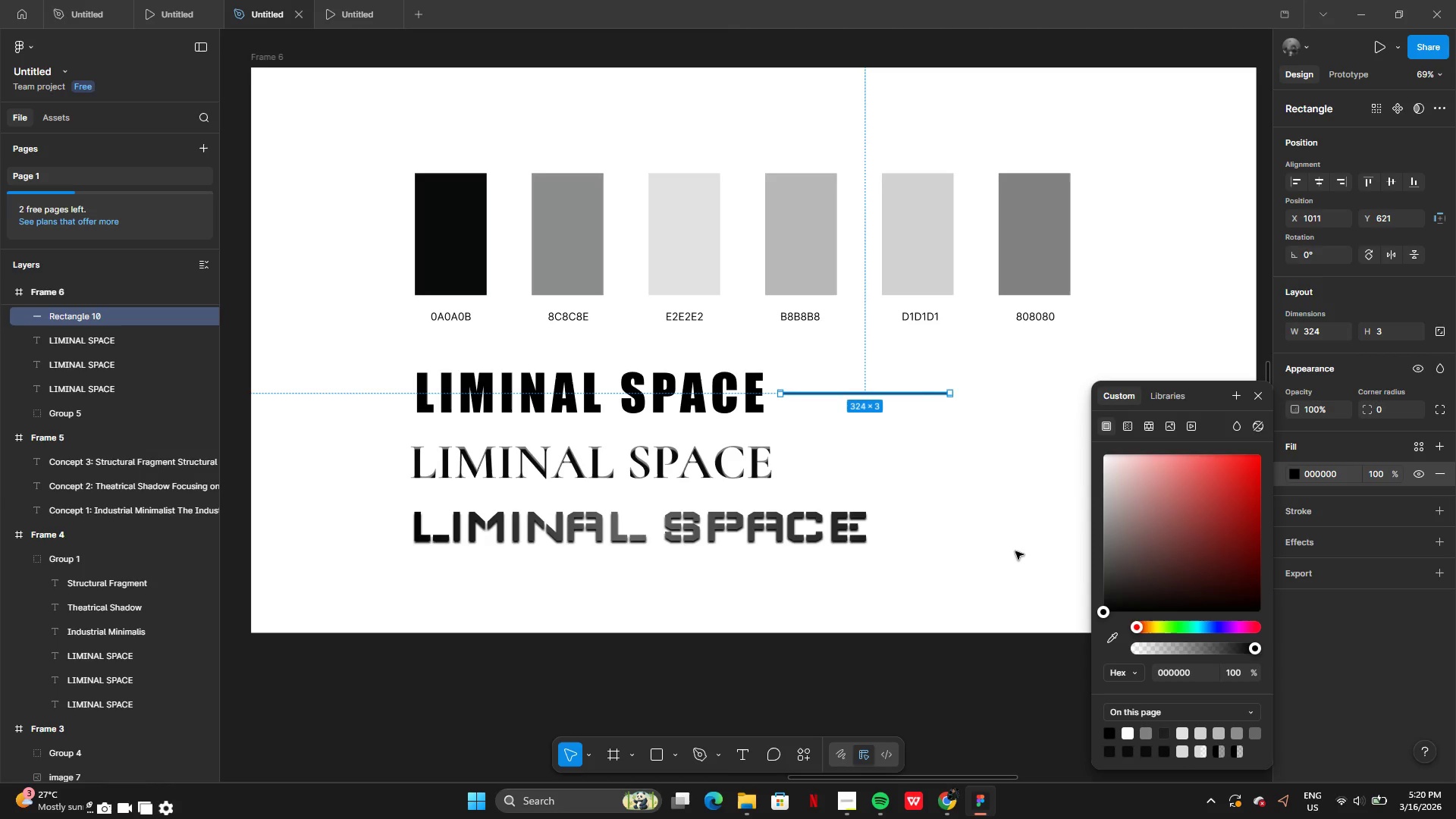 
left_click([1015, 551])
 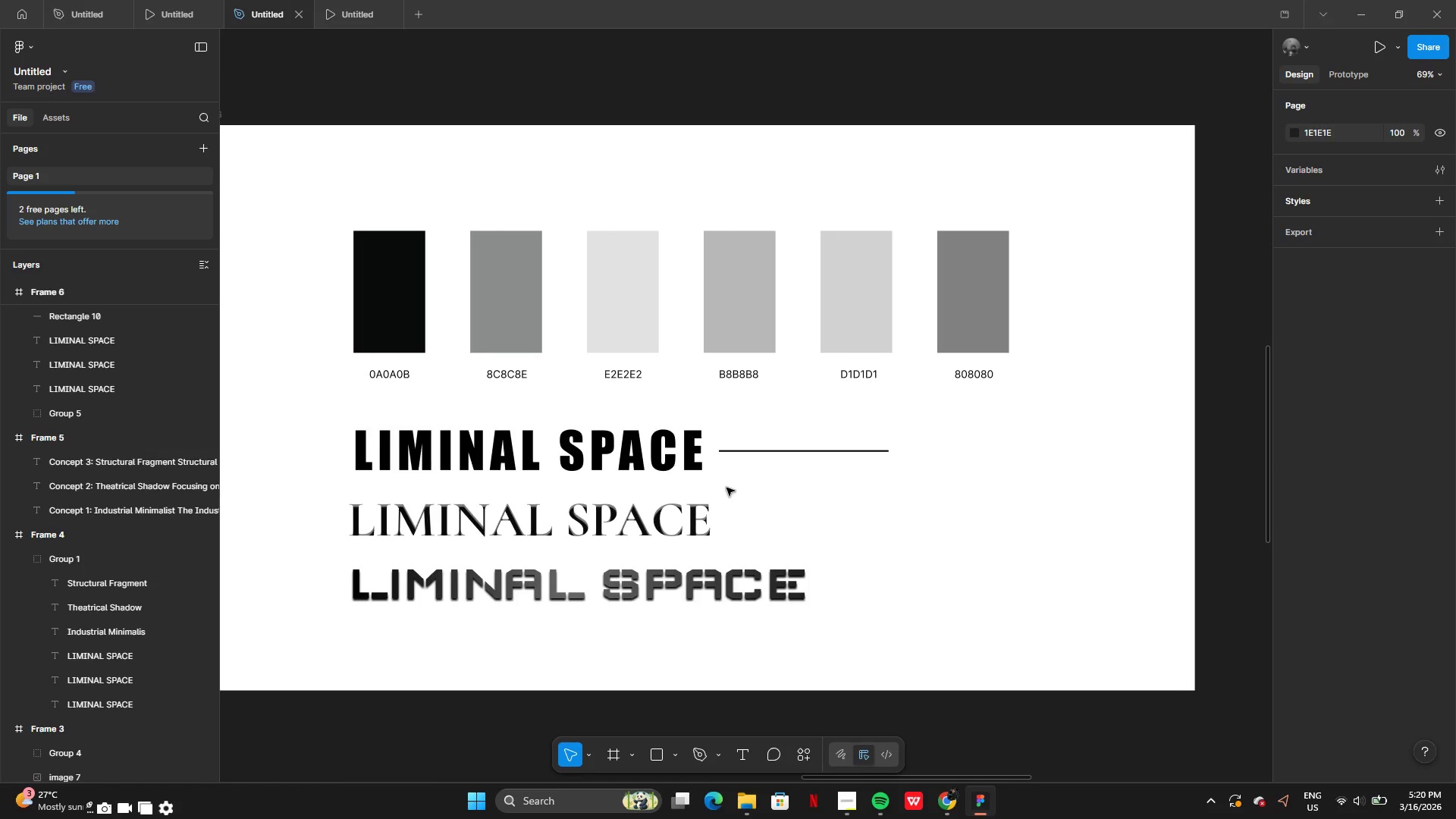 
left_click([596, 455])
 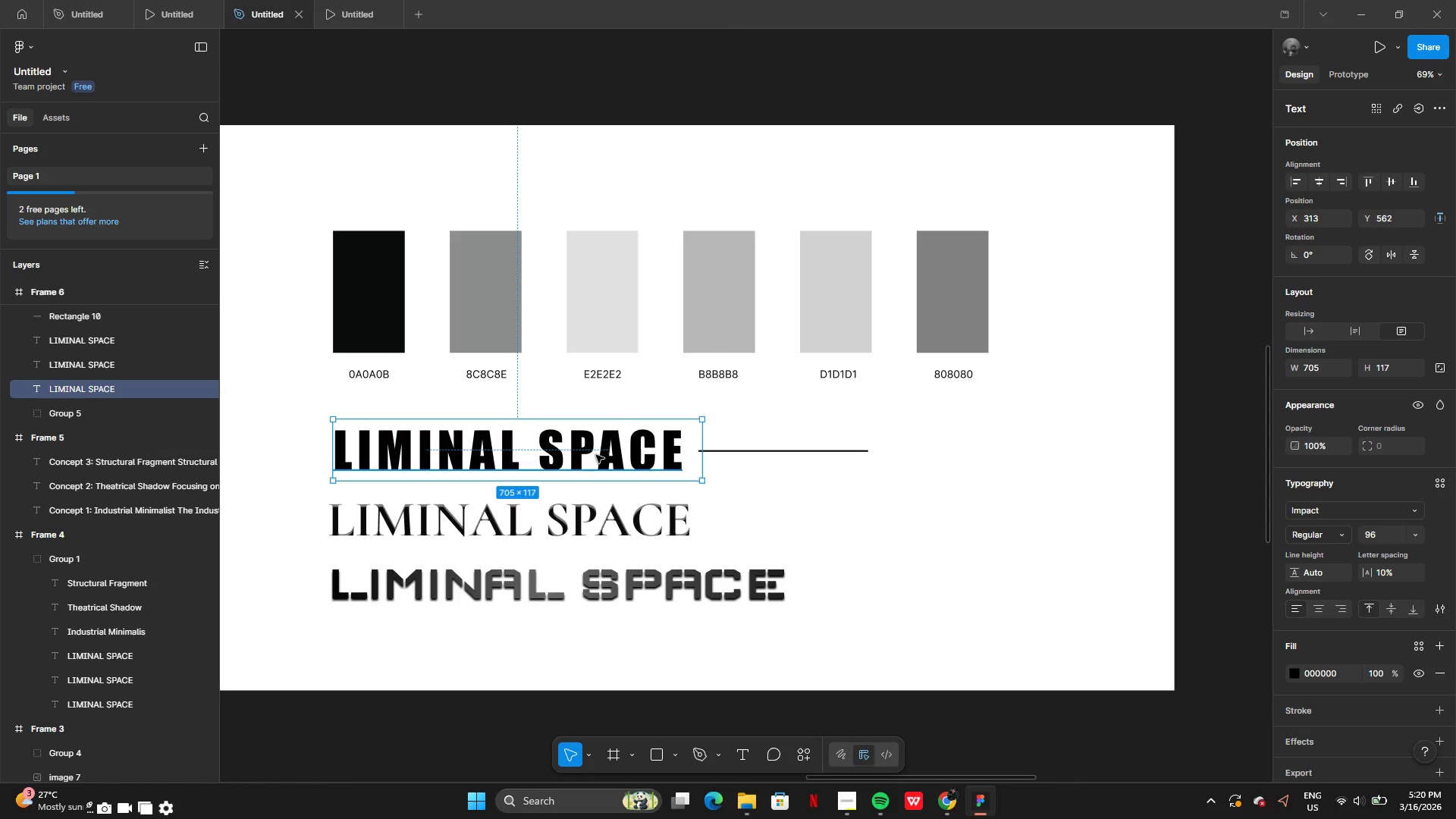 
hold_key(key=AltLeft, duration=0.48)
left_click_drag(start_coordinate=[586, 453], to_coordinate=[684, 453])
 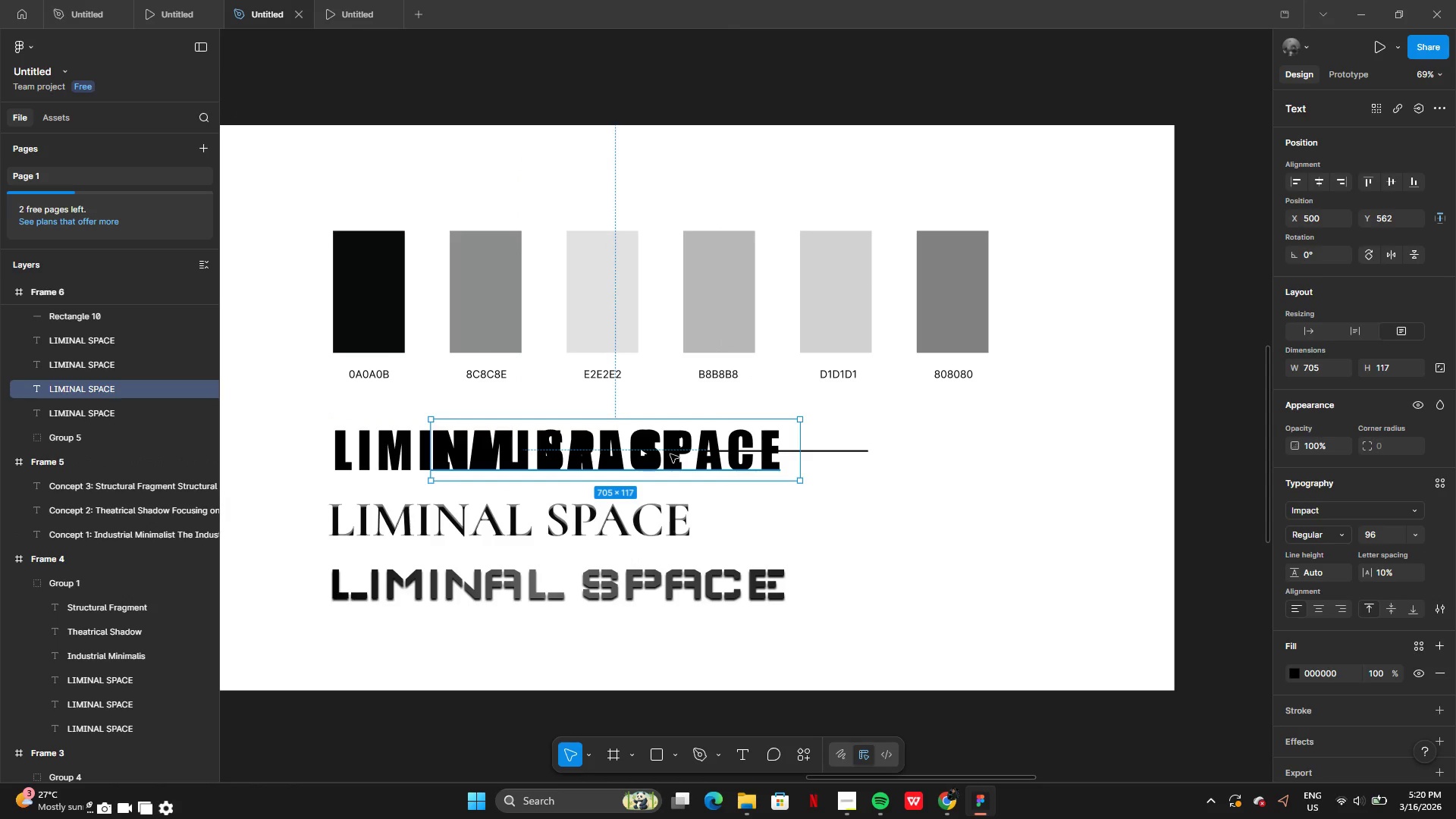 
left_click_drag(start_coordinate=[673, 454], to_coordinate=[1011, 458])
 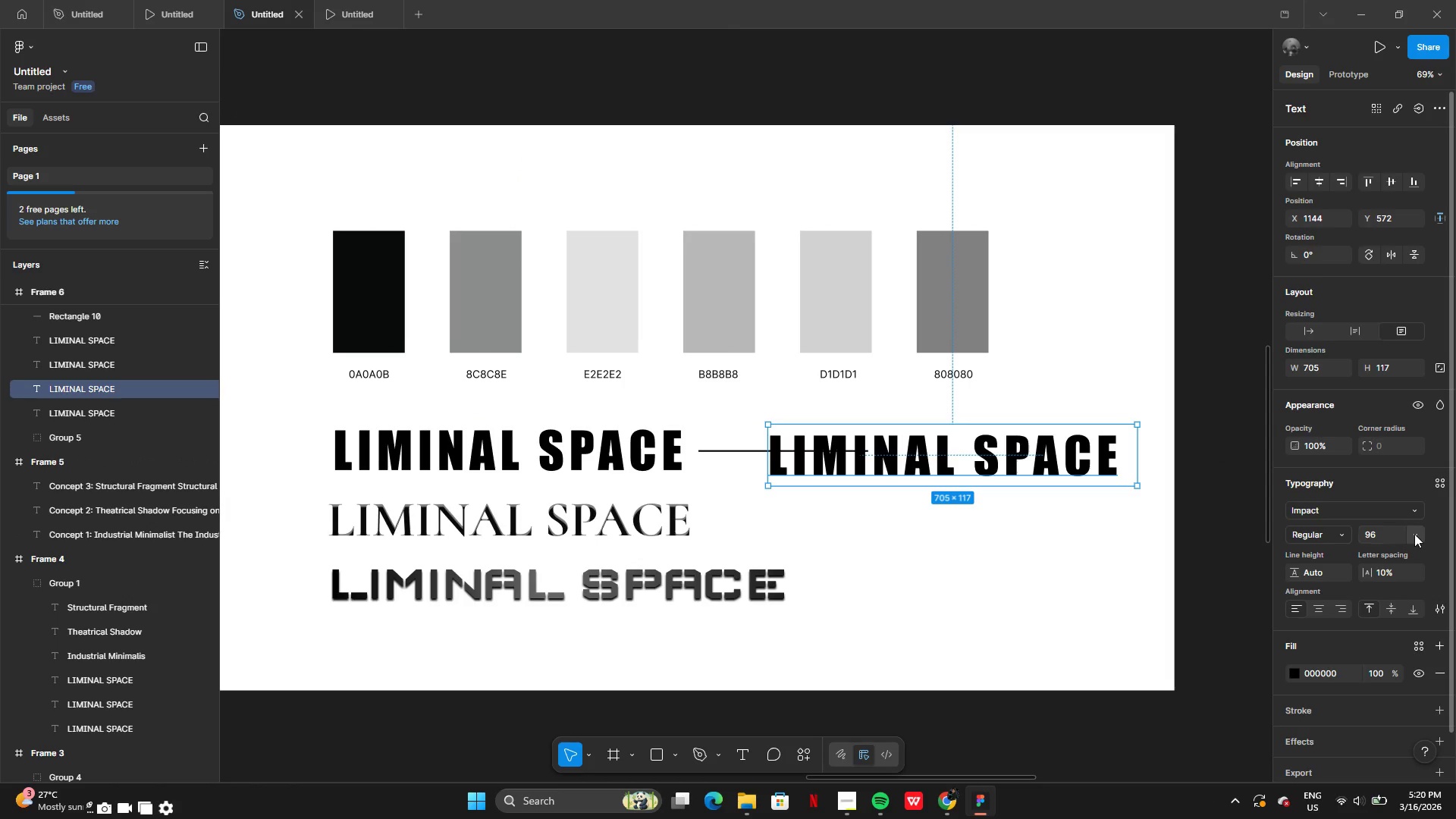 
left_click([1416, 535])
 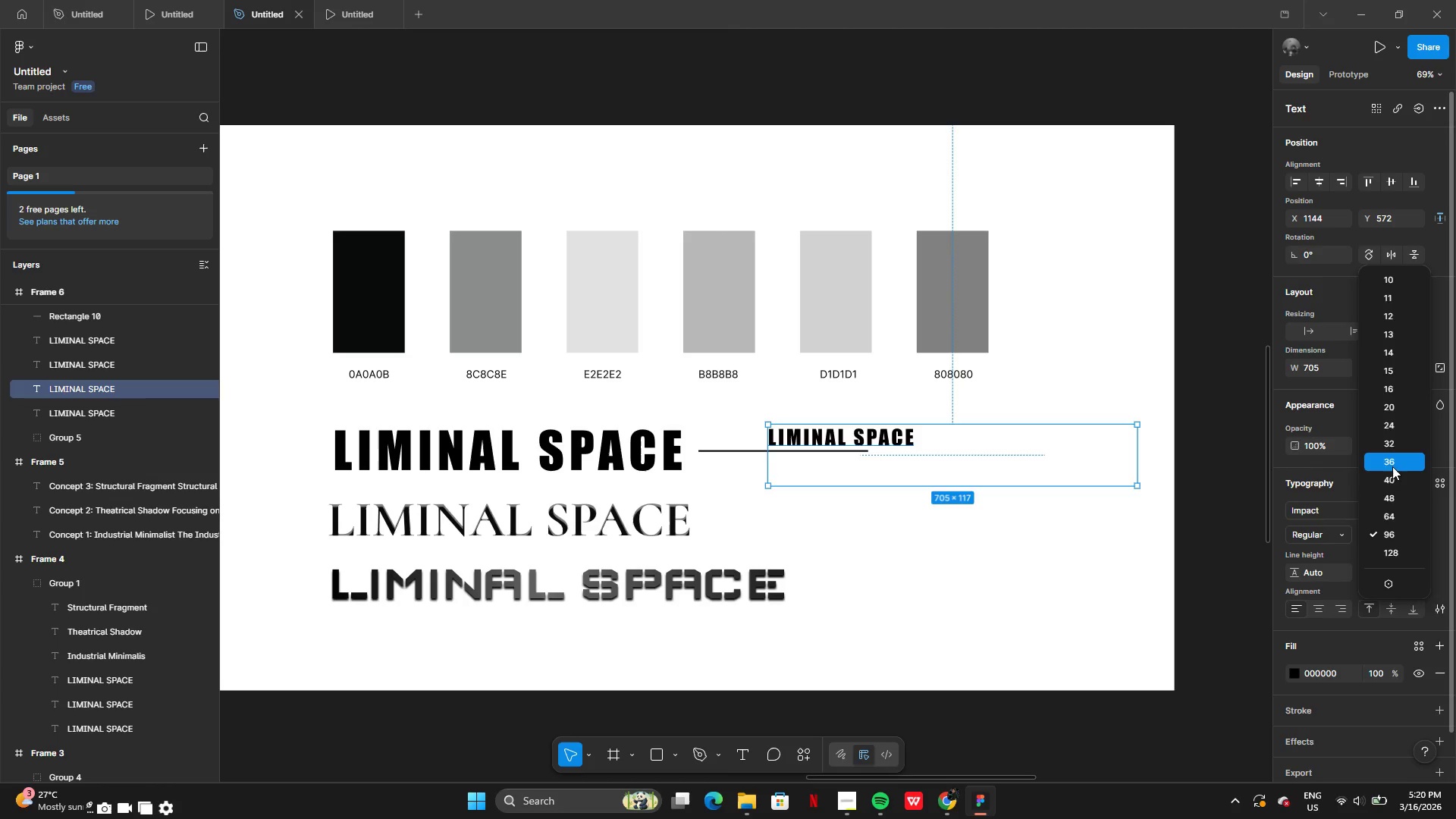 
left_click([1391, 463])
 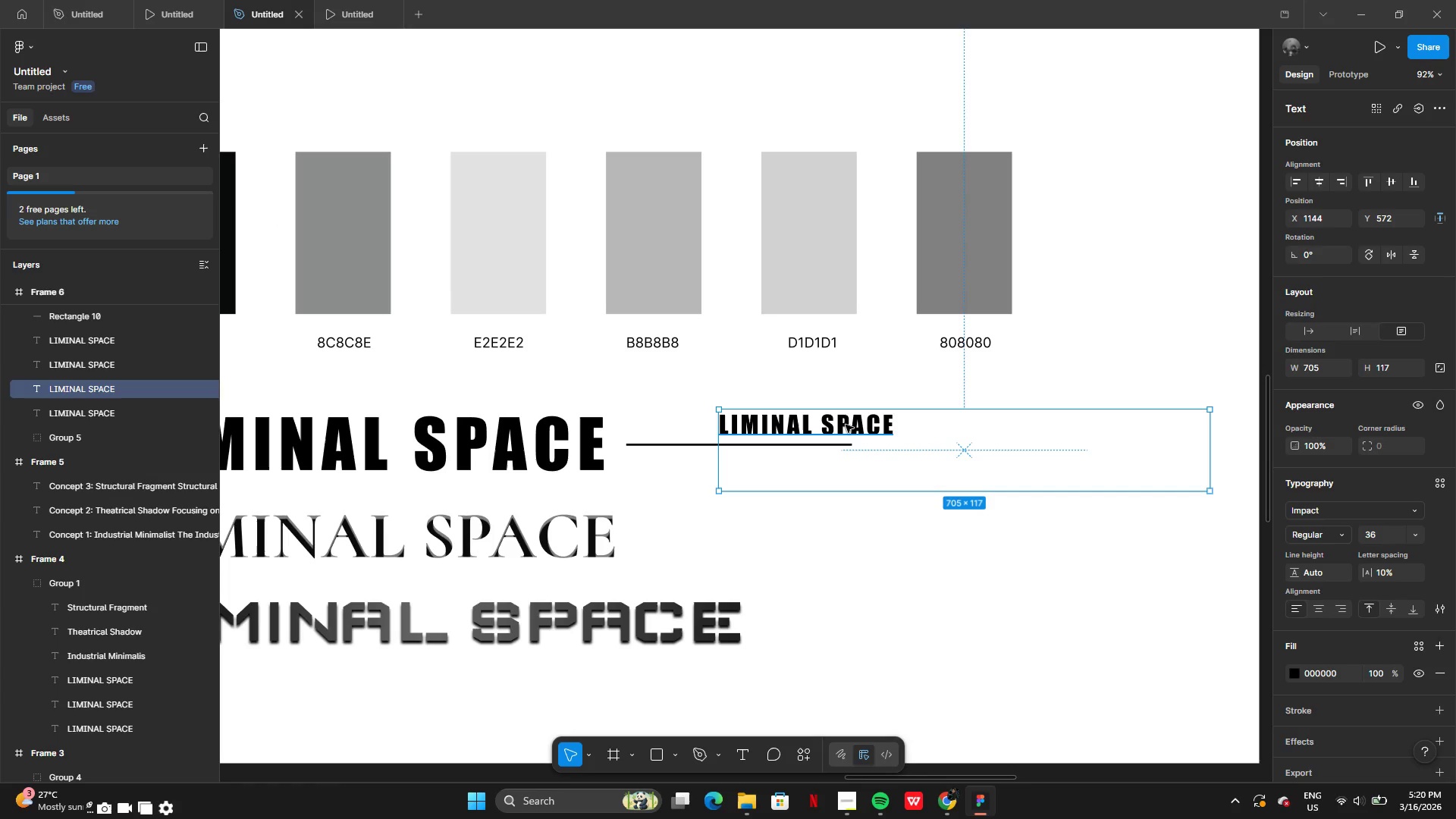 
double_click([893, 427])
 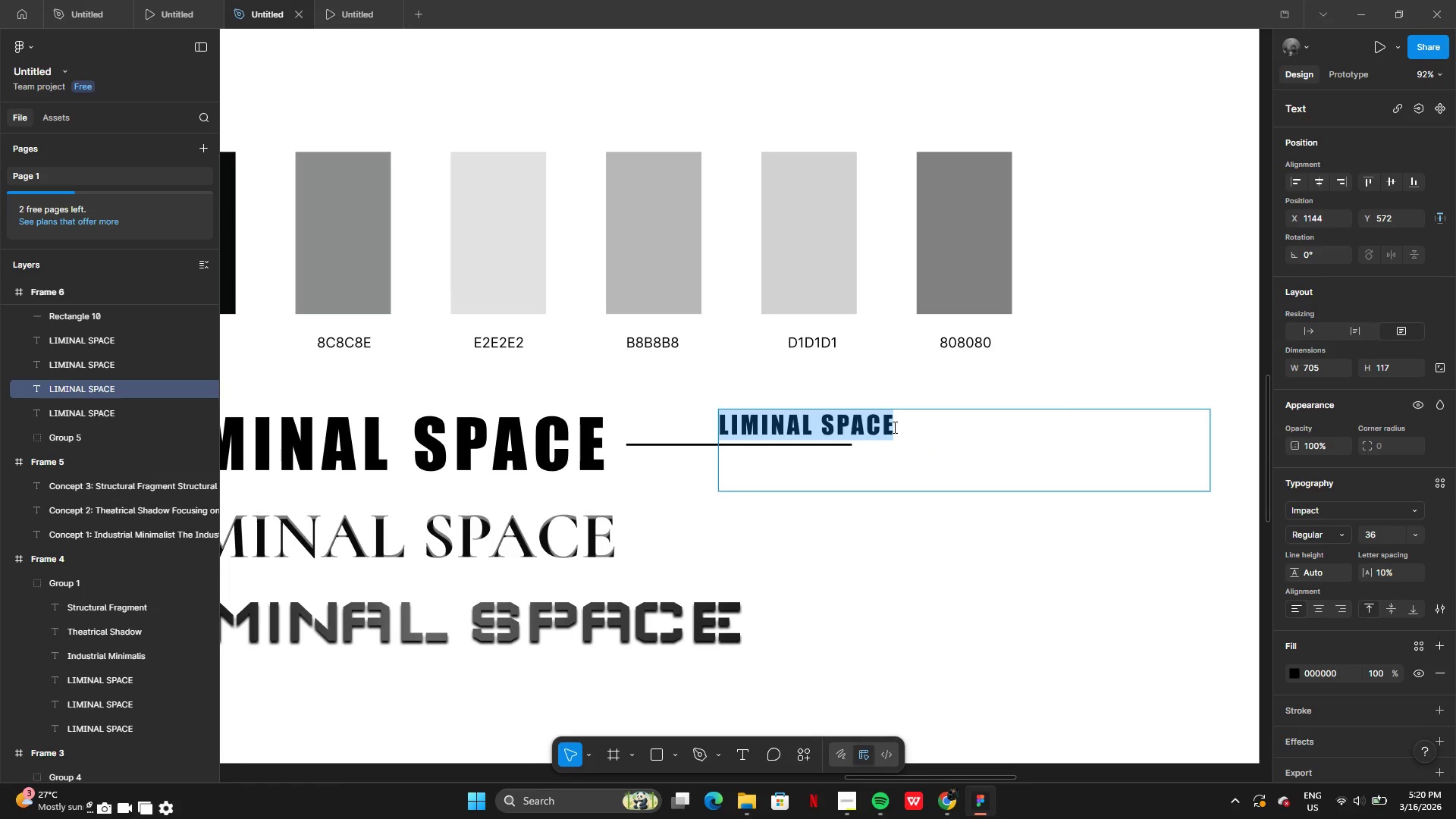 
type(Impact)
 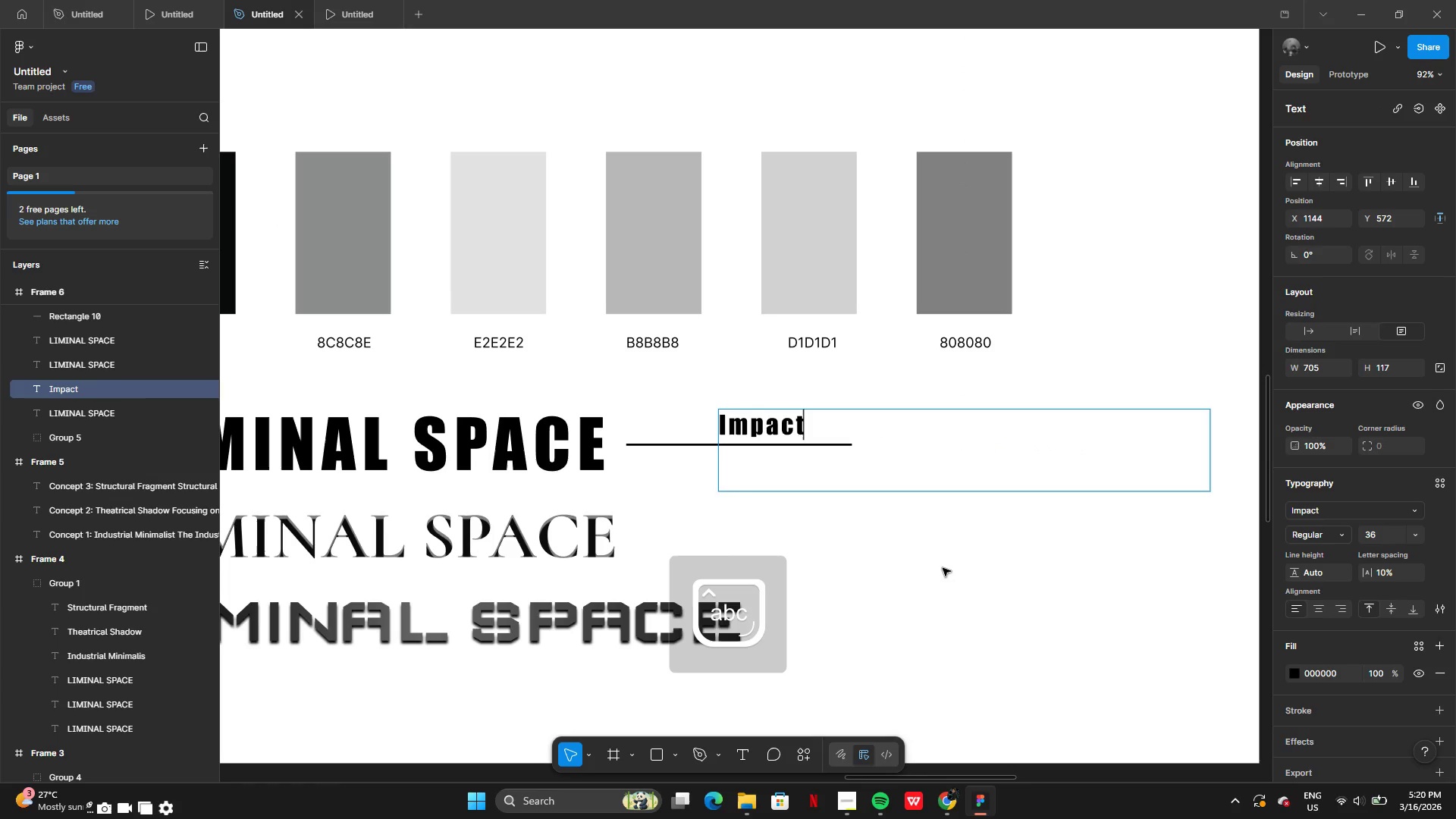 
left_click([946, 568])
 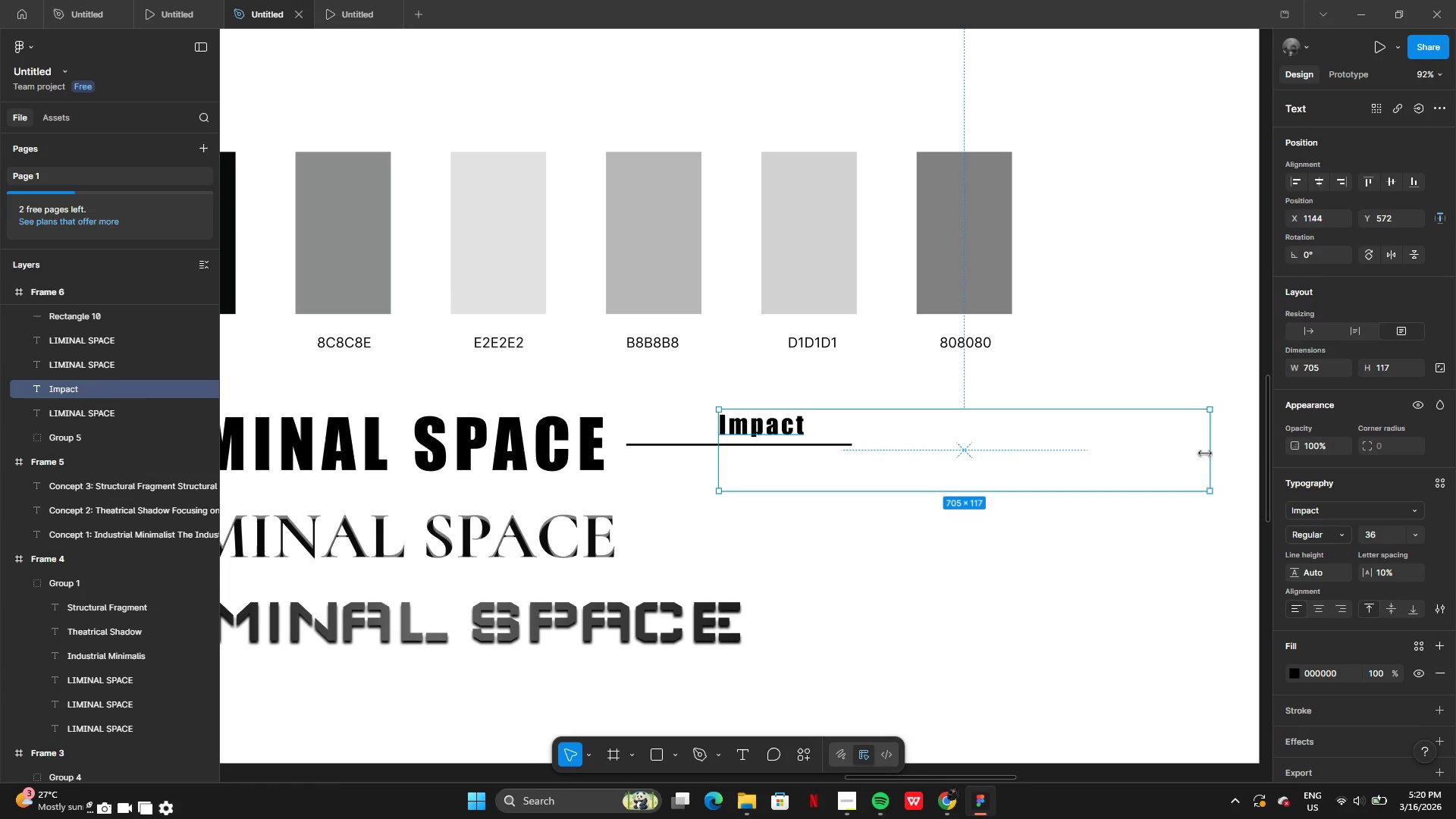 
left_click_drag(start_coordinate=[1210, 453], to_coordinate=[823, 429])
 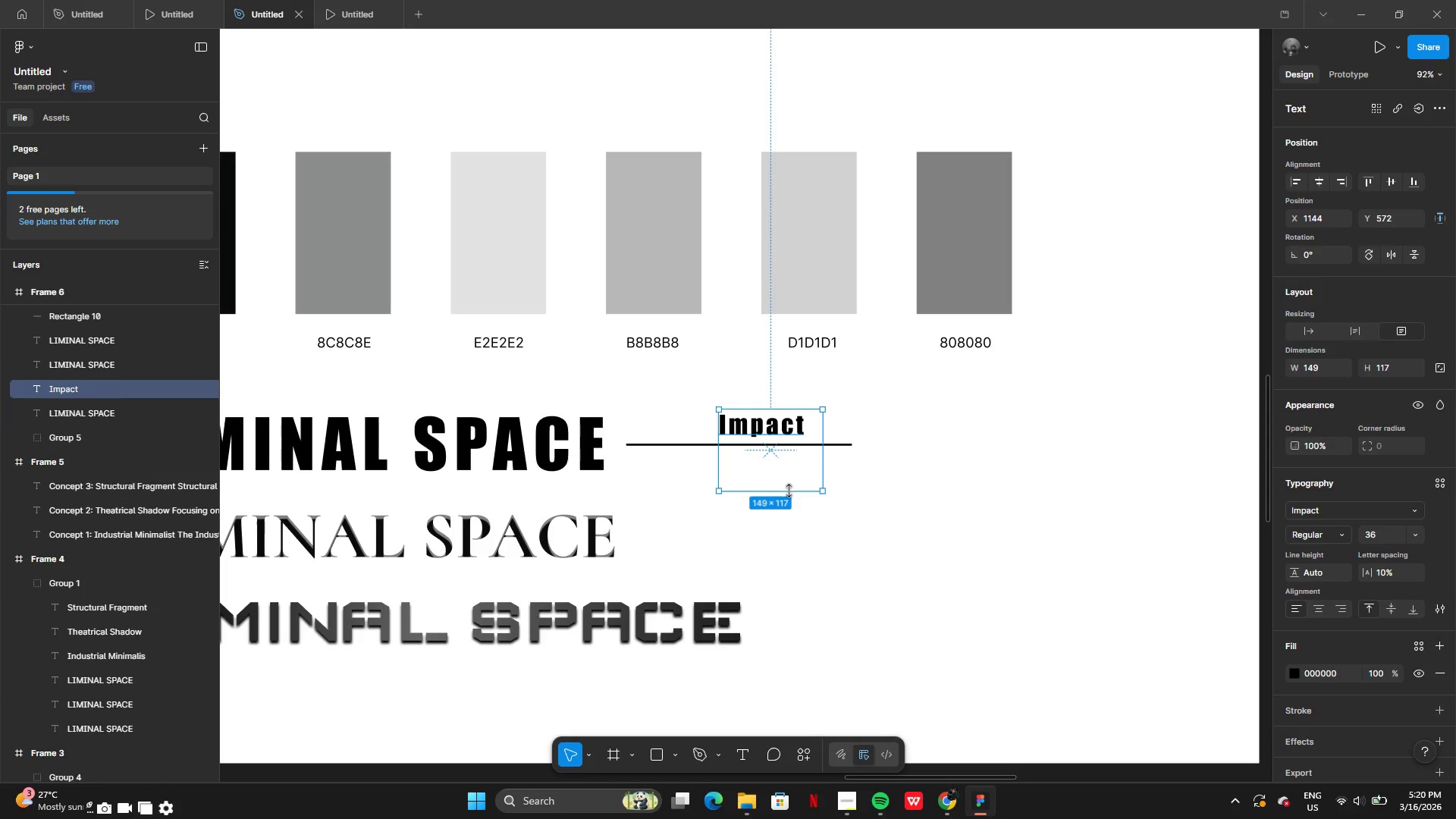 
left_click_drag(start_coordinate=[789, 491], to_coordinate=[779, 438])
 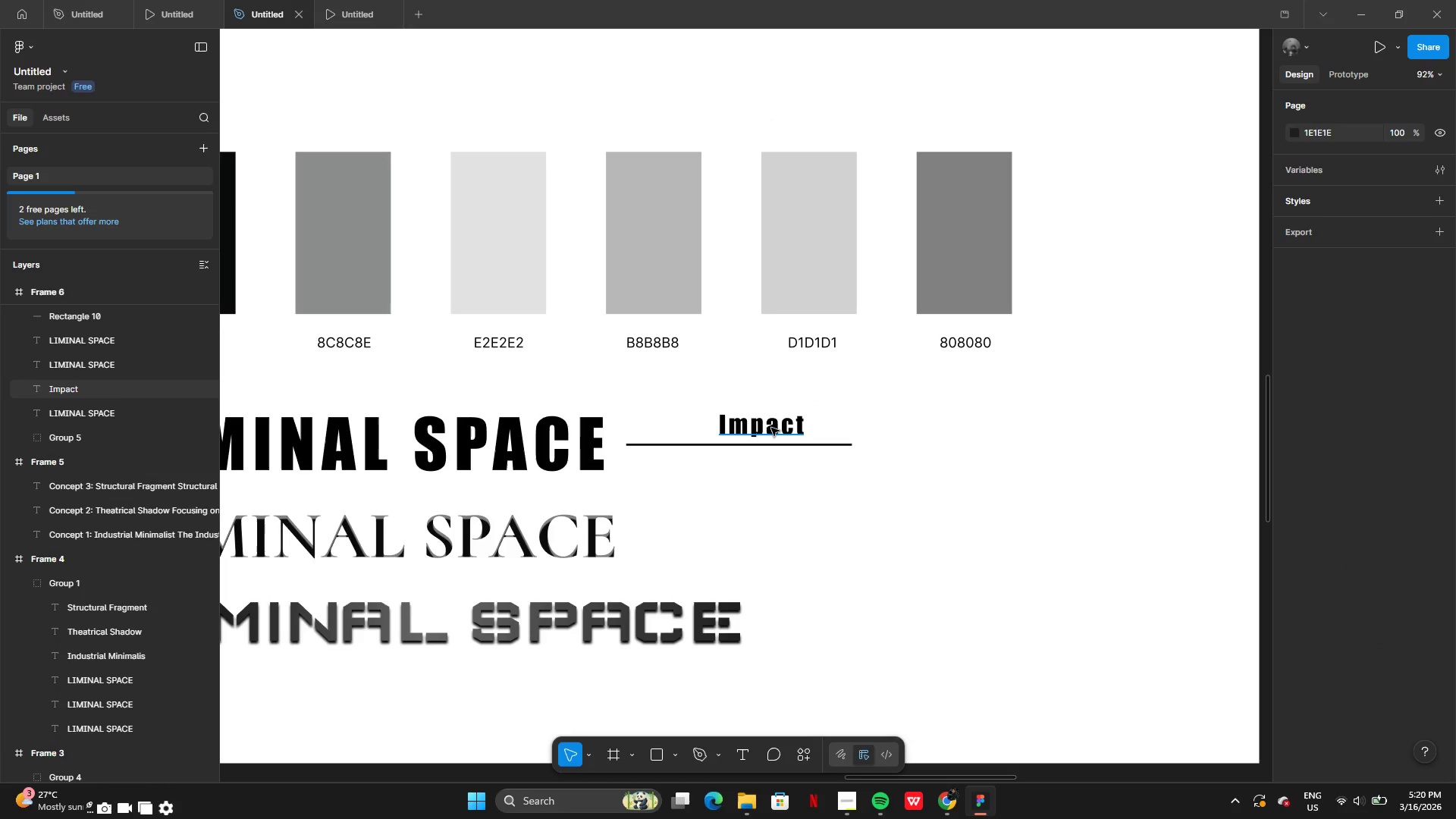 
left_click_drag(start_coordinate=[771, 428], to_coordinate=[917, 443])
 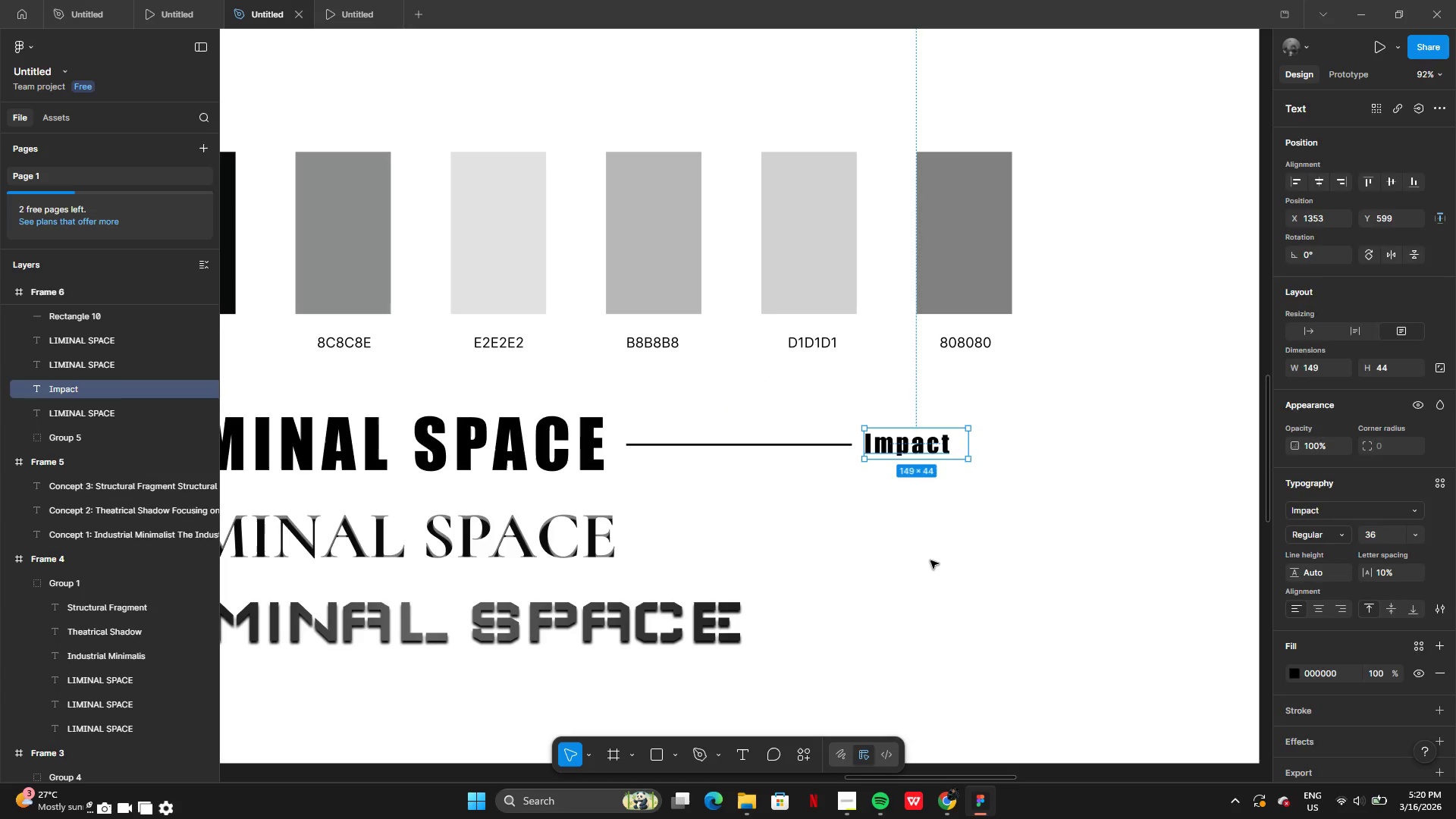 
left_click([930, 560])
 